 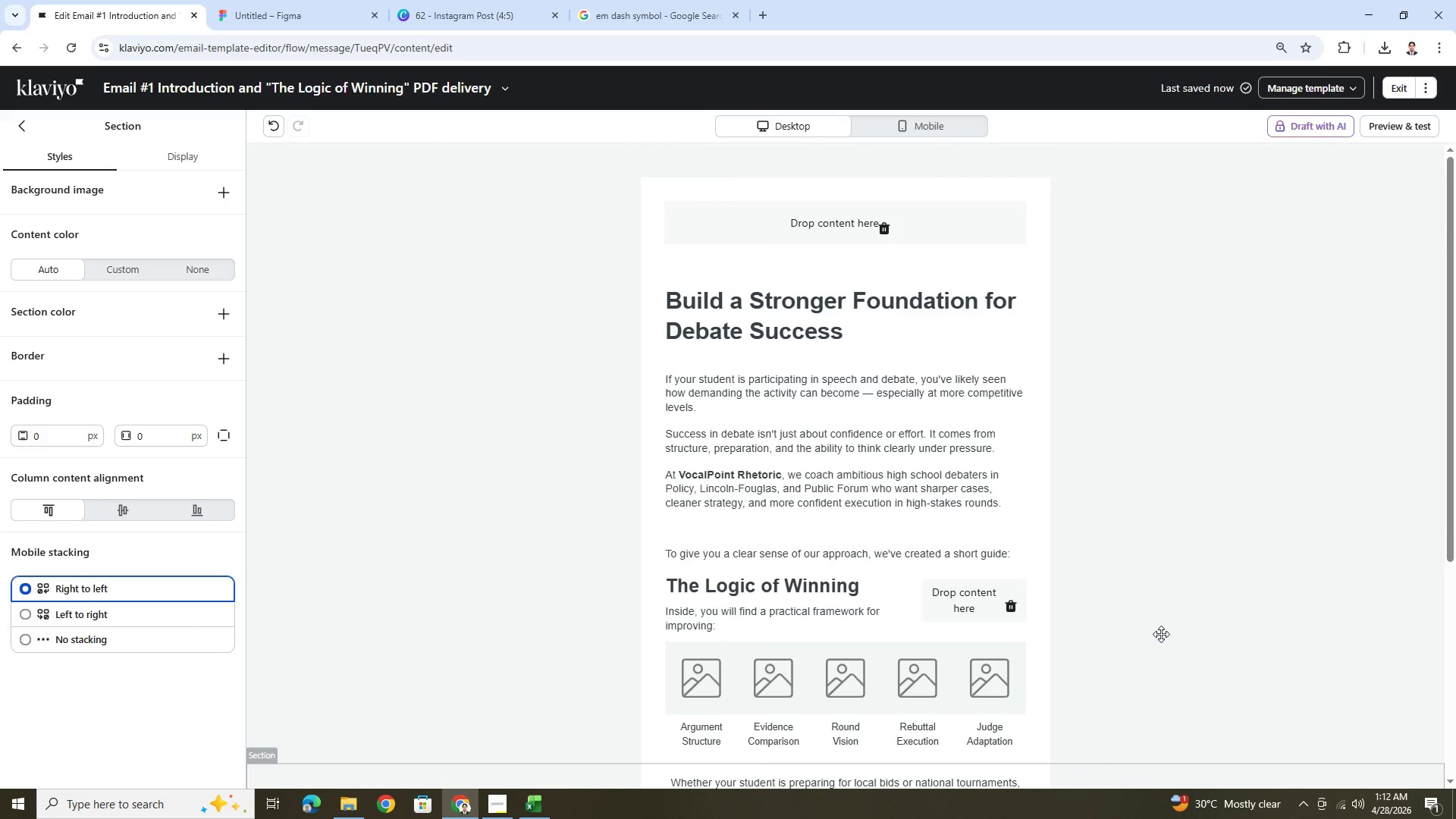 
scroll: coordinate [1161, 634], scroll_direction: down, amount: 1.0
 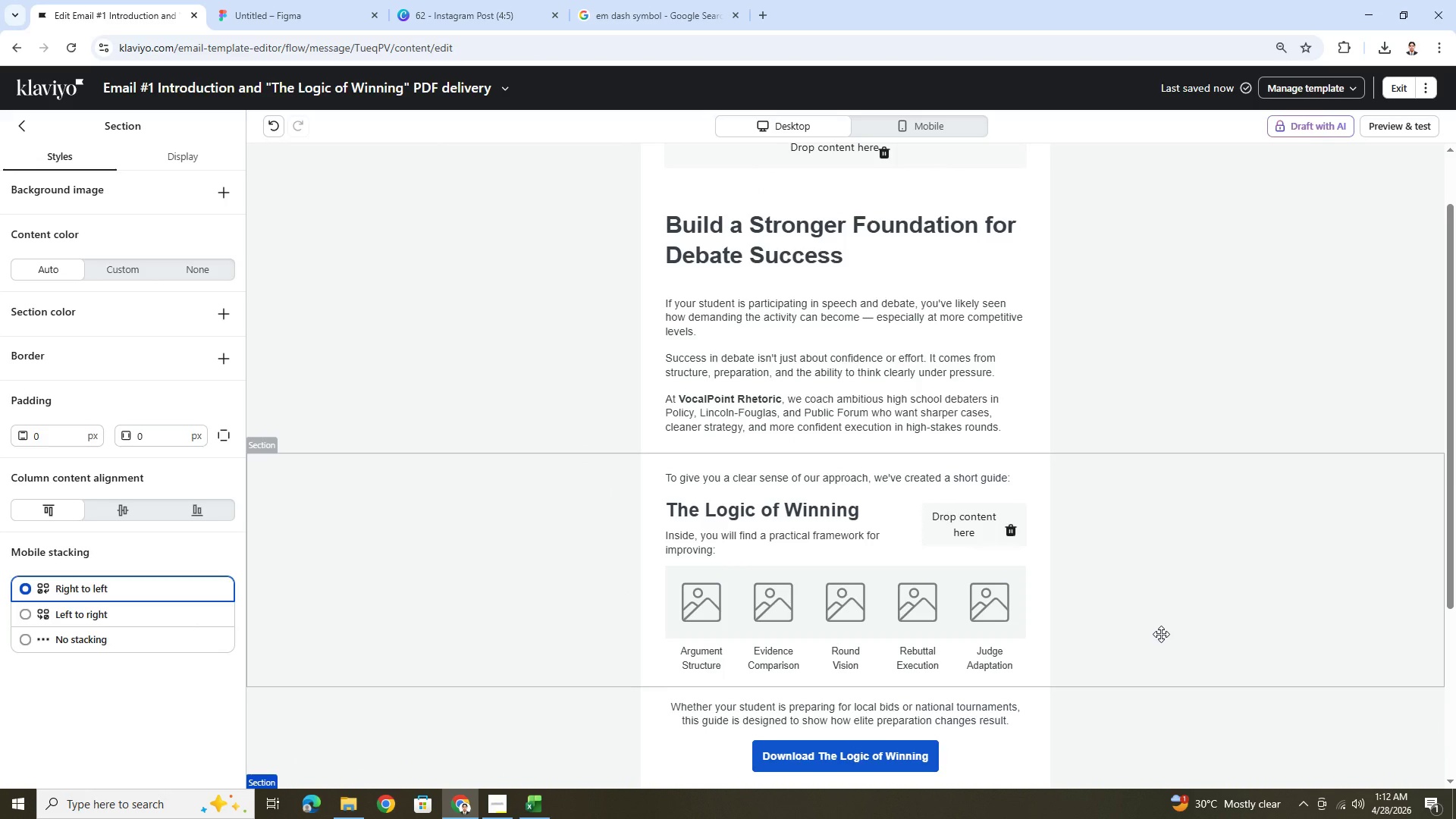 
wait(8.42)
 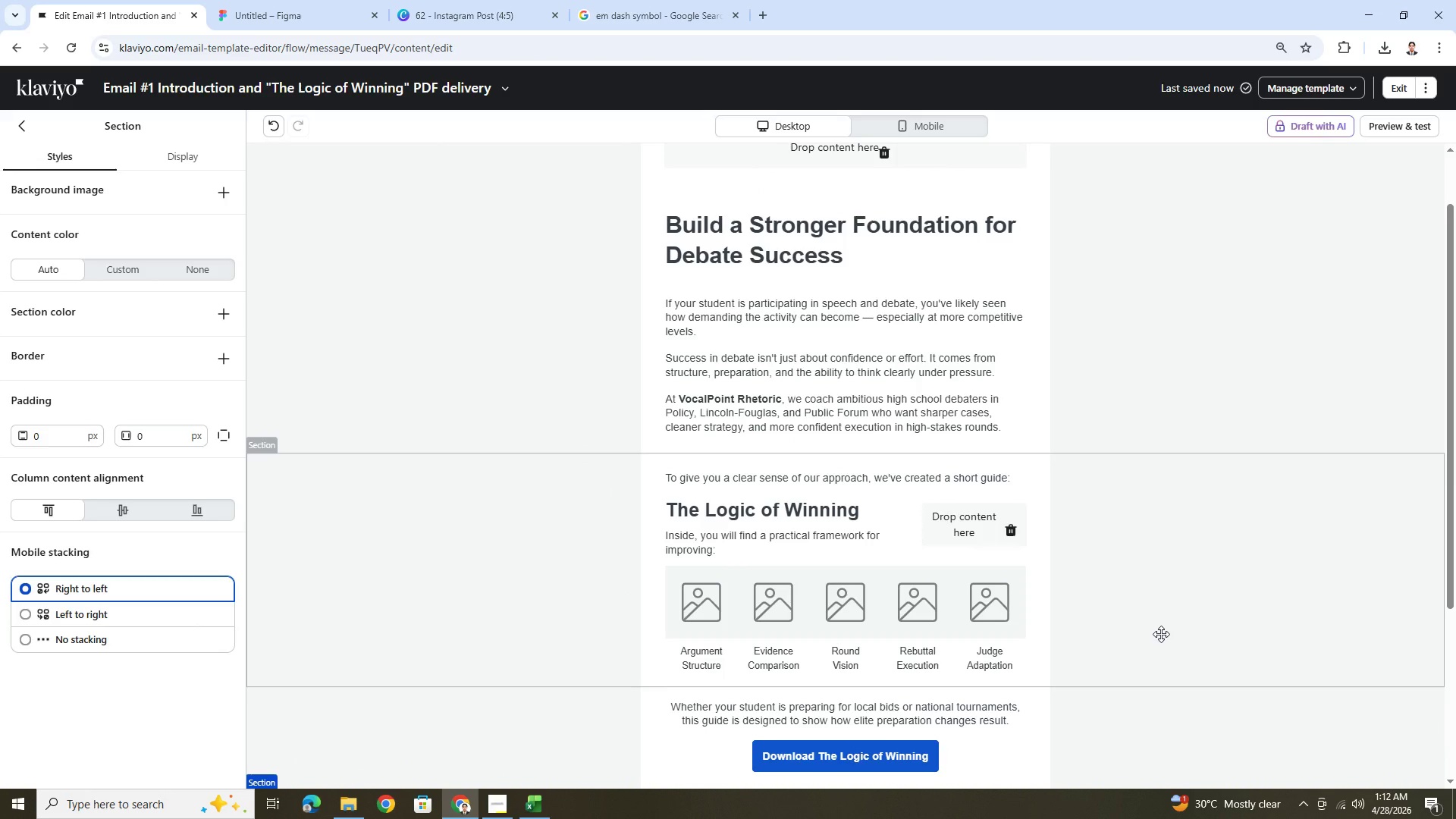 
scroll: coordinate [1162, 629], scroll_direction: up, amount: 1.0
 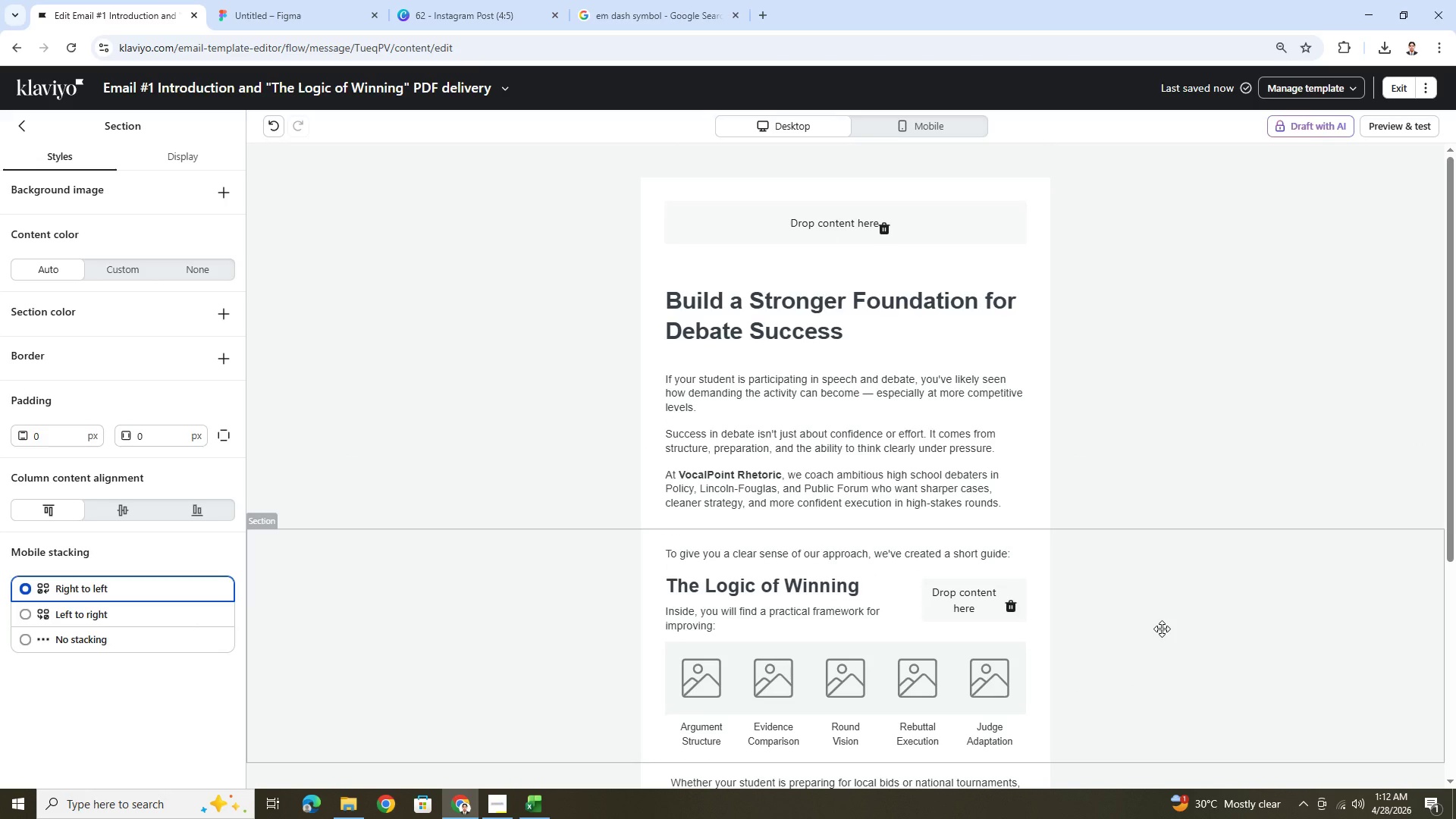 
scroll: coordinate [1162, 629], scroll_direction: down, amount: 1.0
 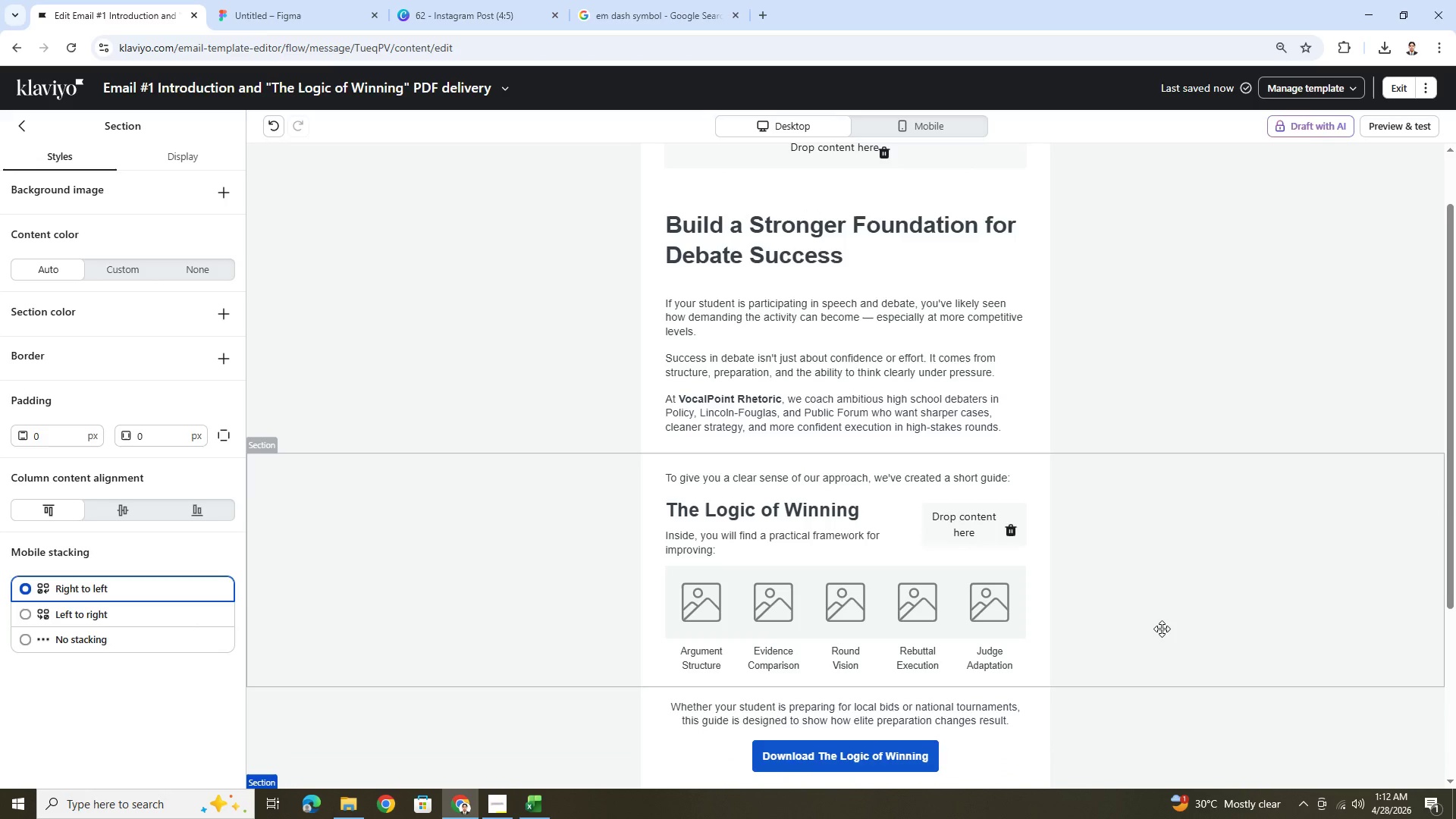 
wait(20.41)
 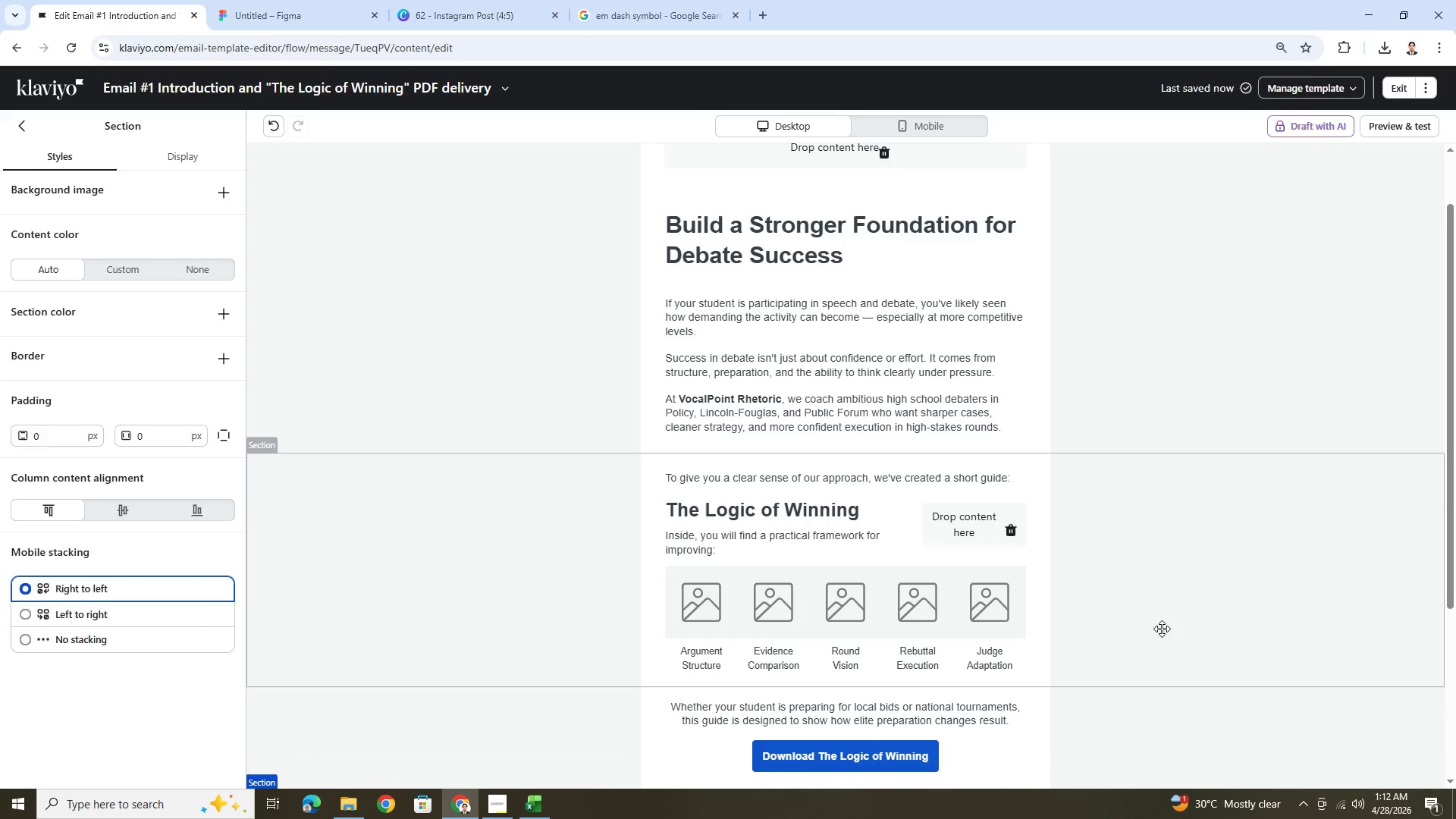 
left_click([700, 281])
 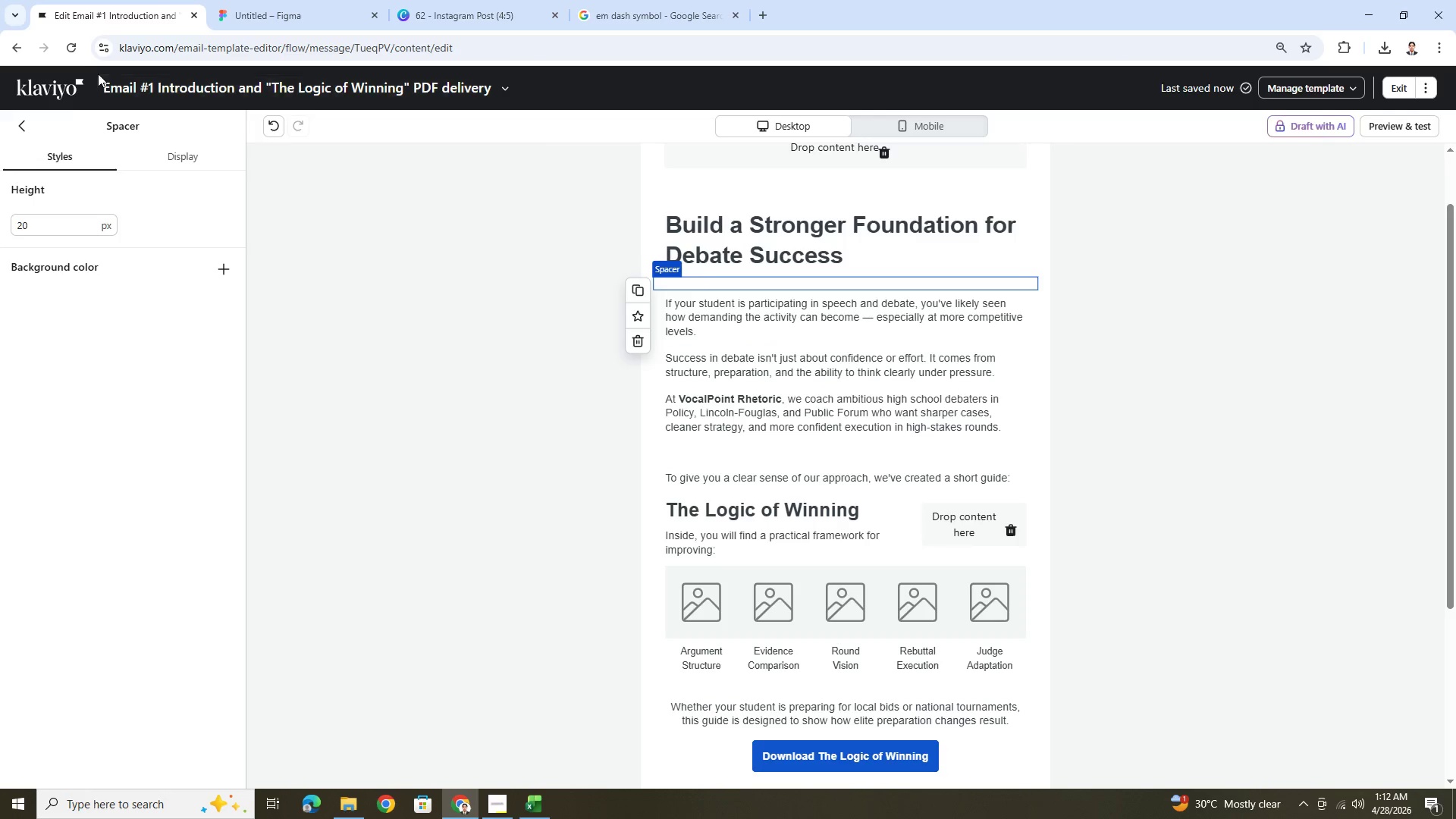 
left_click([21, 129])
 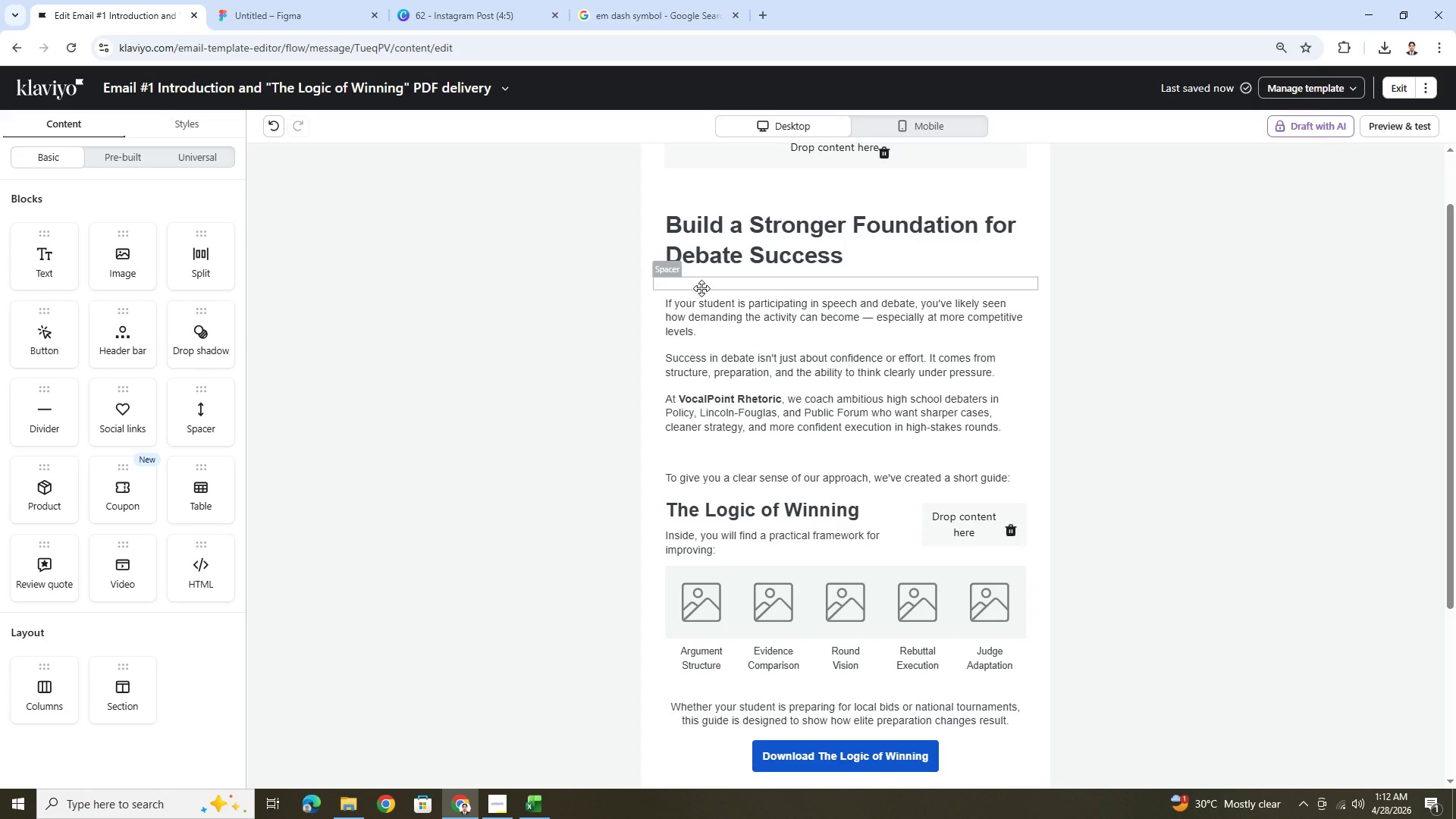 
left_click([704, 303])
 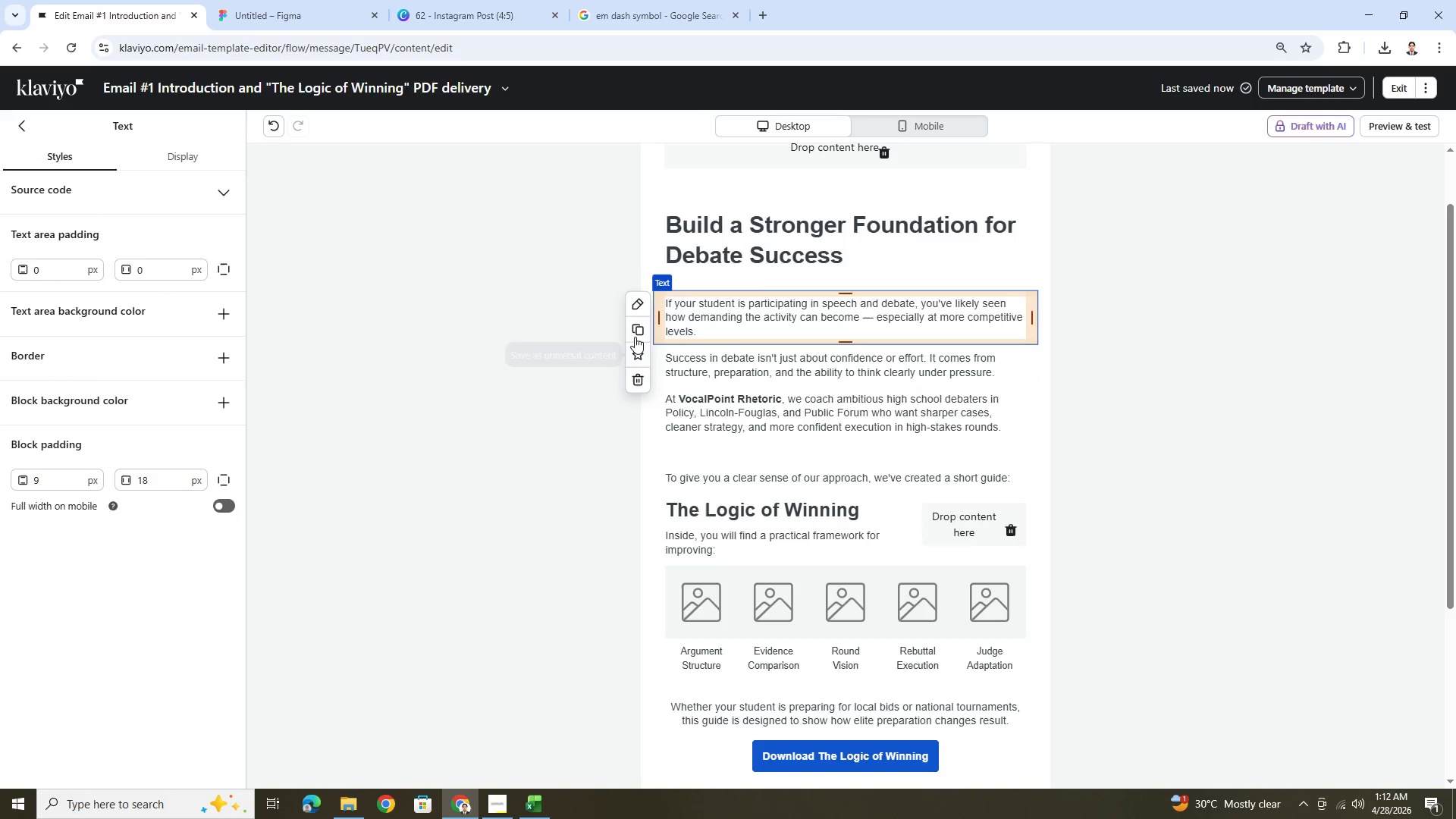 
left_click([634, 328])
 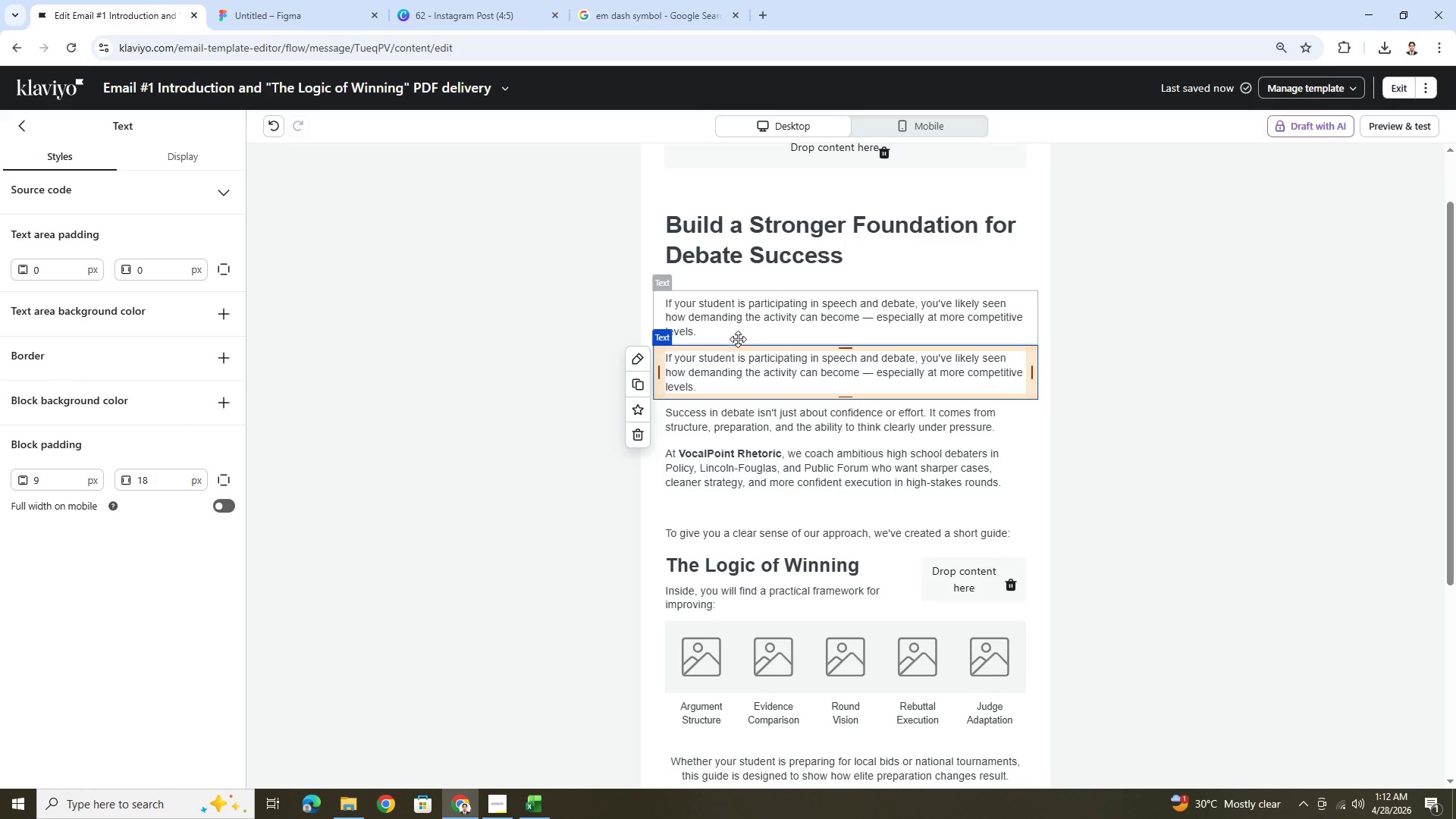 
double_click([728, 309])
 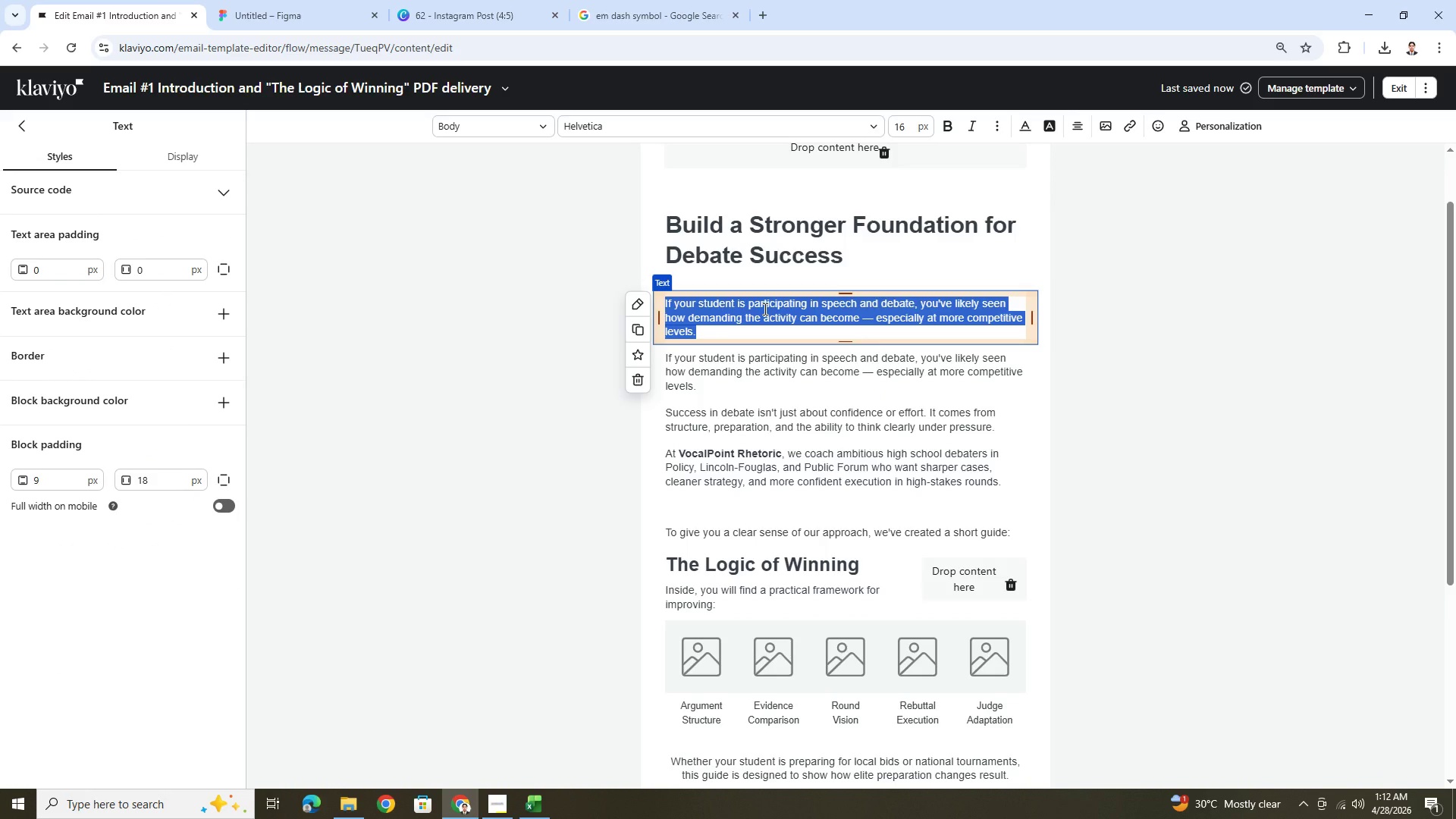 
type(Hi Parent)
 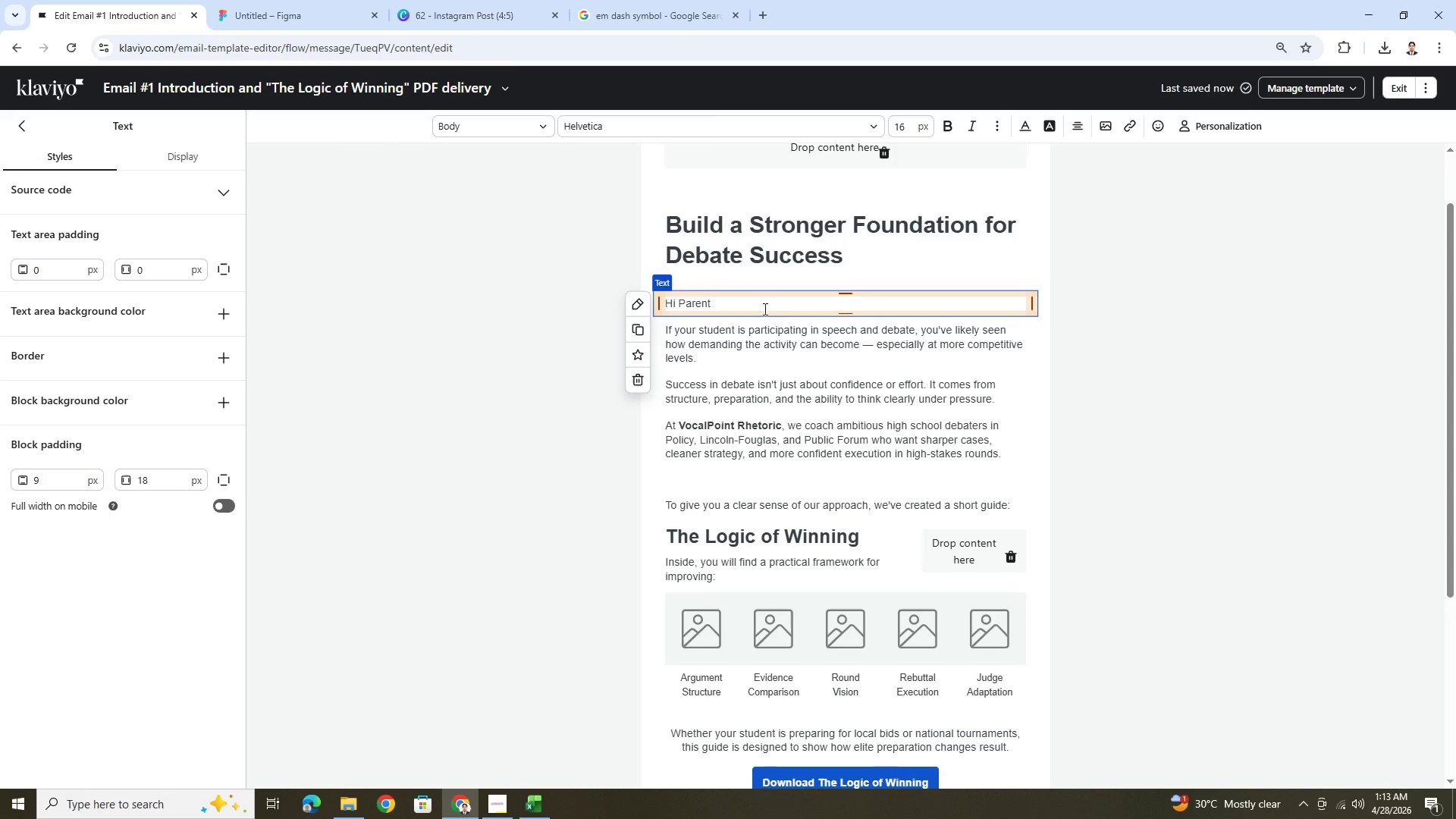 
key(Comma)
 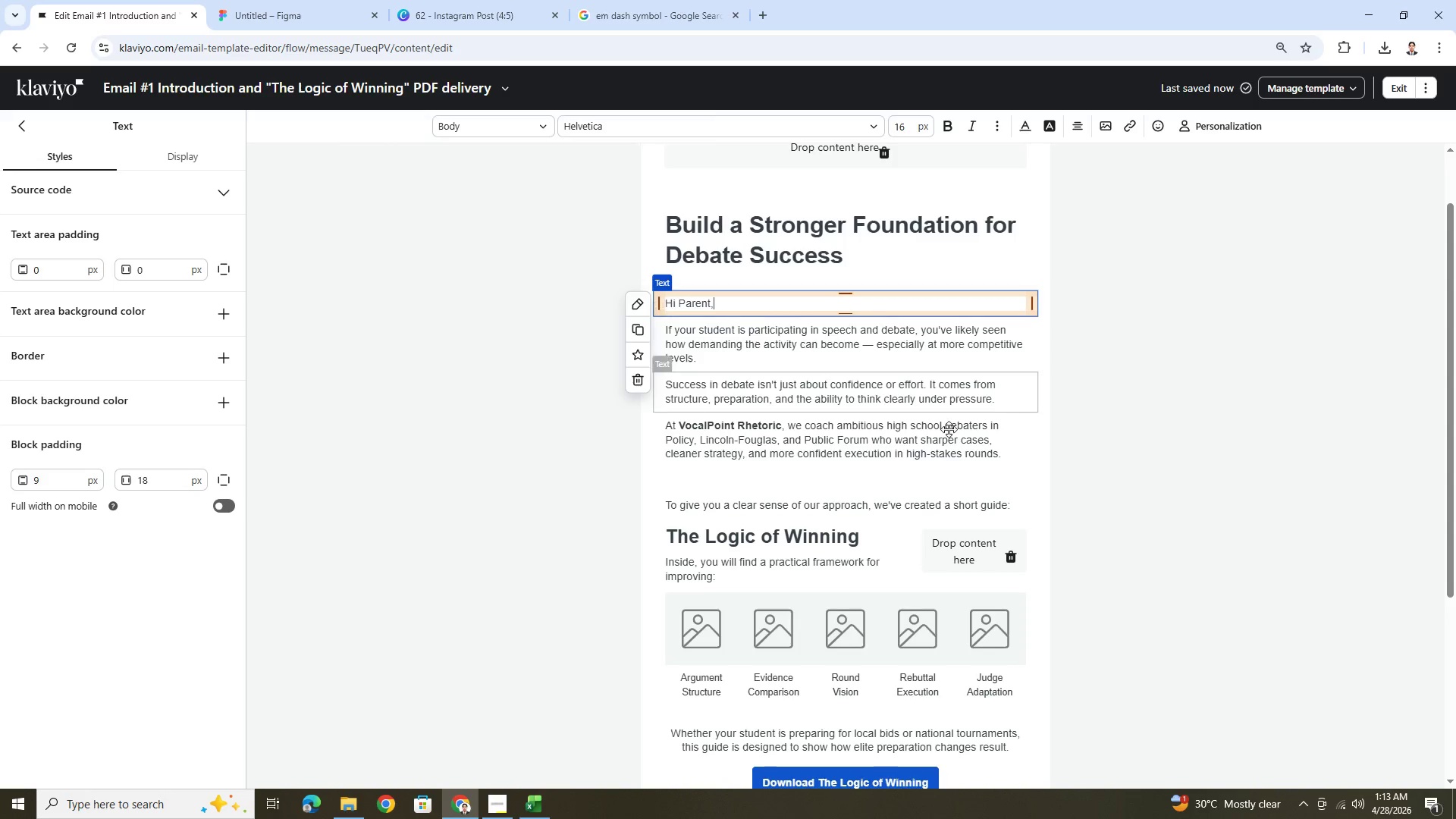 
left_click([983, 439])
 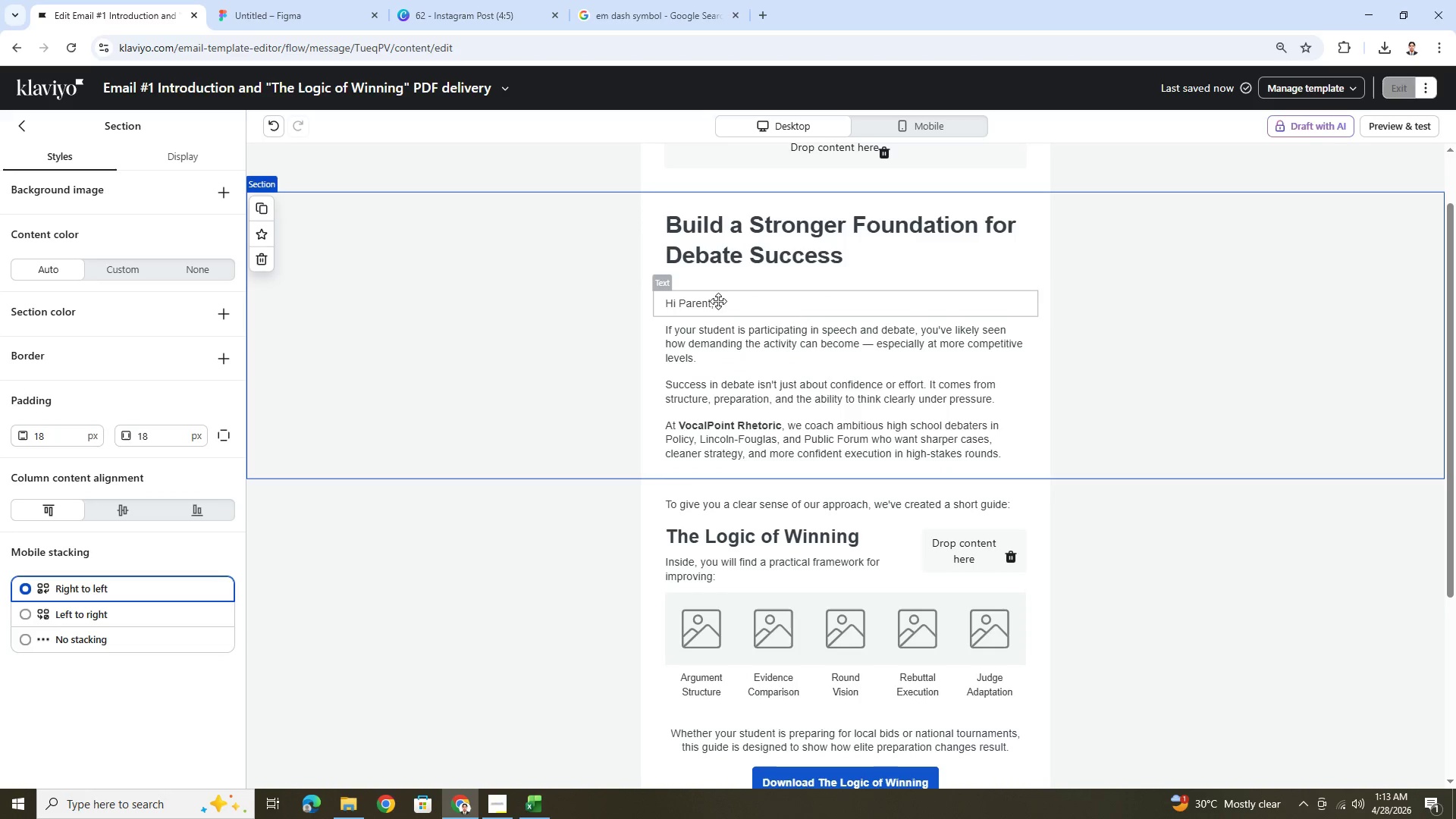 
double_click([719, 300])
 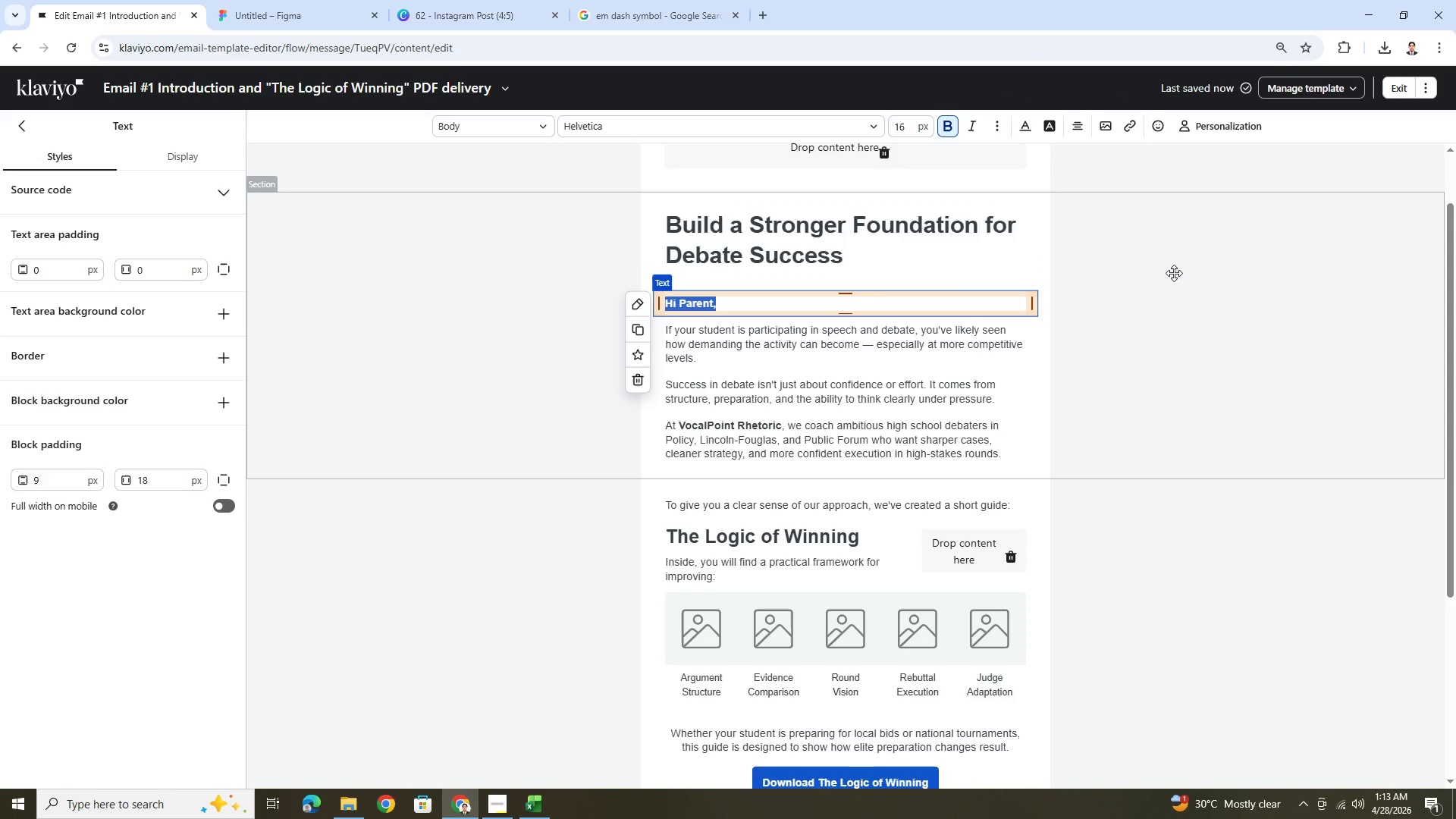 
wait(14.22)
 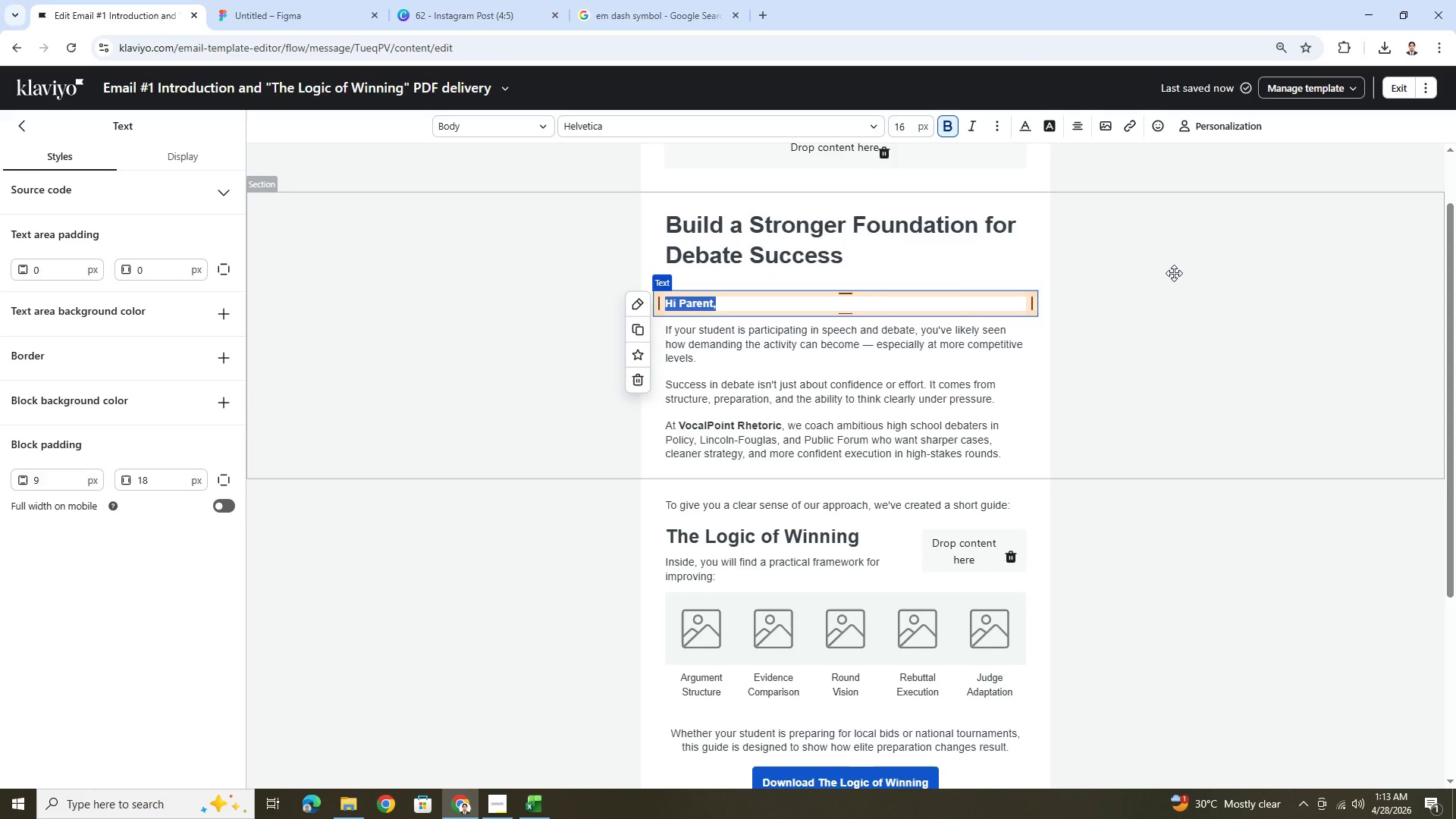 
left_click([1103, 378])
 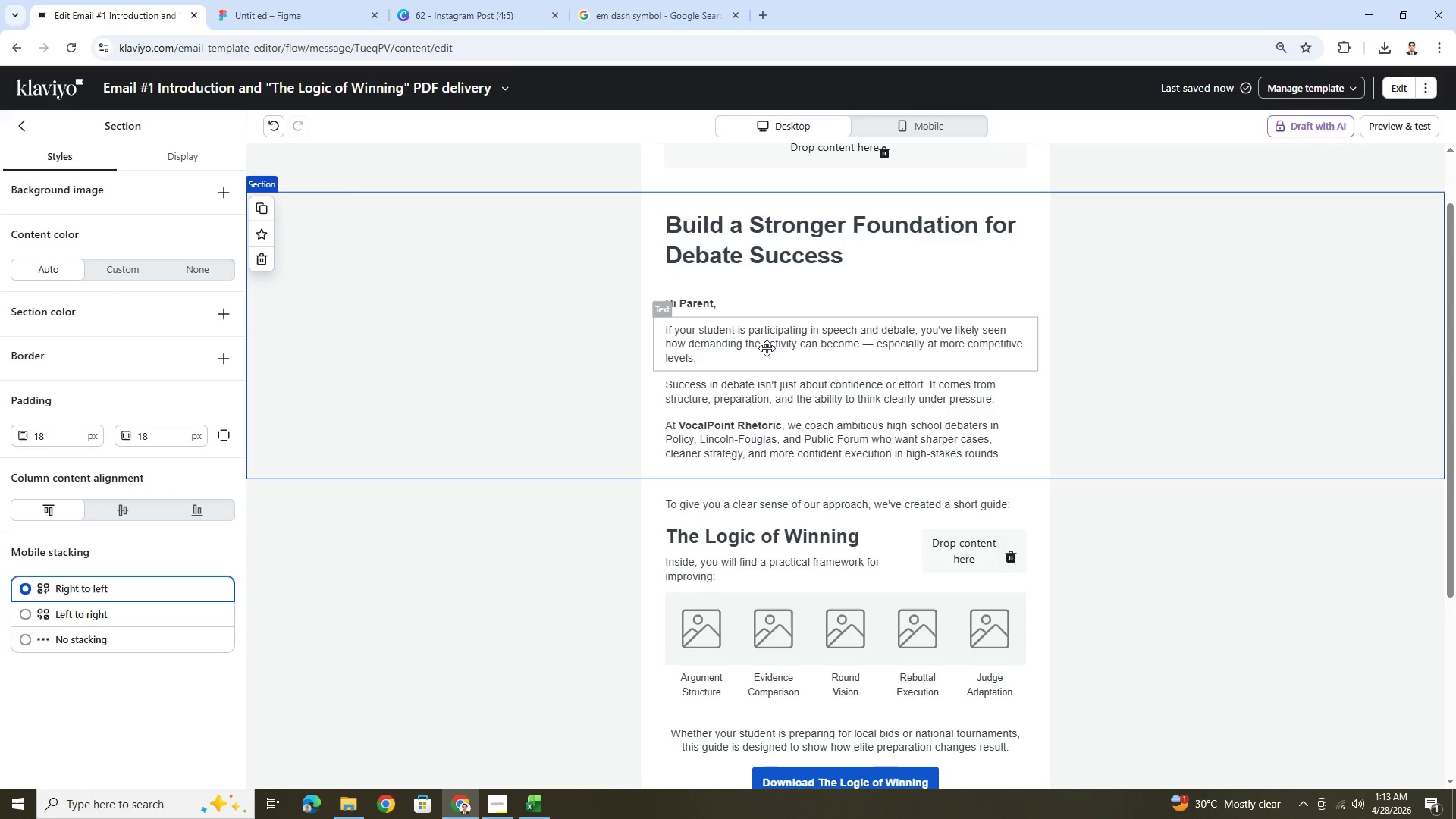 
left_click([975, 315])
 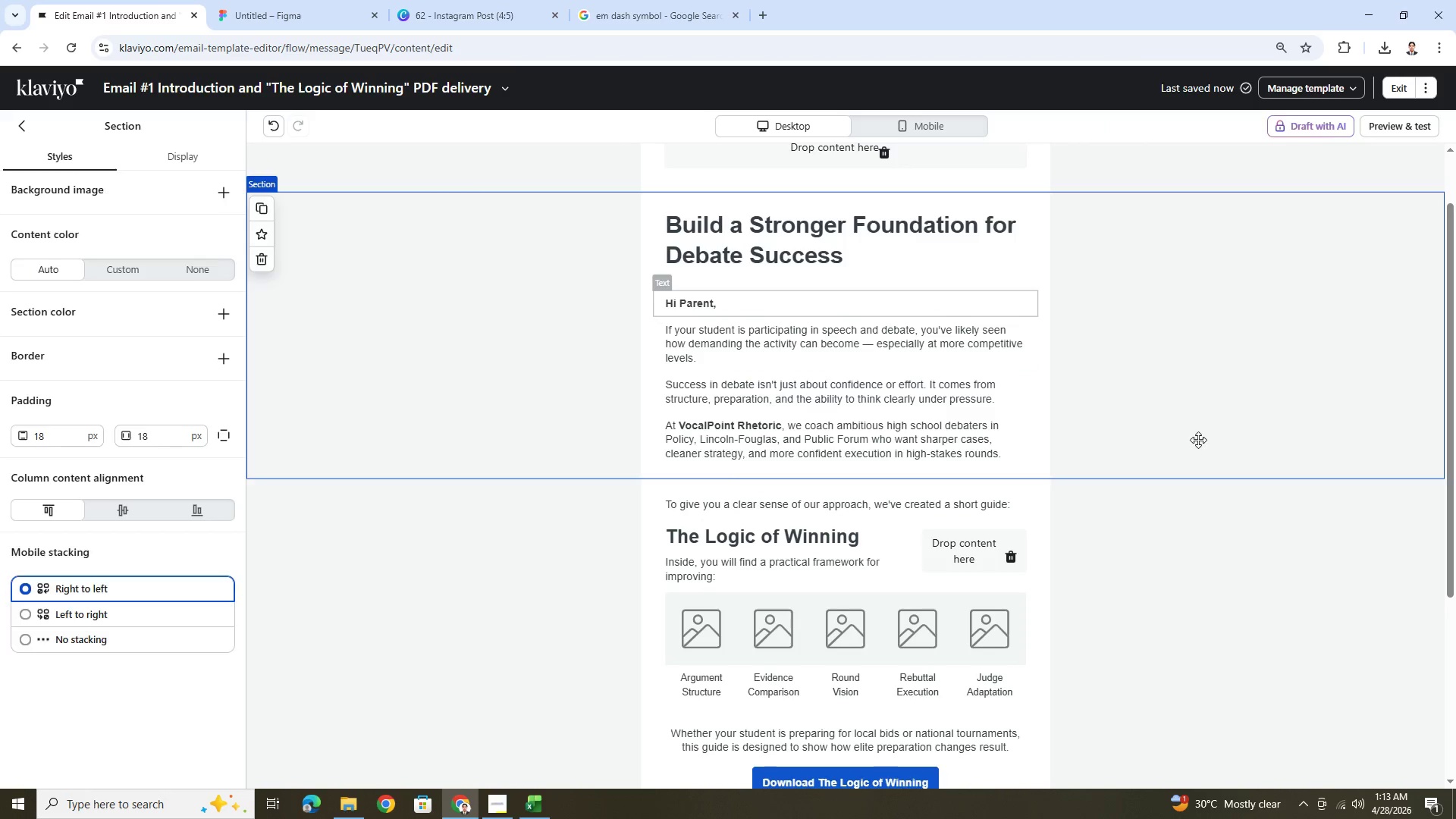 
left_click([1198, 444])
 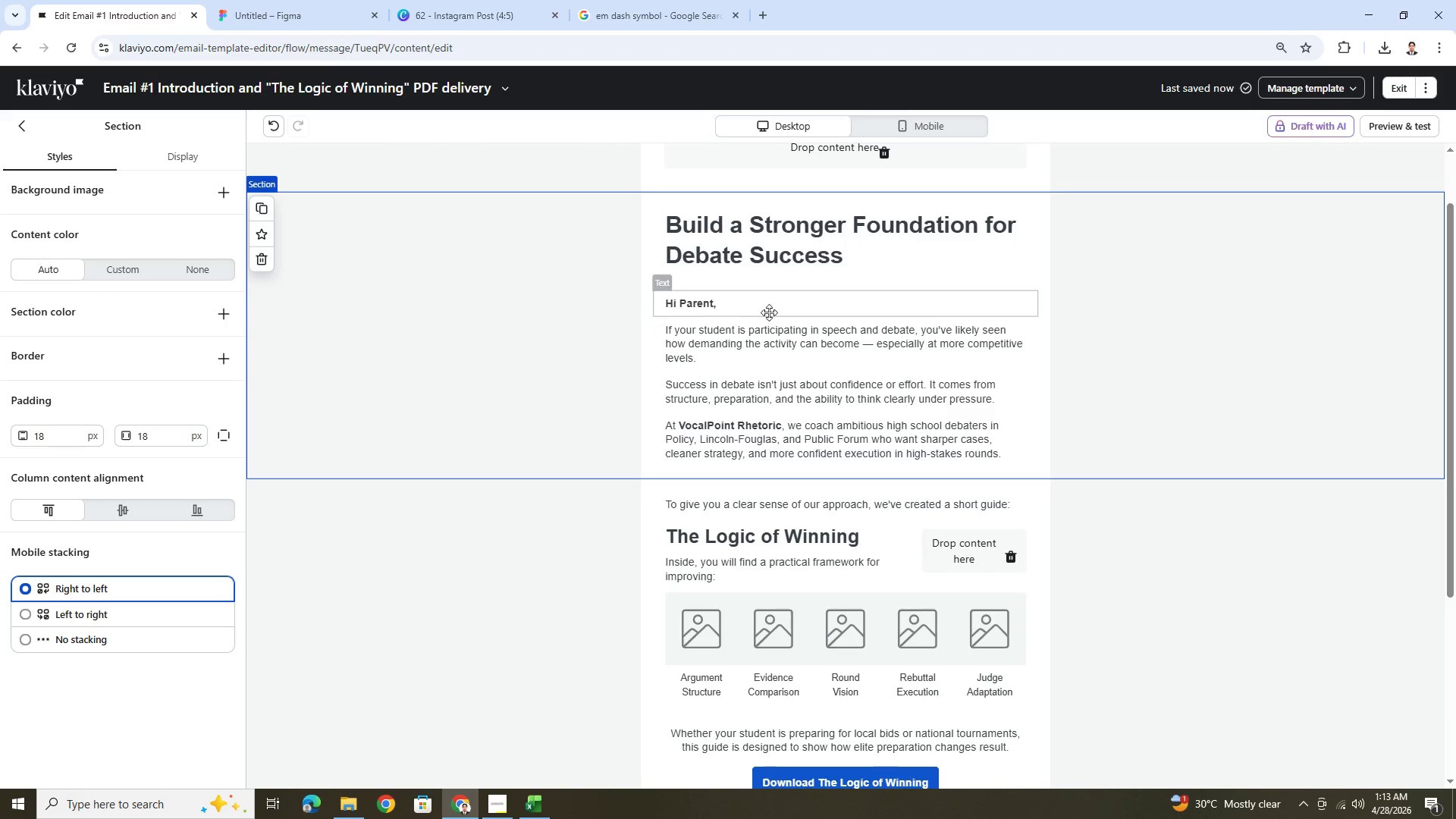 
double_click([718, 303])
 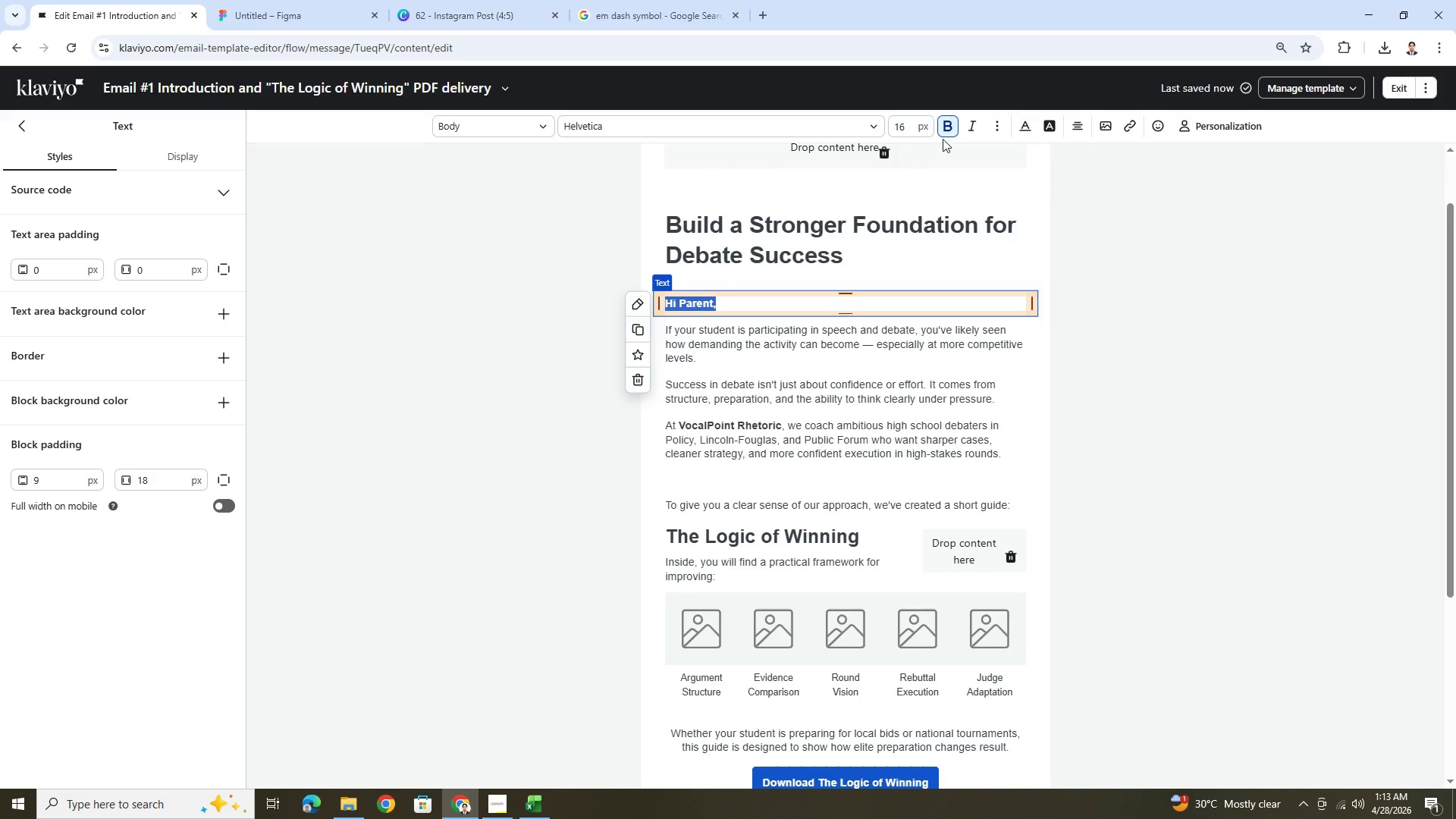 
double_click([902, 129])
 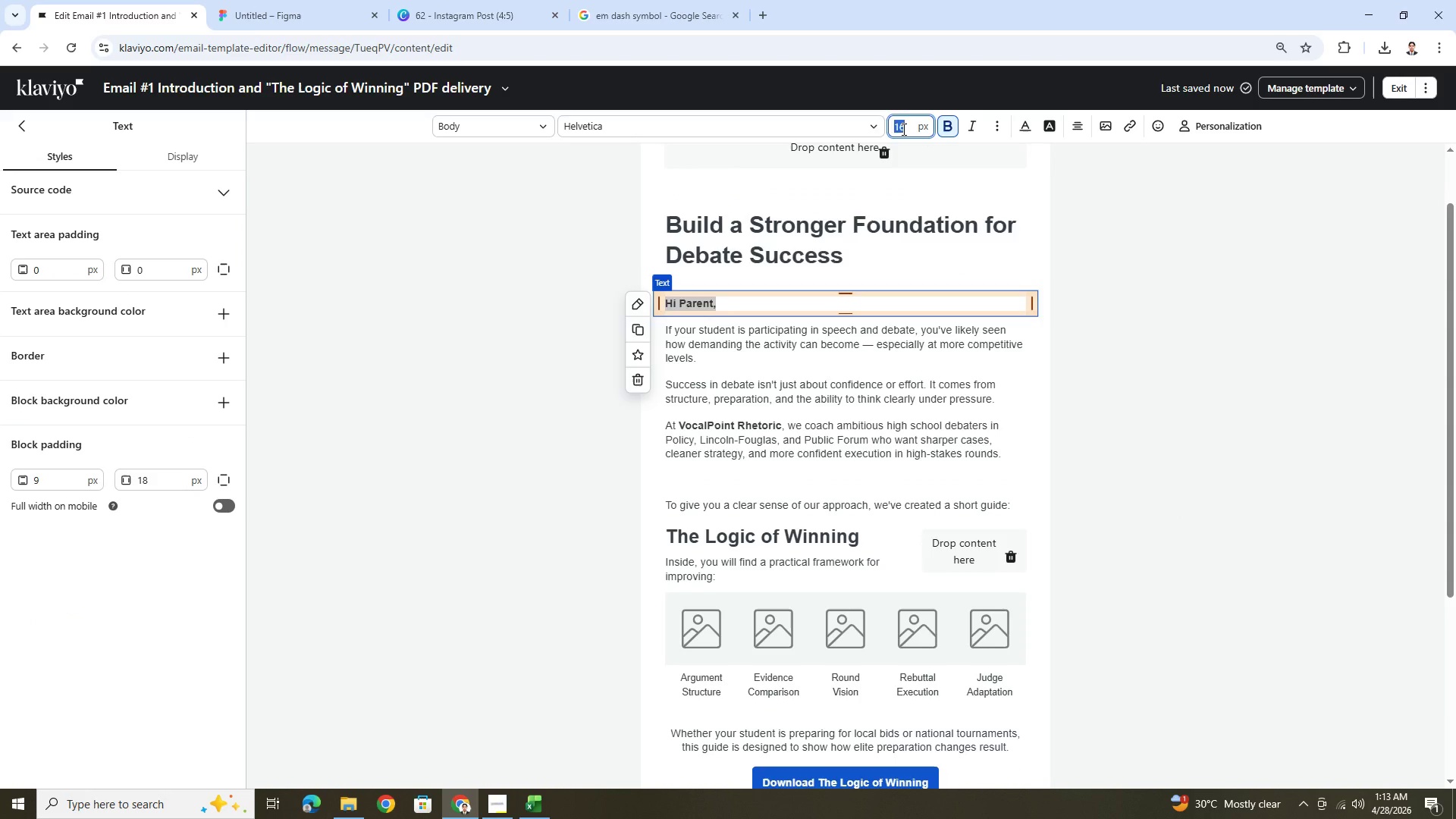 
key(Numpad1)
 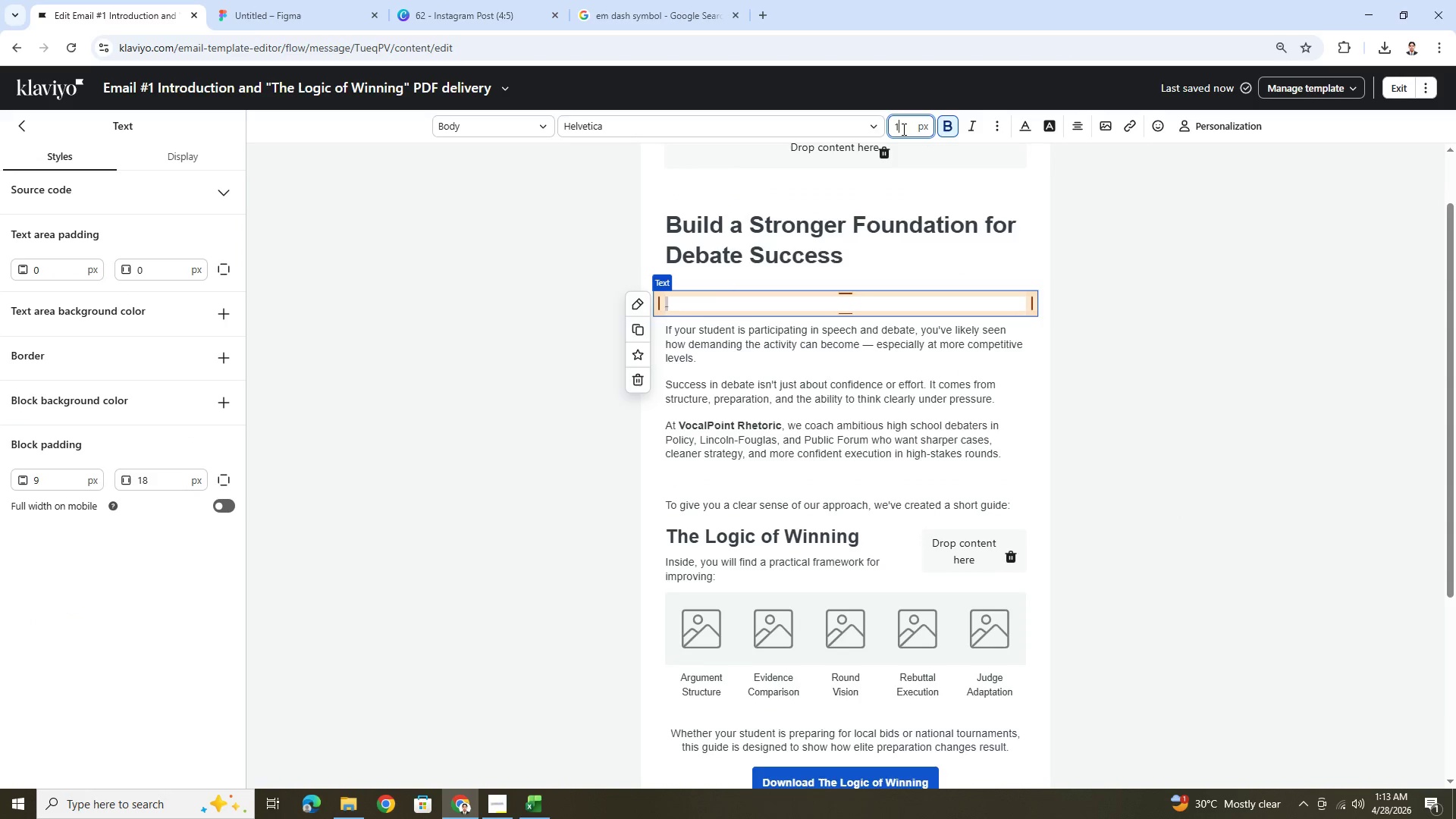 
key(Numpad8)
 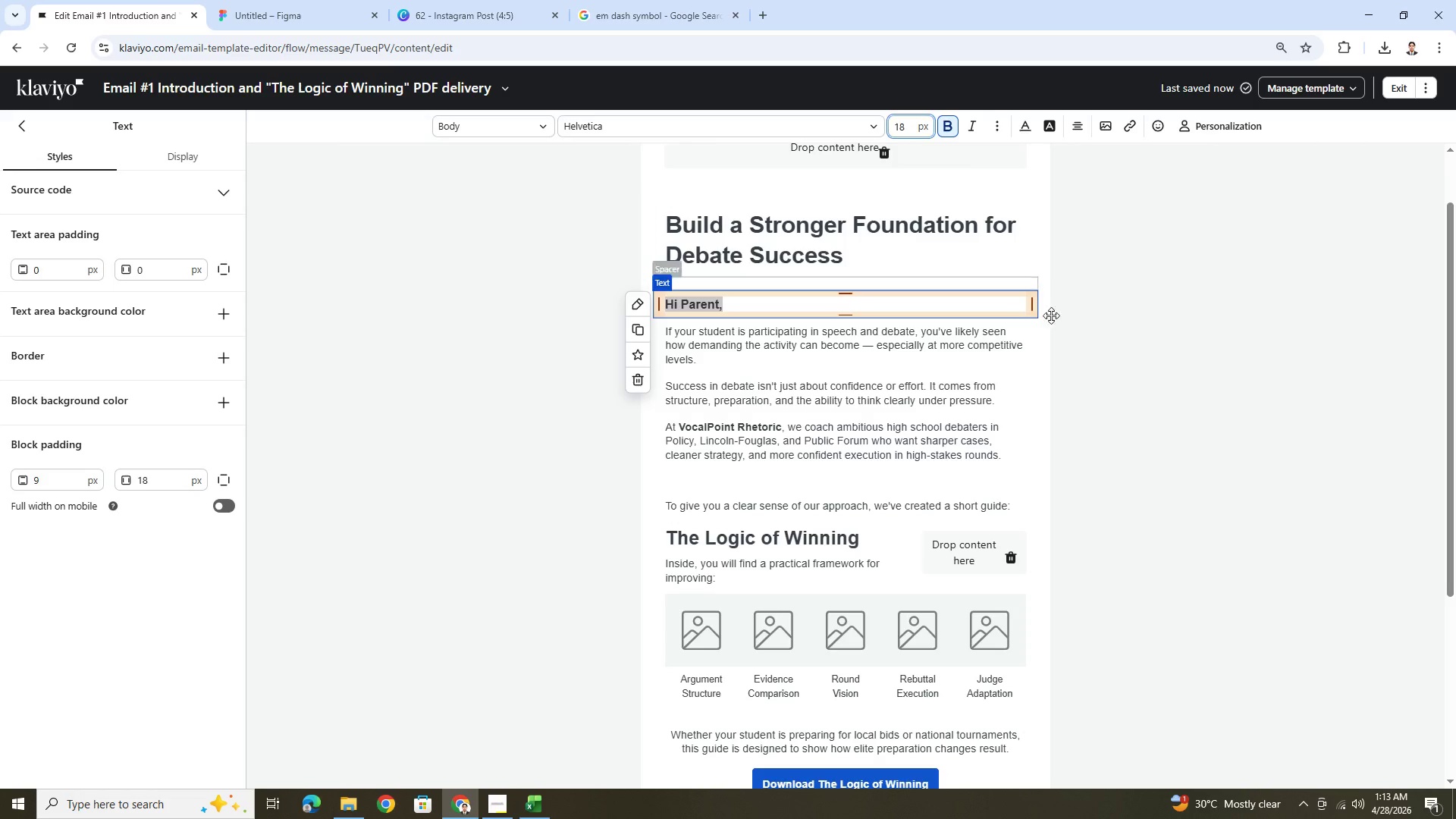 
left_click([1120, 426])
 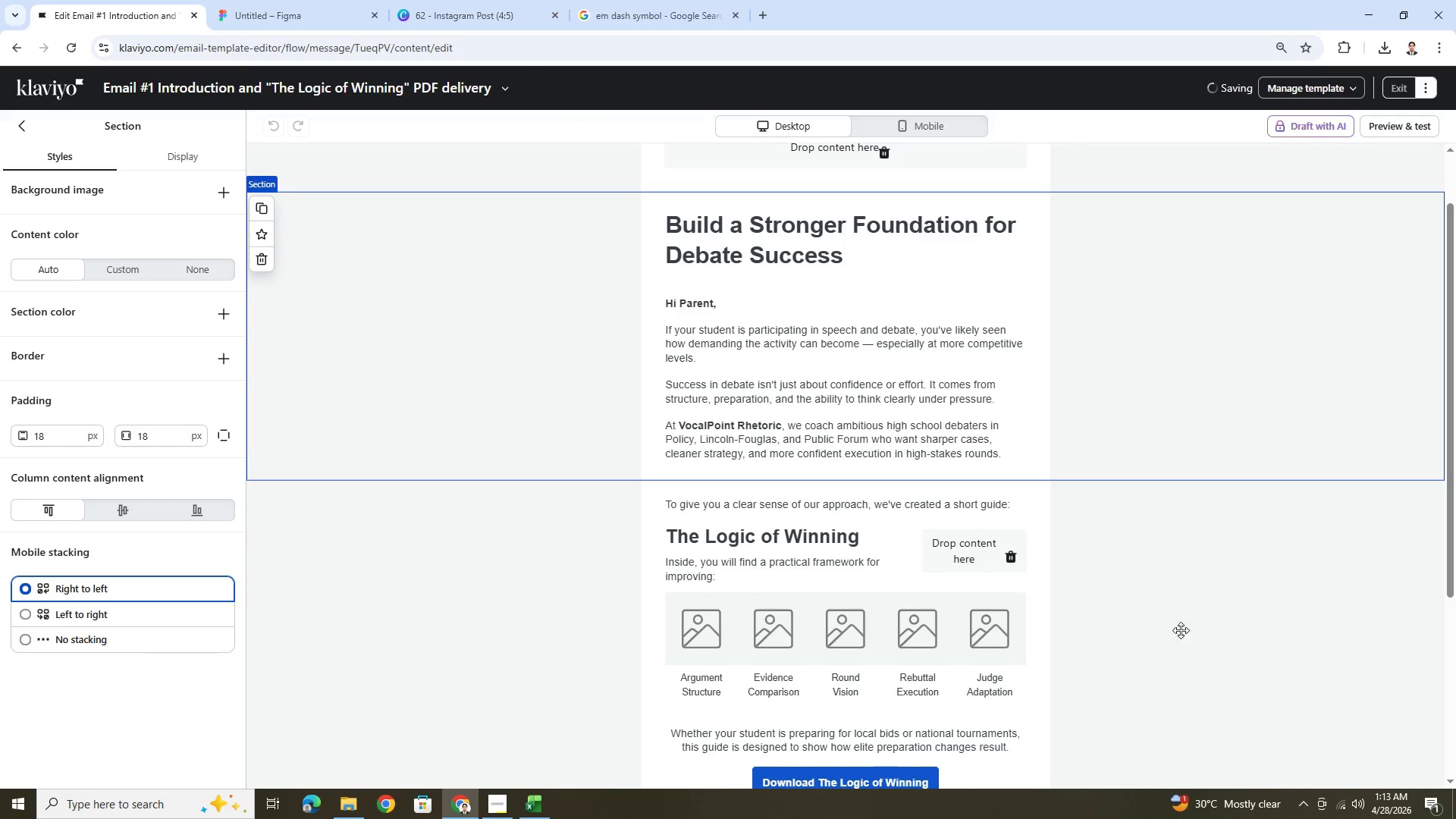 
left_click([1178, 641])
 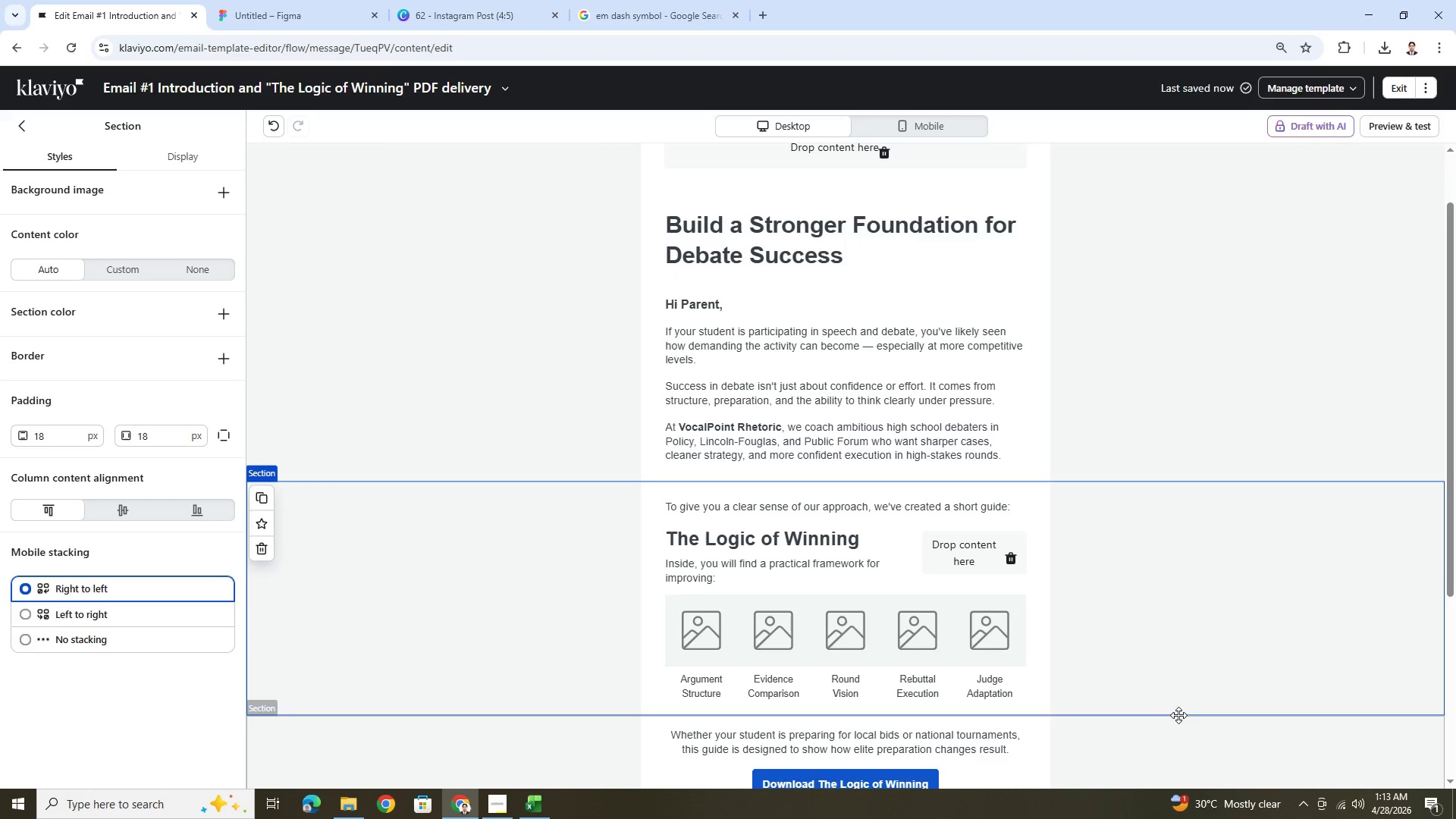 
scroll: coordinate [1167, 670], scroll_direction: down, amount: 2.0
 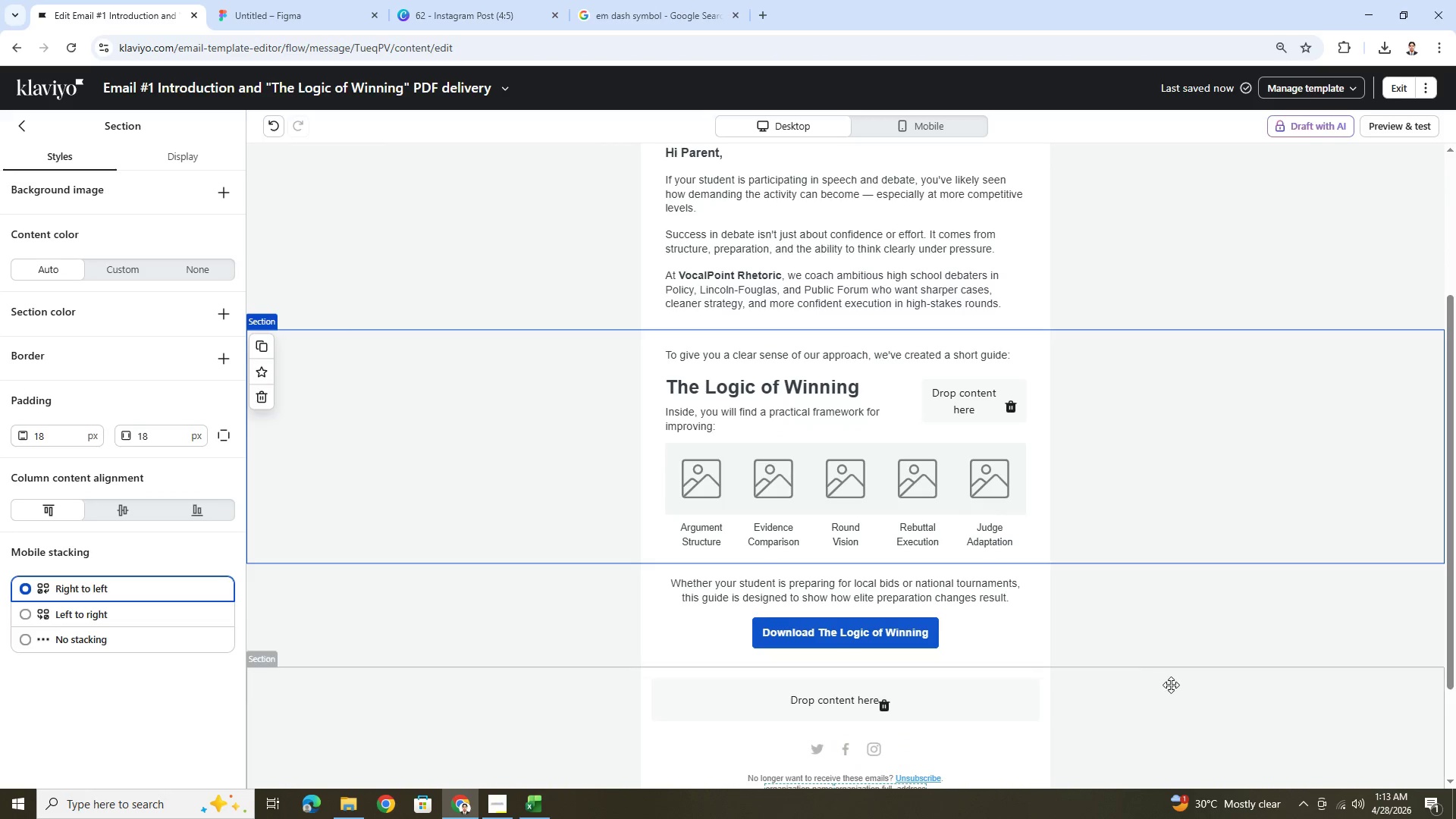 
left_click([1172, 687])
 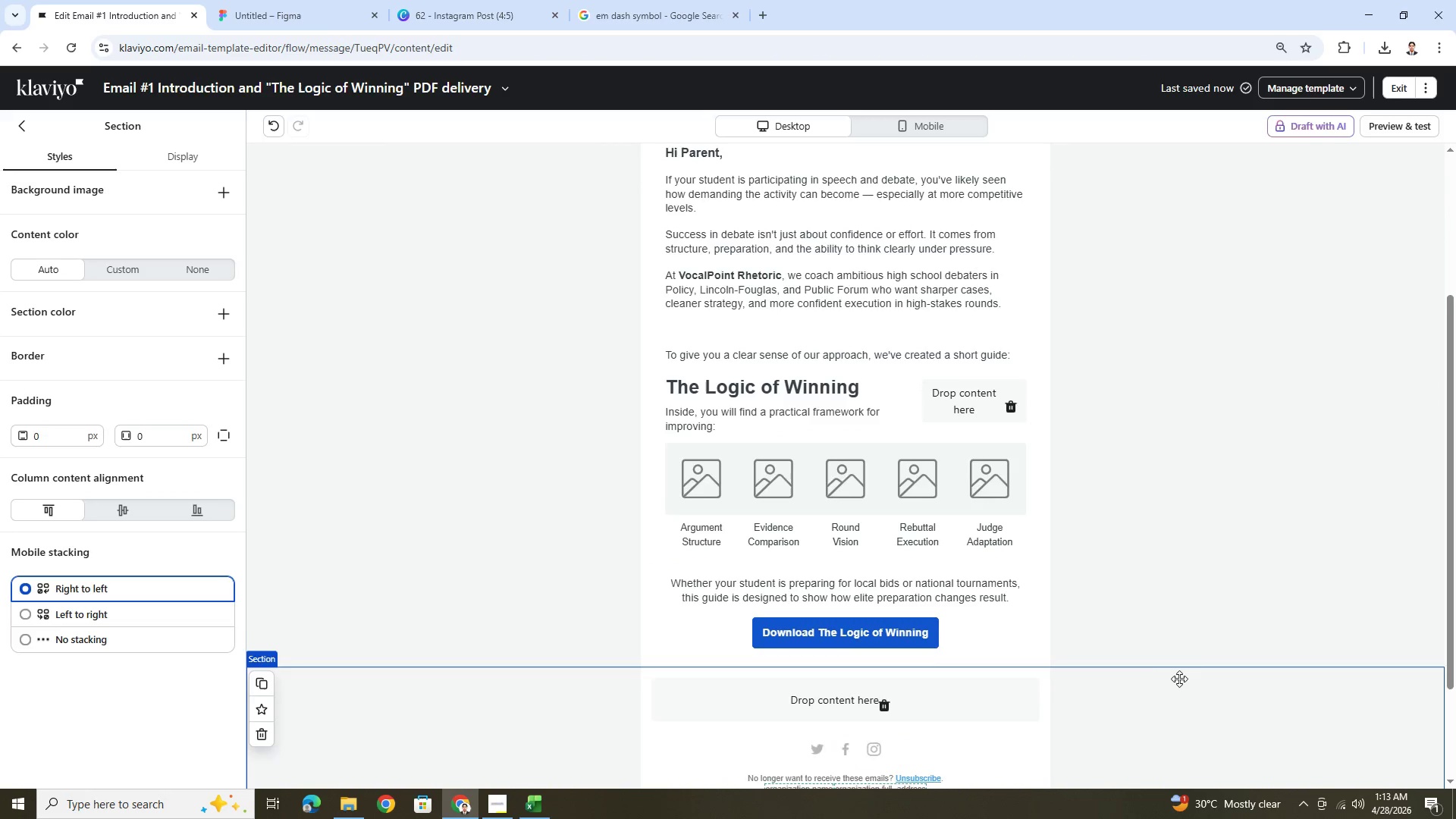 
scroll: coordinate [1183, 675], scroll_direction: up, amount: 5.0
 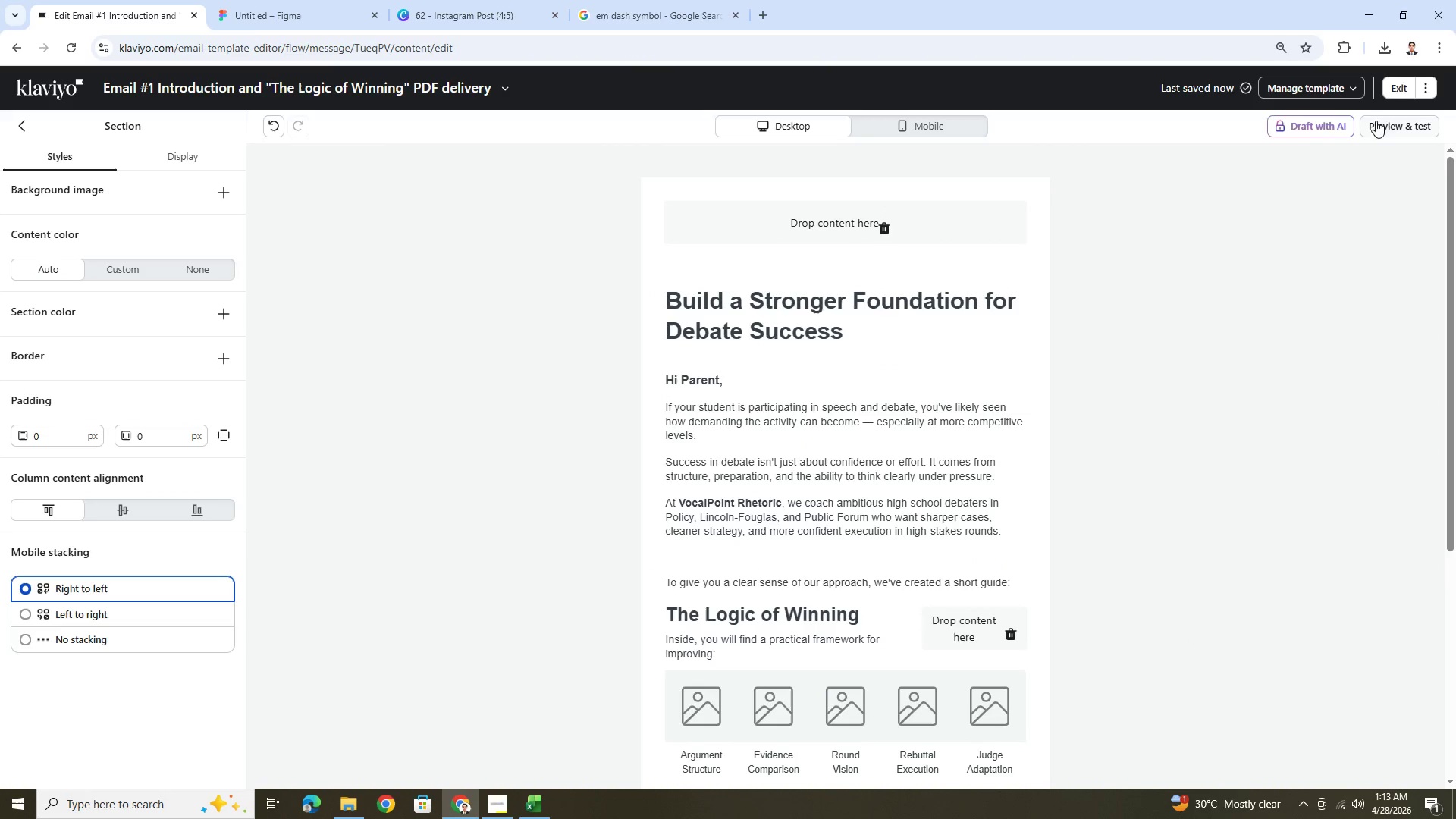 
left_click([1409, 129])
 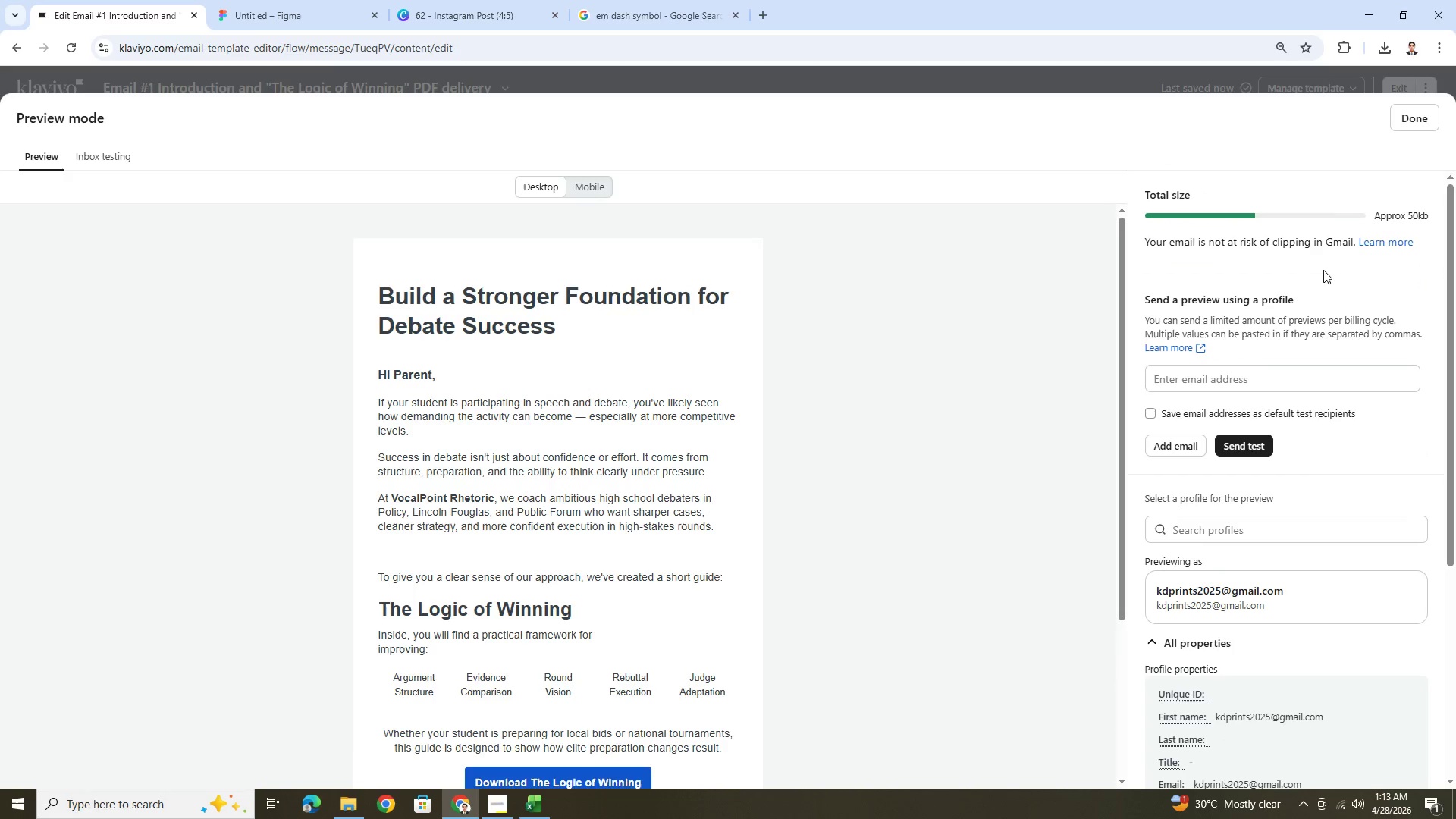 
scroll: coordinate [855, 473], scroll_direction: down, amount: 1.0
 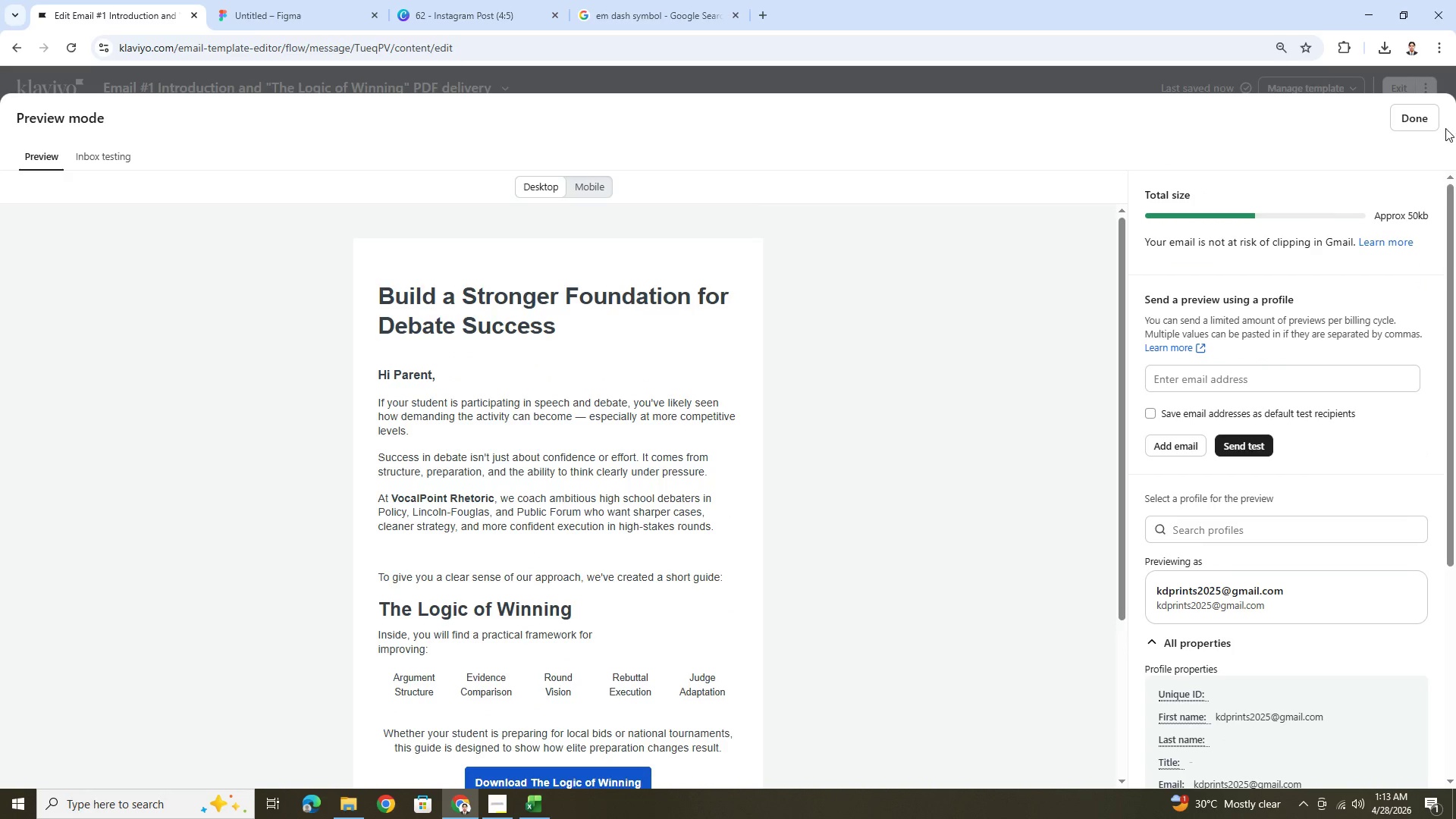 
left_click([1435, 124])
 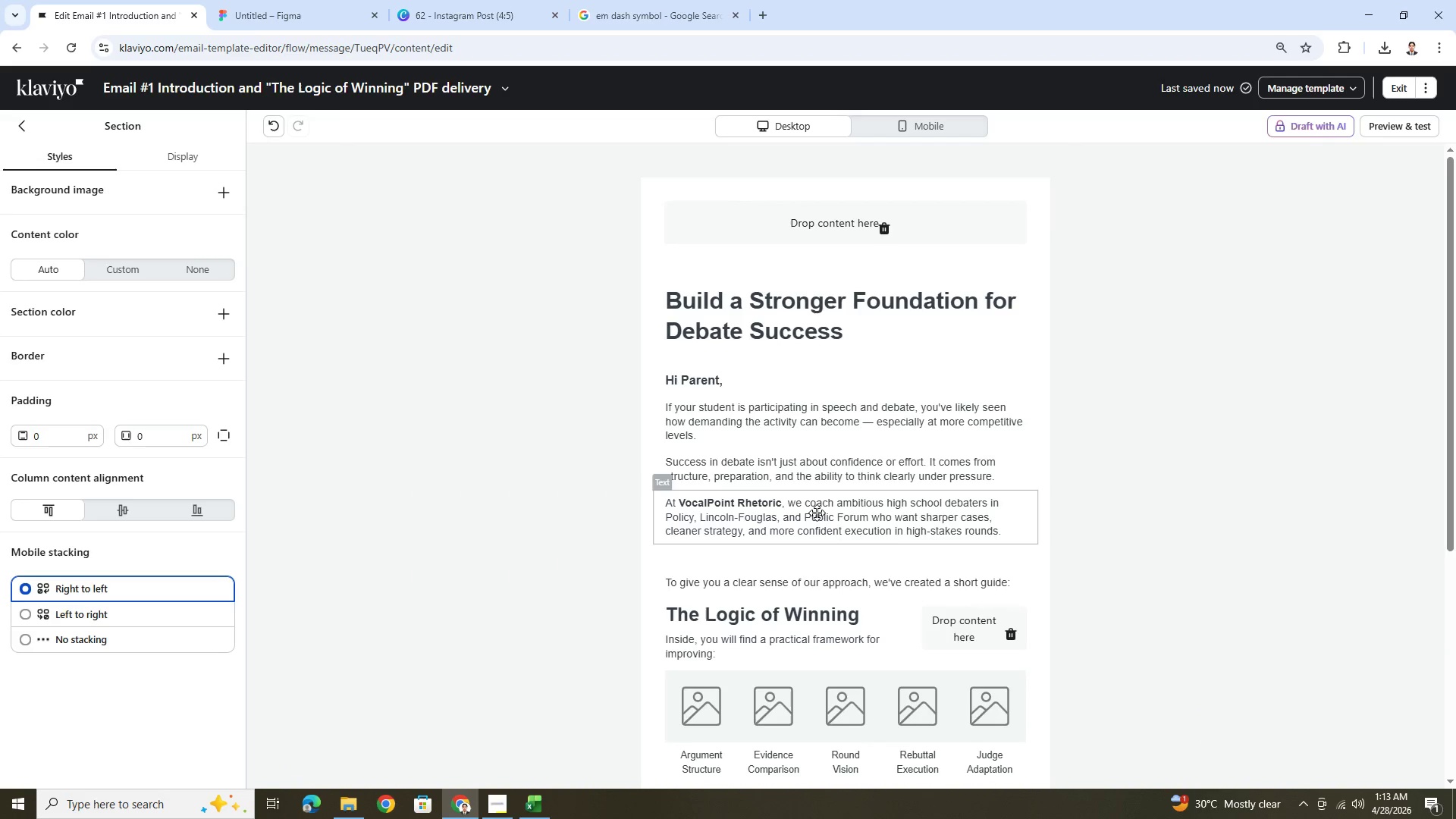 
scroll: coordinate [859, 546], scroll_direction: down, amount: 4.0
 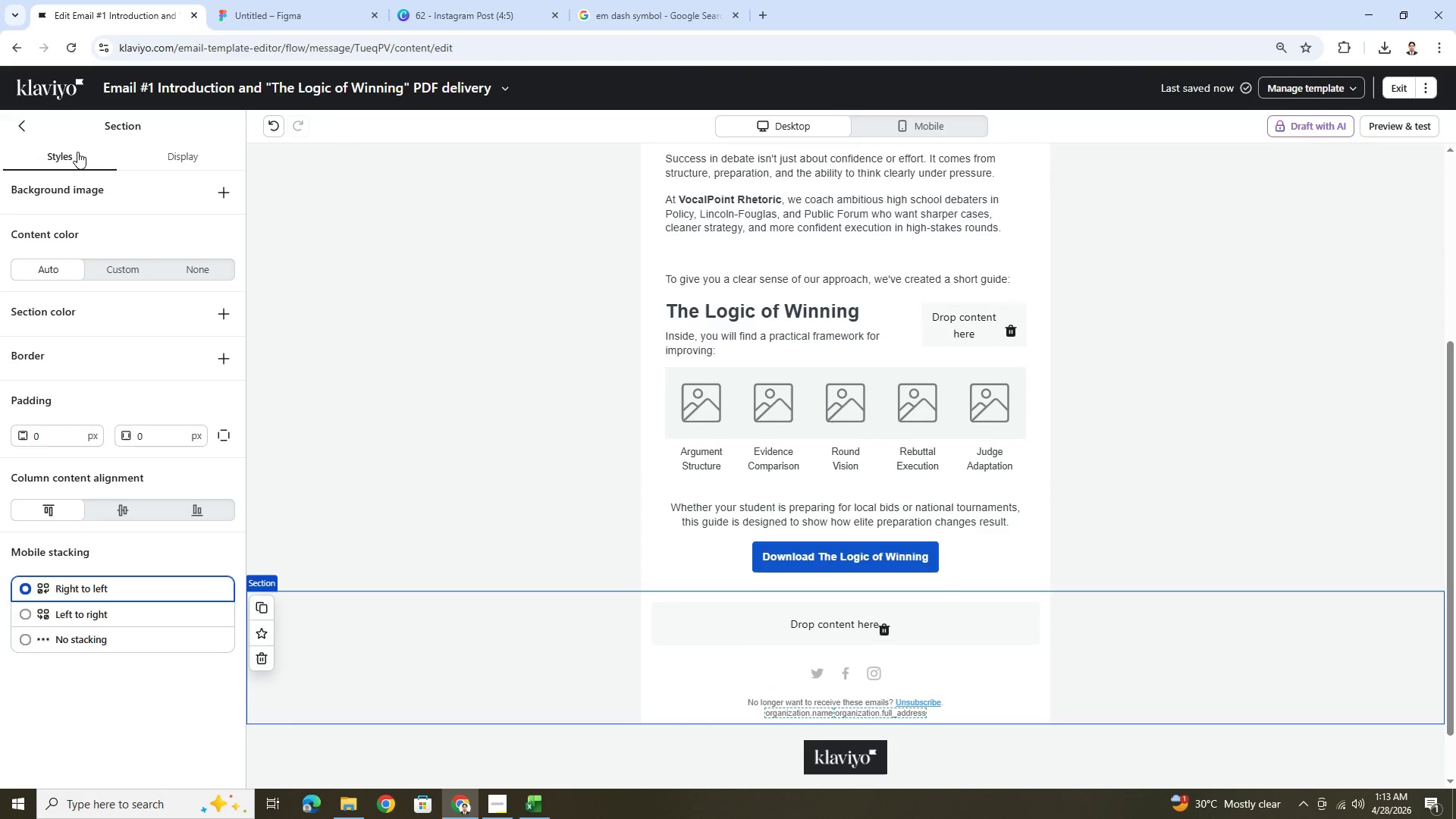 
left_click([30, 129])
 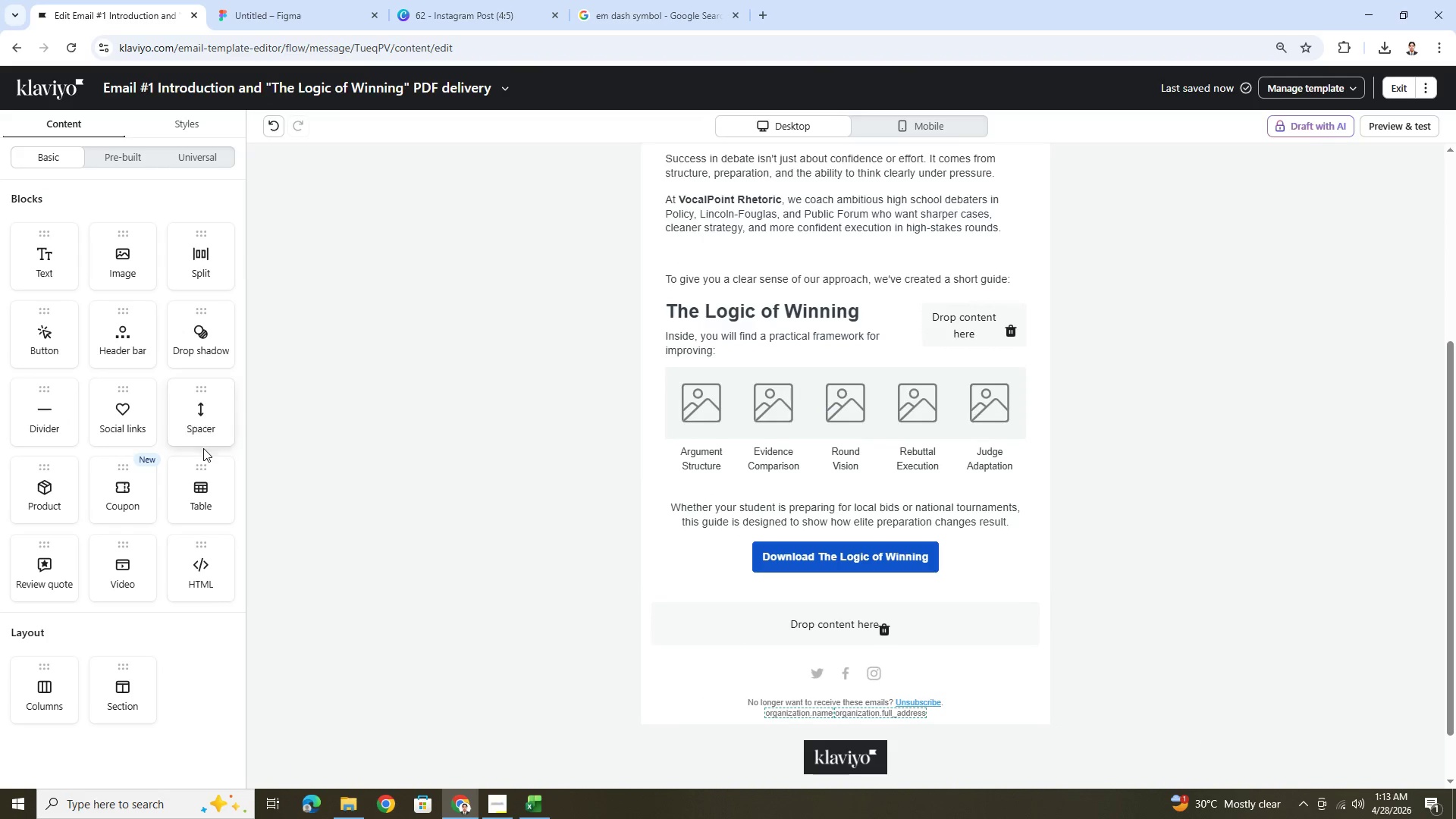 
left_click_drag(start_coordinate=[206, 405], to_coordinate=[918, 542])
 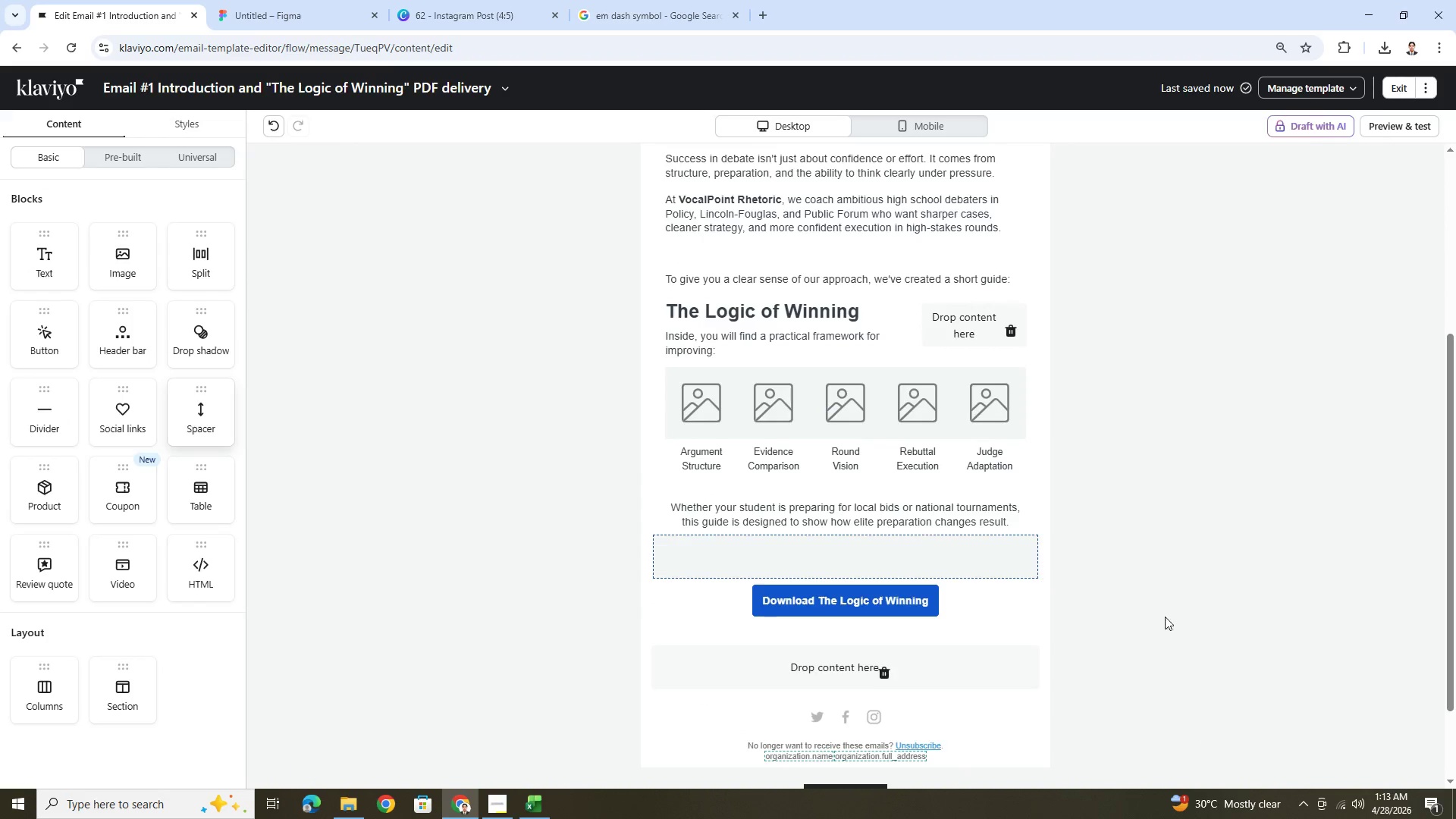 
left_click([1169, 617])
 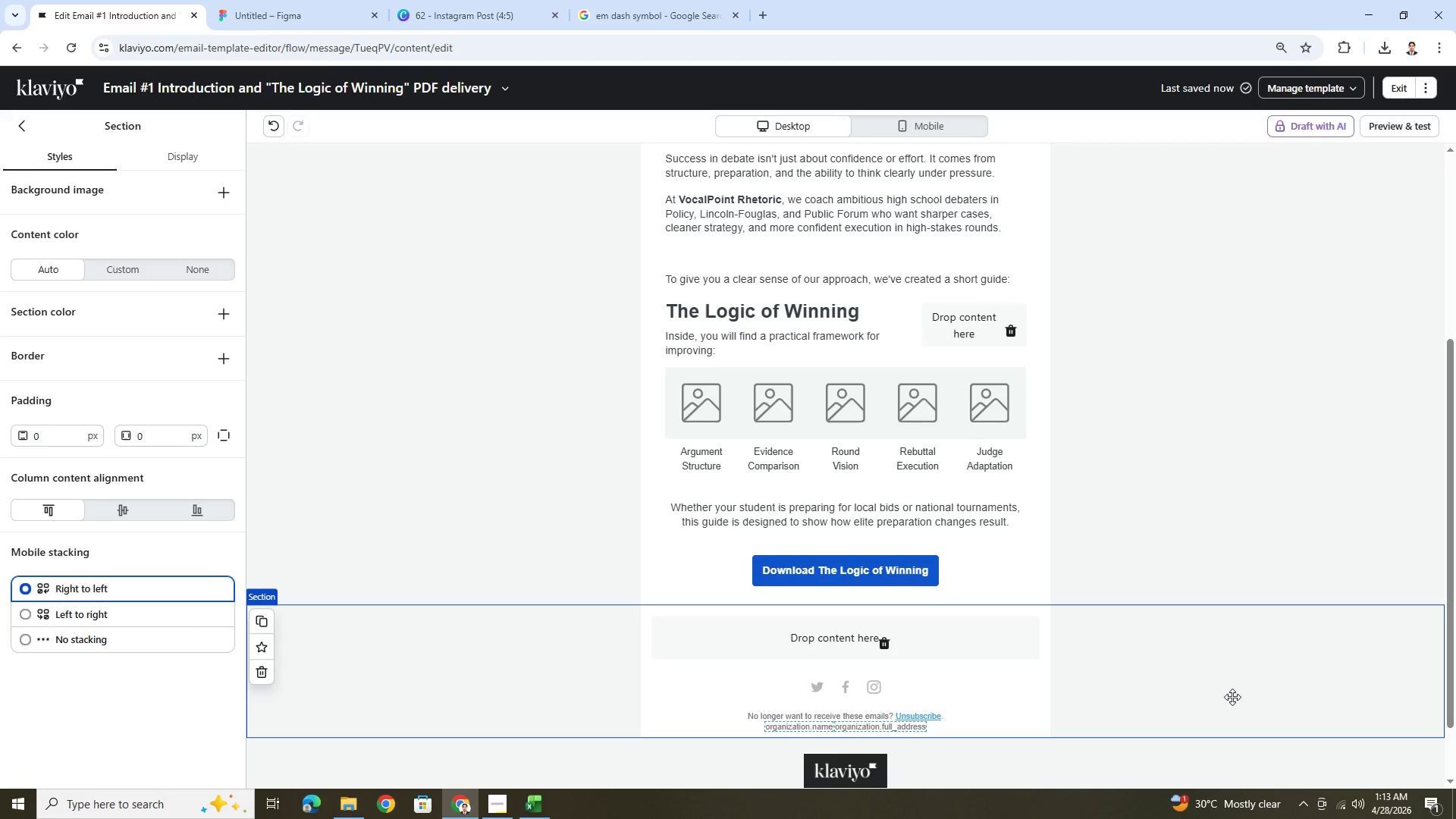 
scroll: coordinate [1232, 697], scroll_direction: up, amount: 3.0
 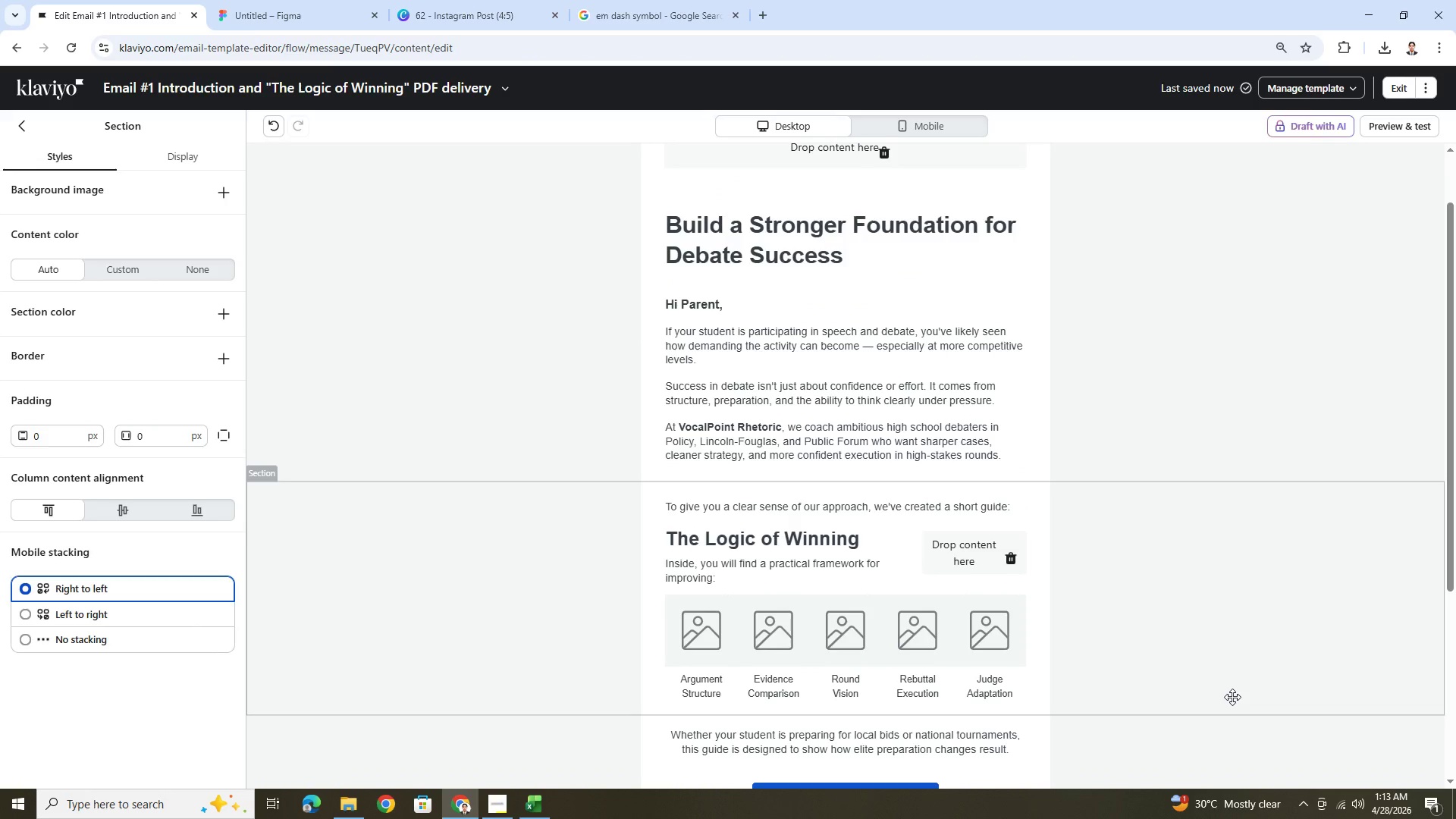 
scroll: coordinate [1221, 689], scroll_direction: down, amount: 2.0
 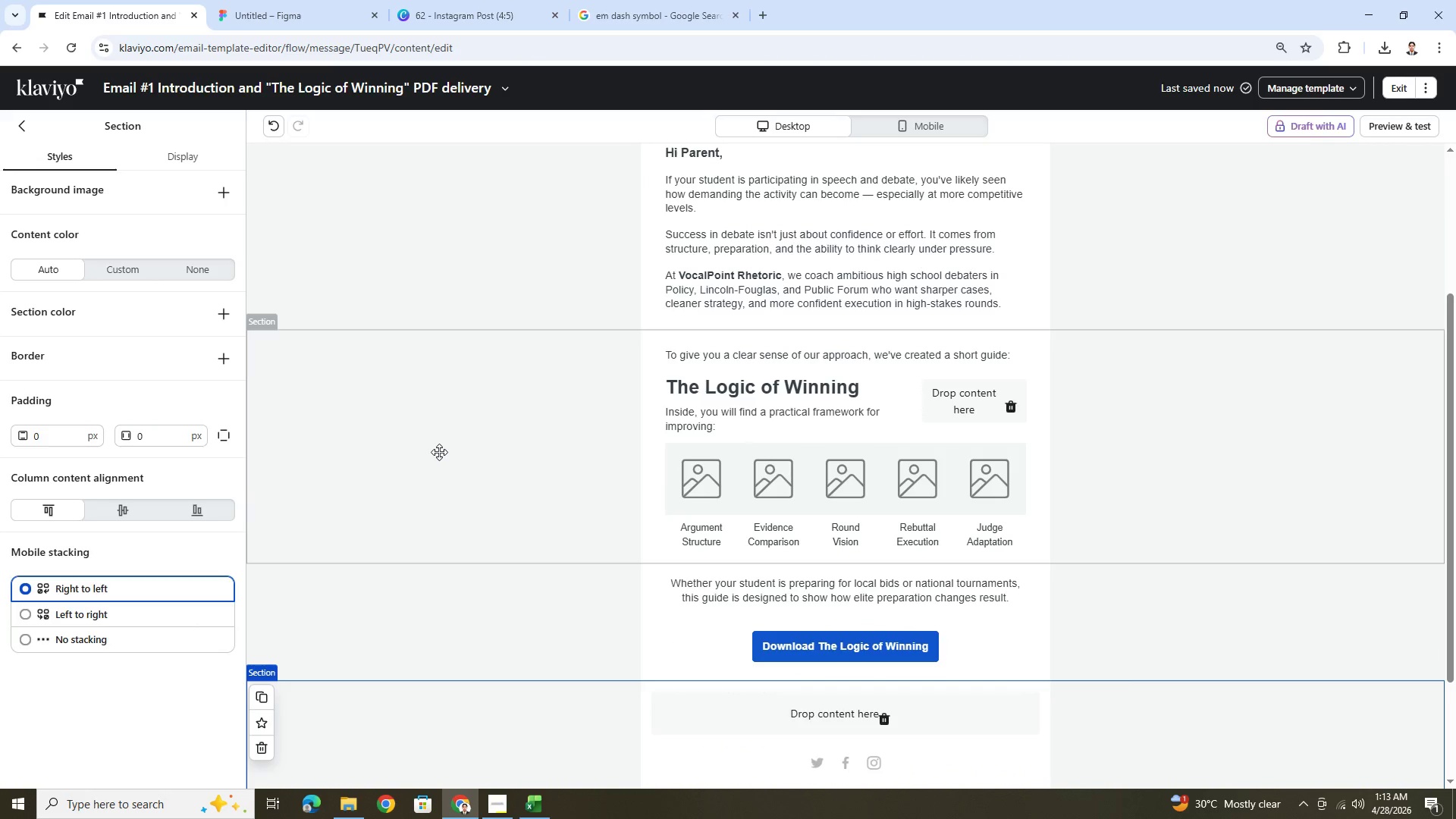 
wait(7.74)
 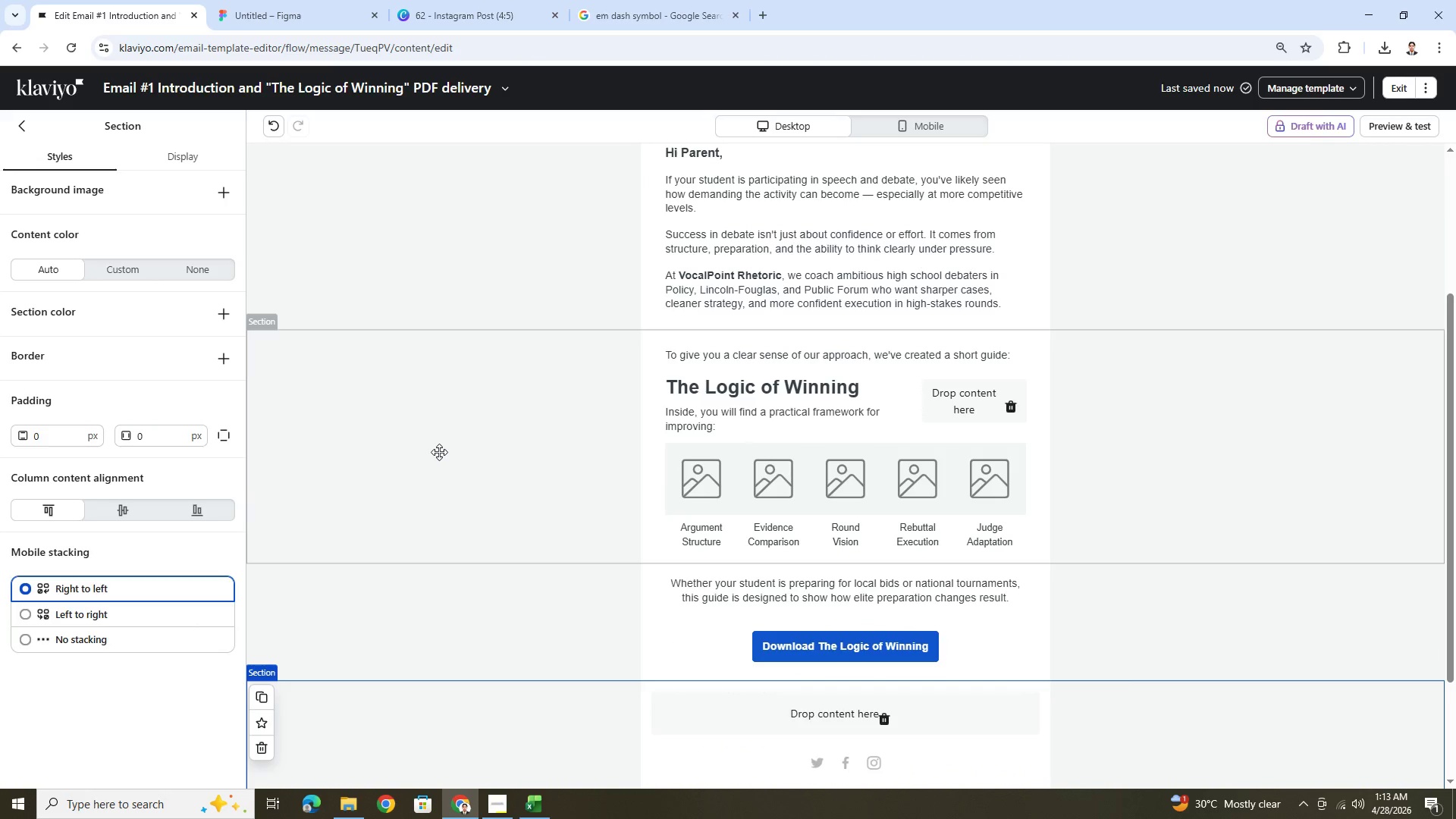 
left_click([698, 422])
 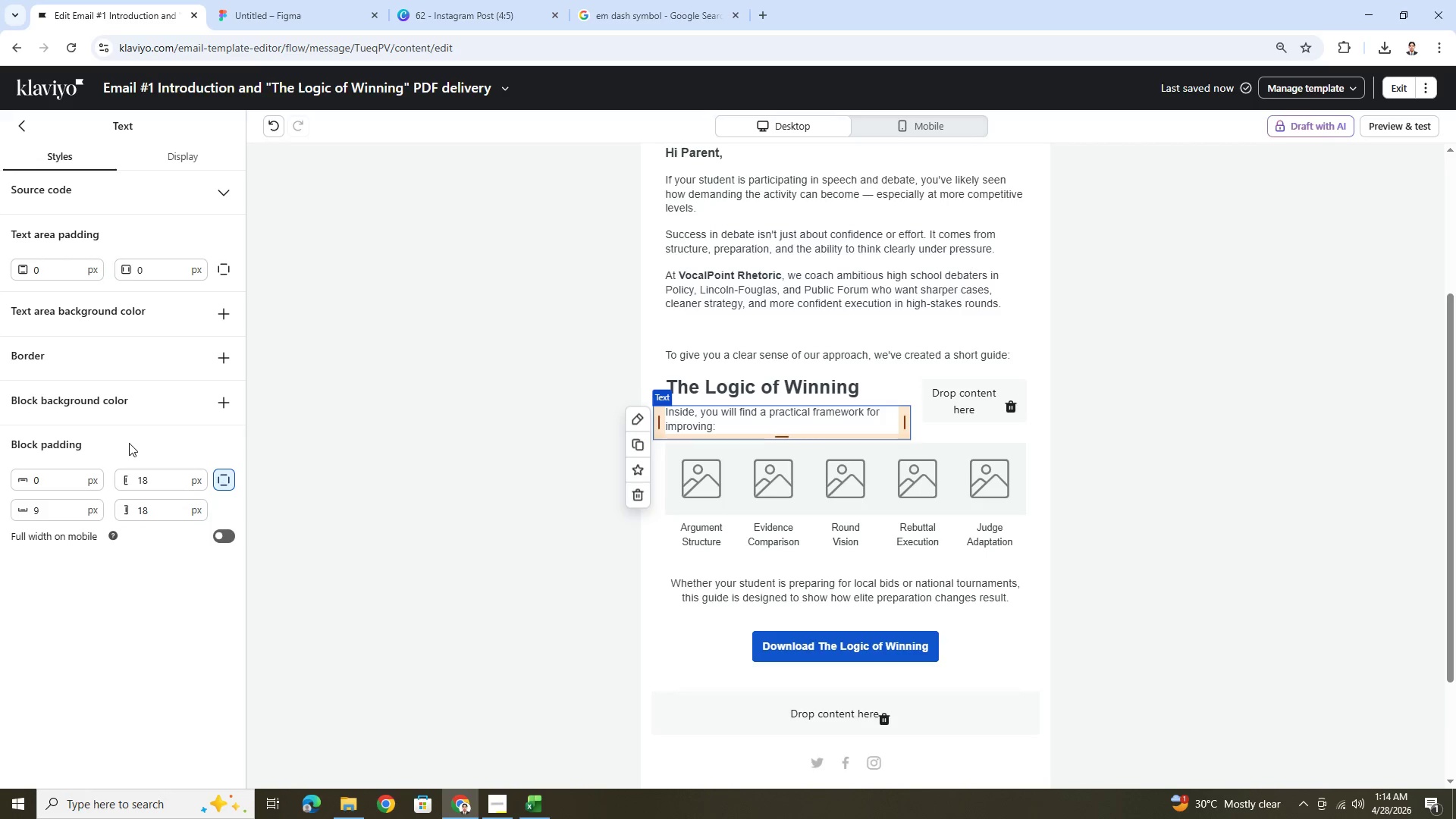 
double_click([58, 481])
 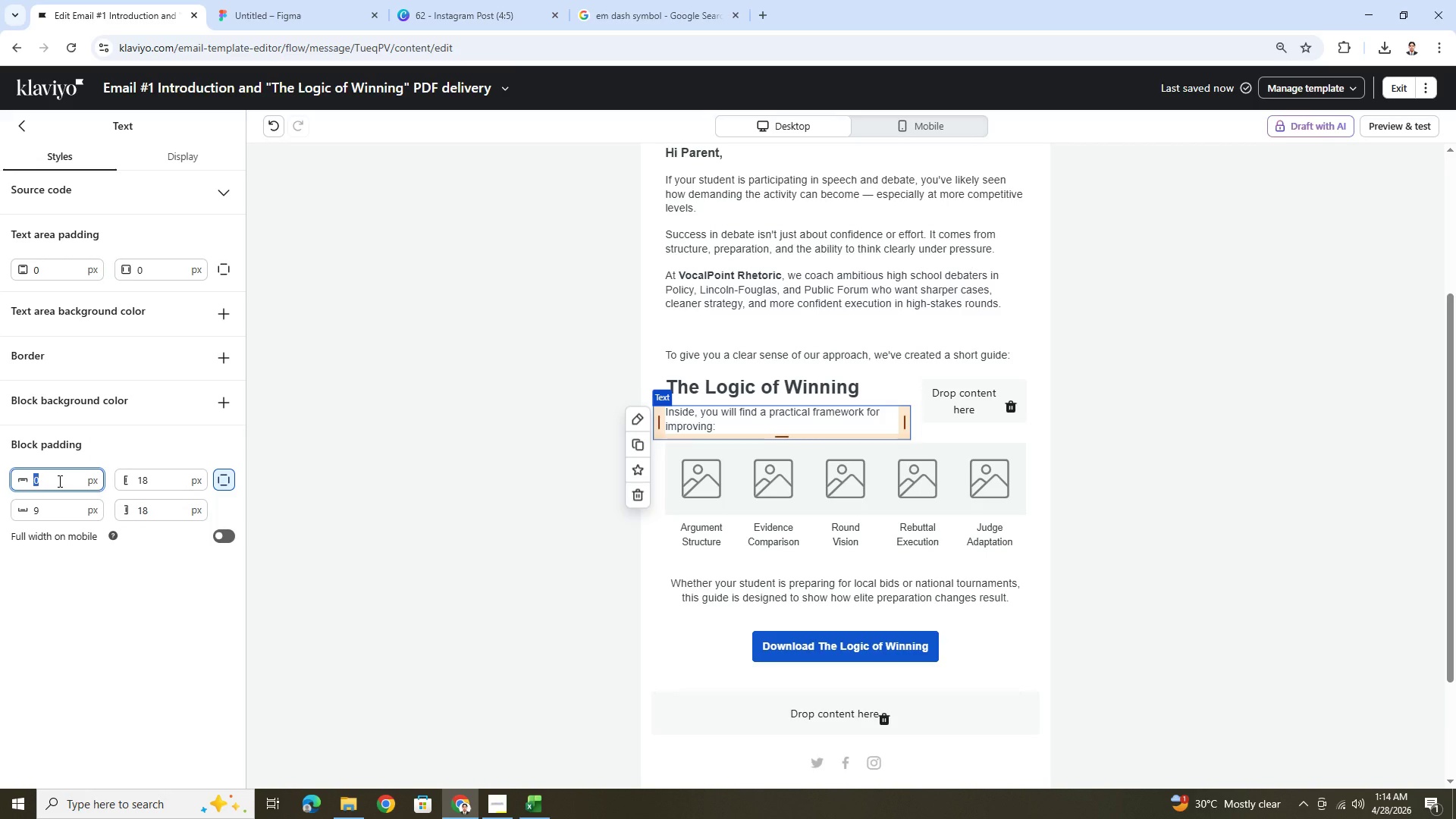 
key(Numpad9)
 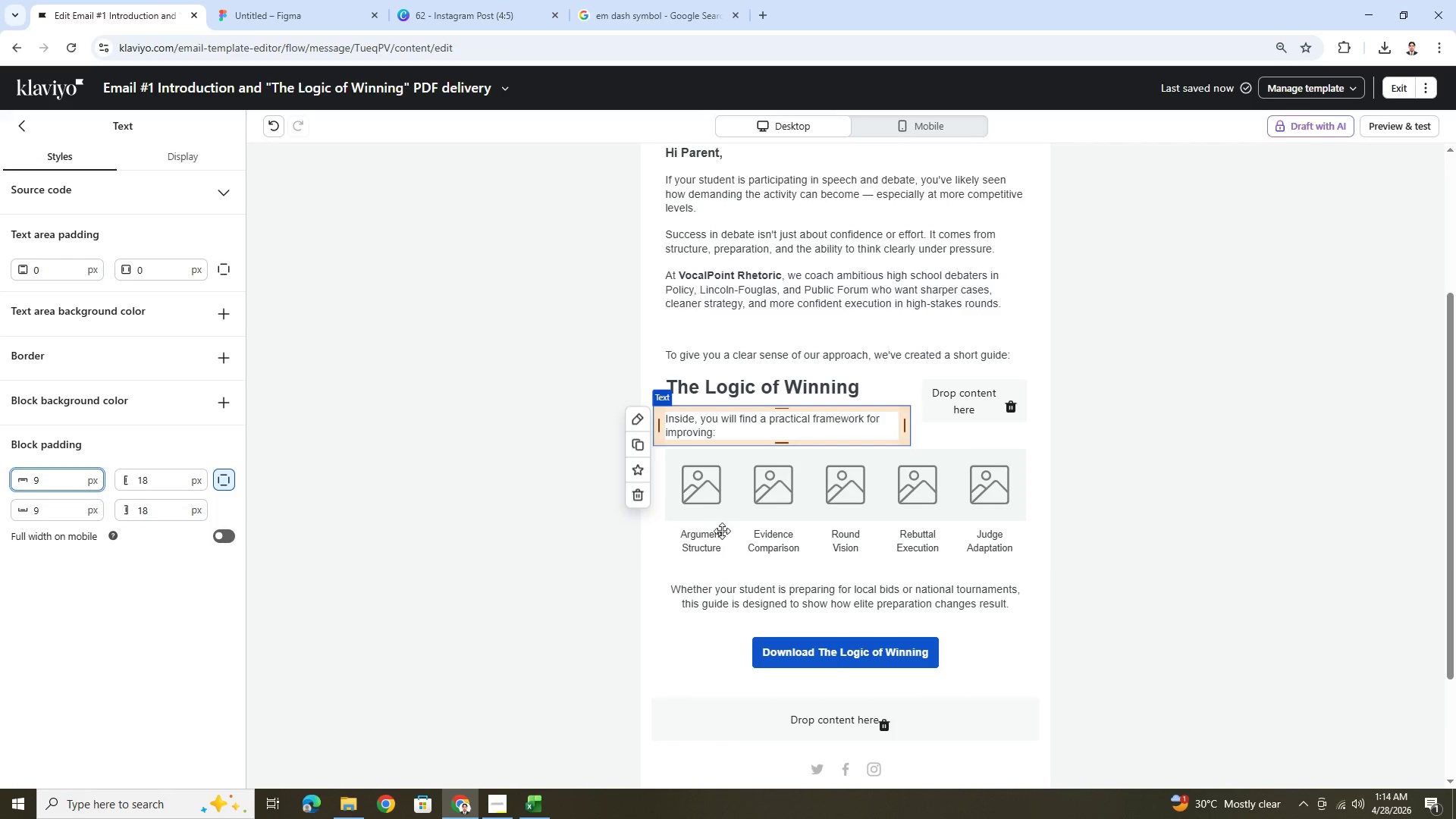 
left_click([1183, 572])
 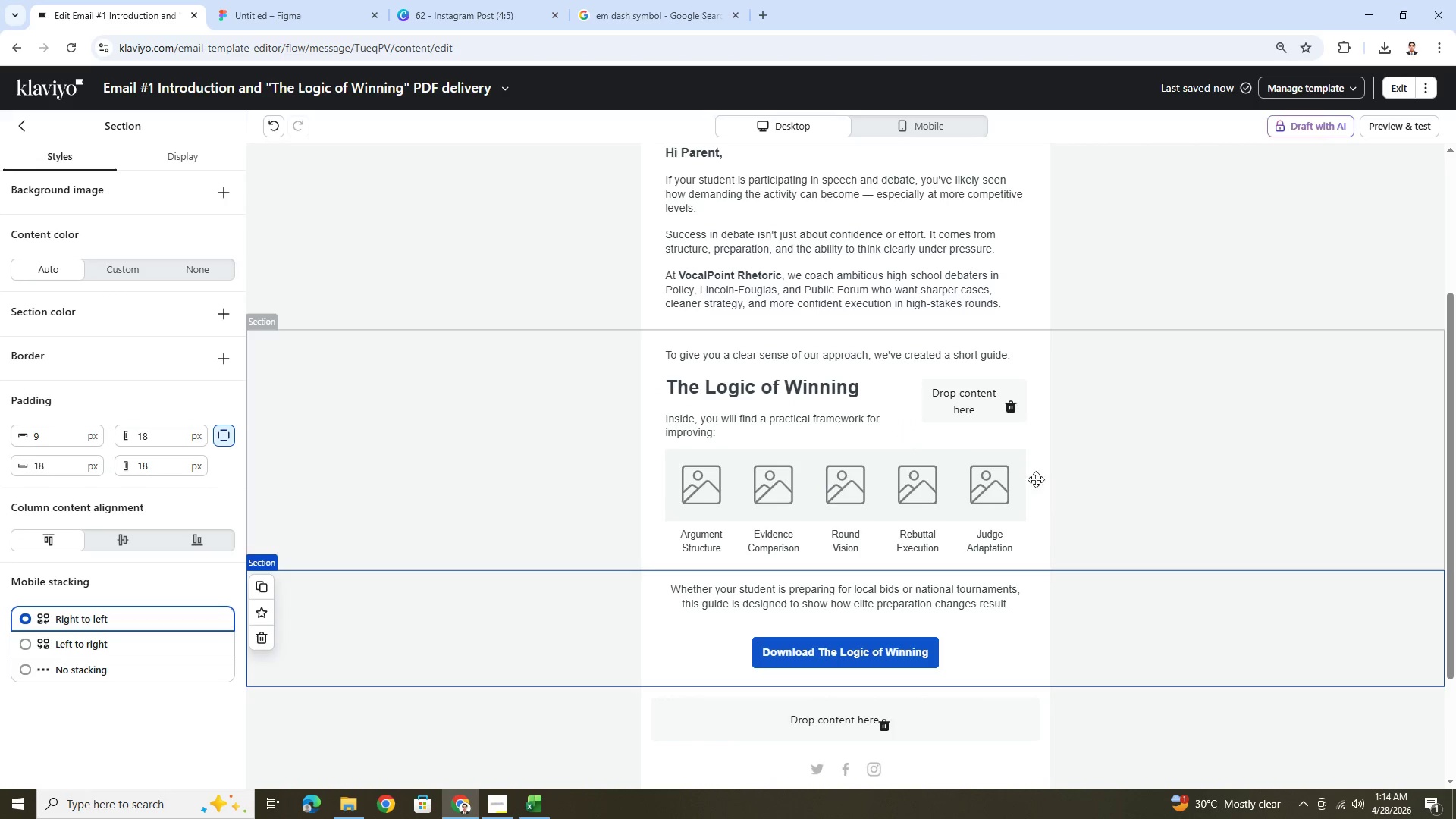 
left_click([984, 470])
 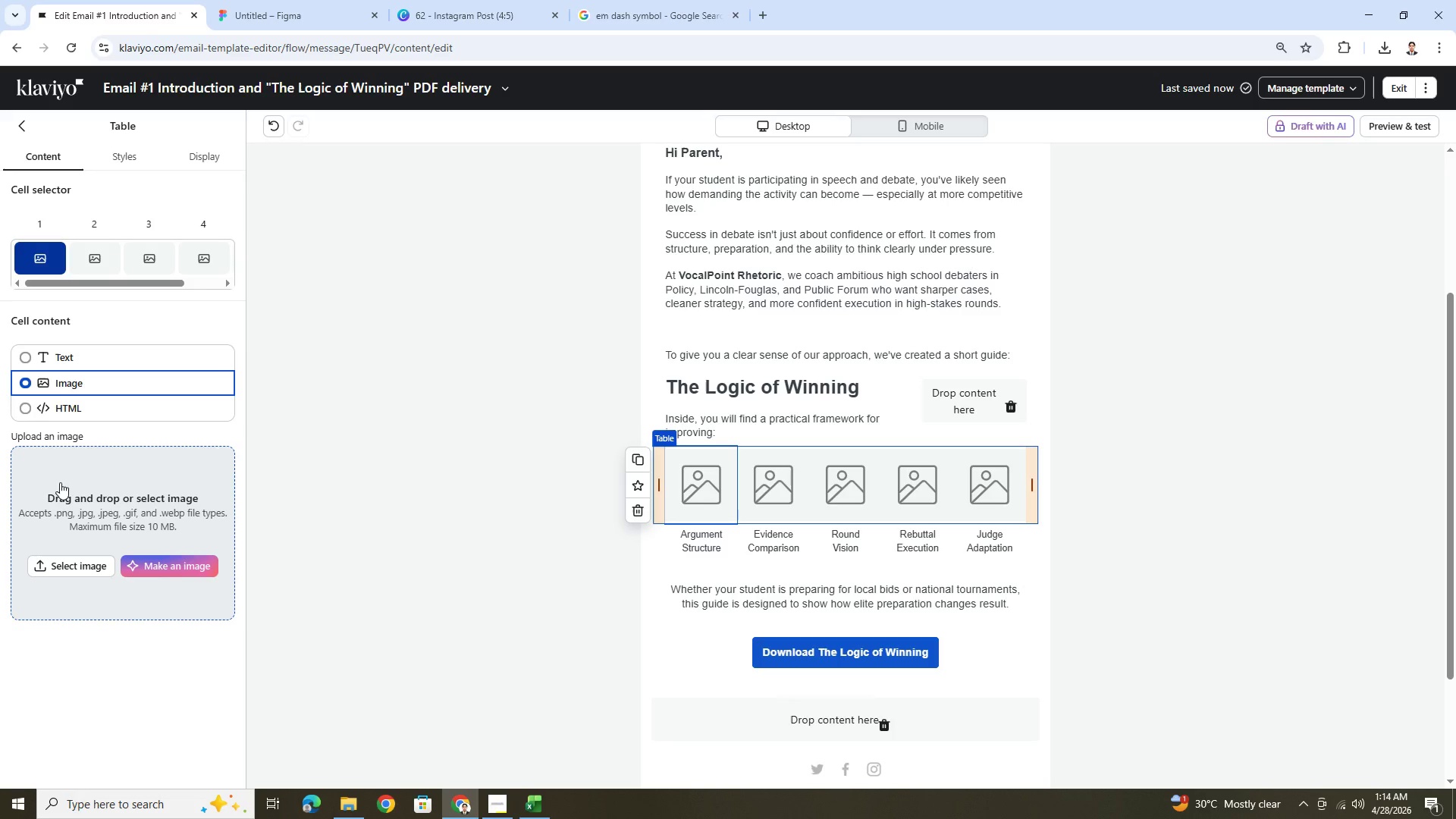 
left_click([129, 162])
 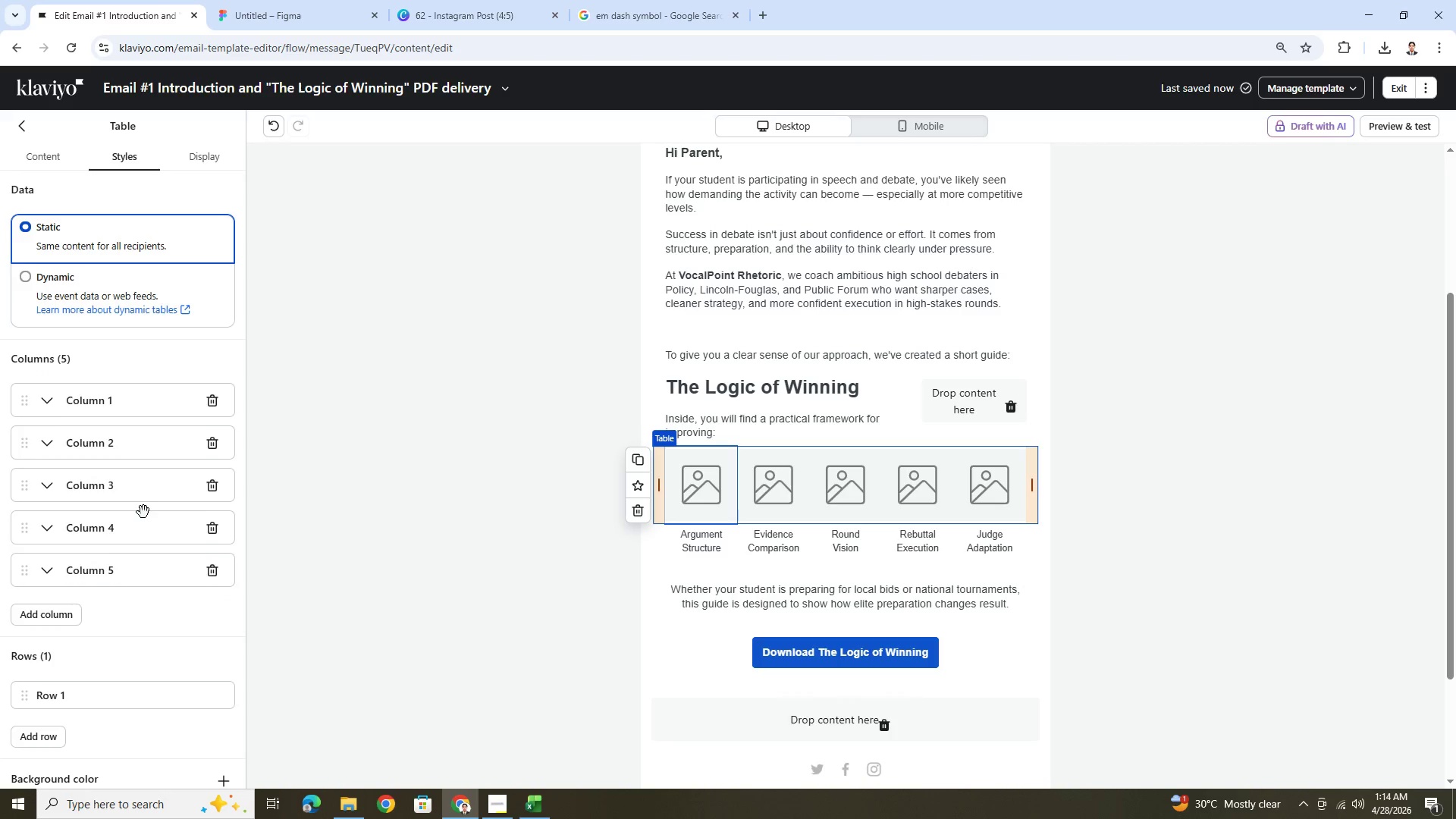 
scroll: coordinate [218, 708], scroll_direction: down, amount: 11.0
 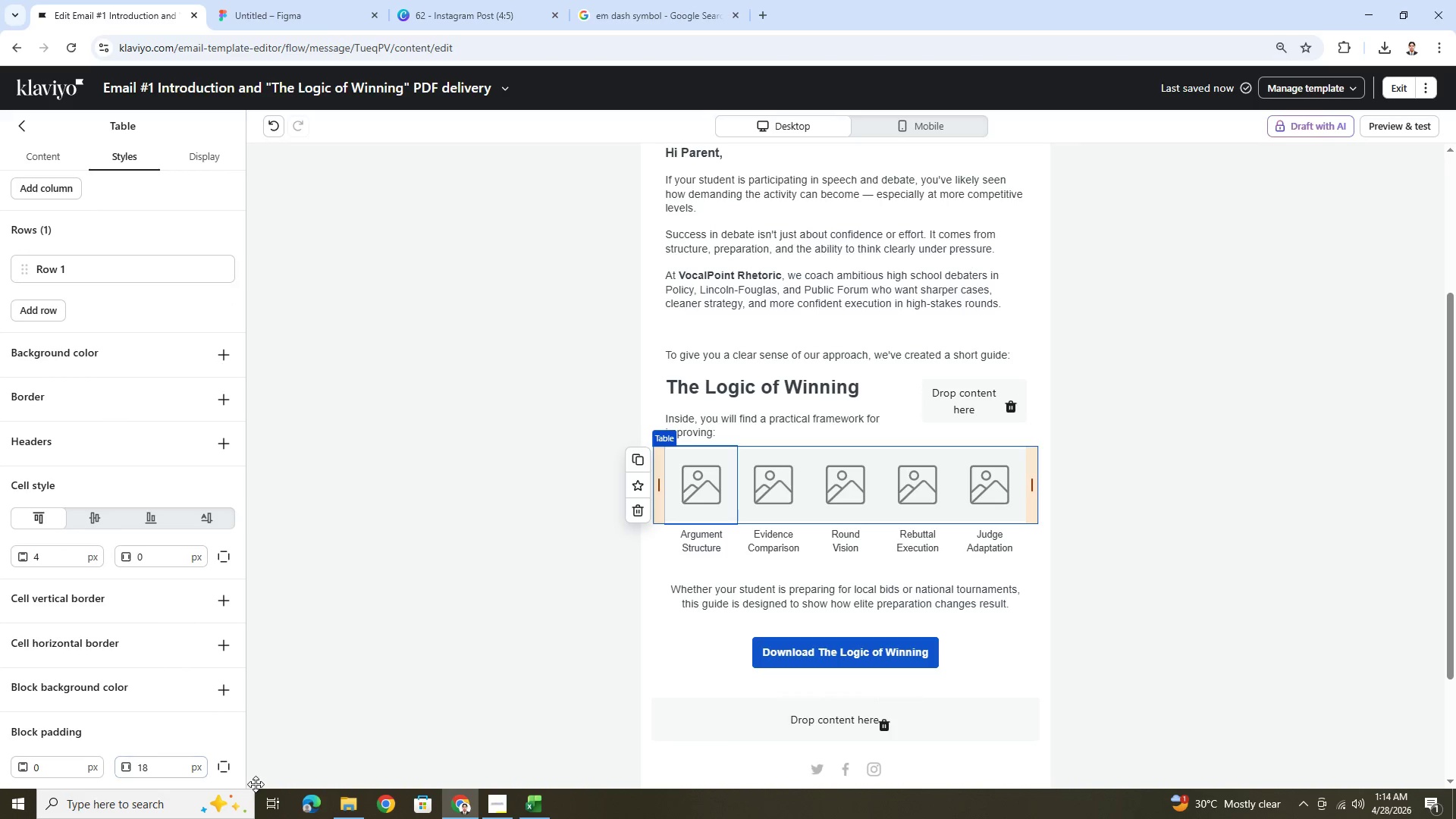 
left_click([229, 775])
 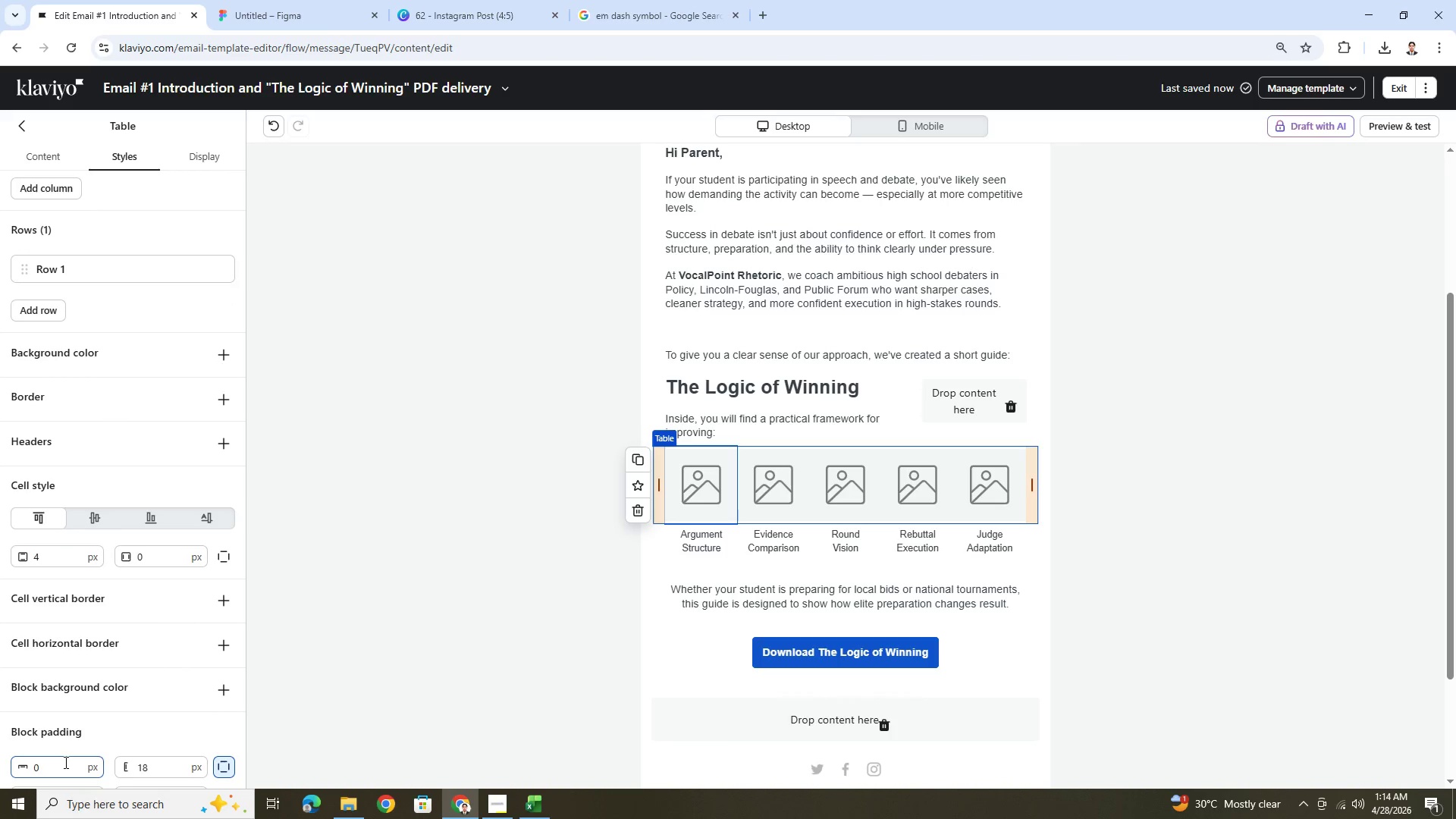 
double_click([64, 762])
 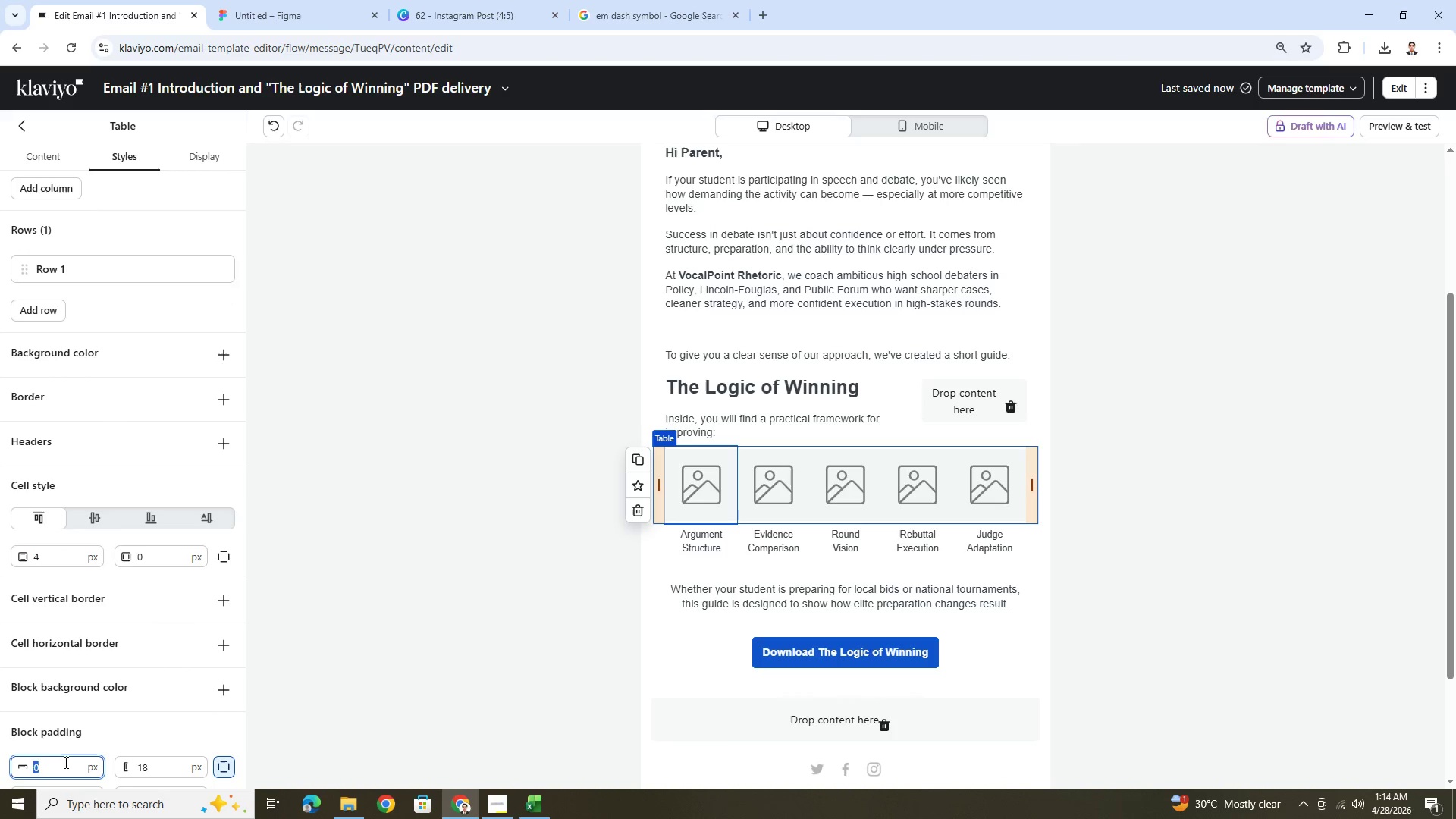 
key(Numpad9)
 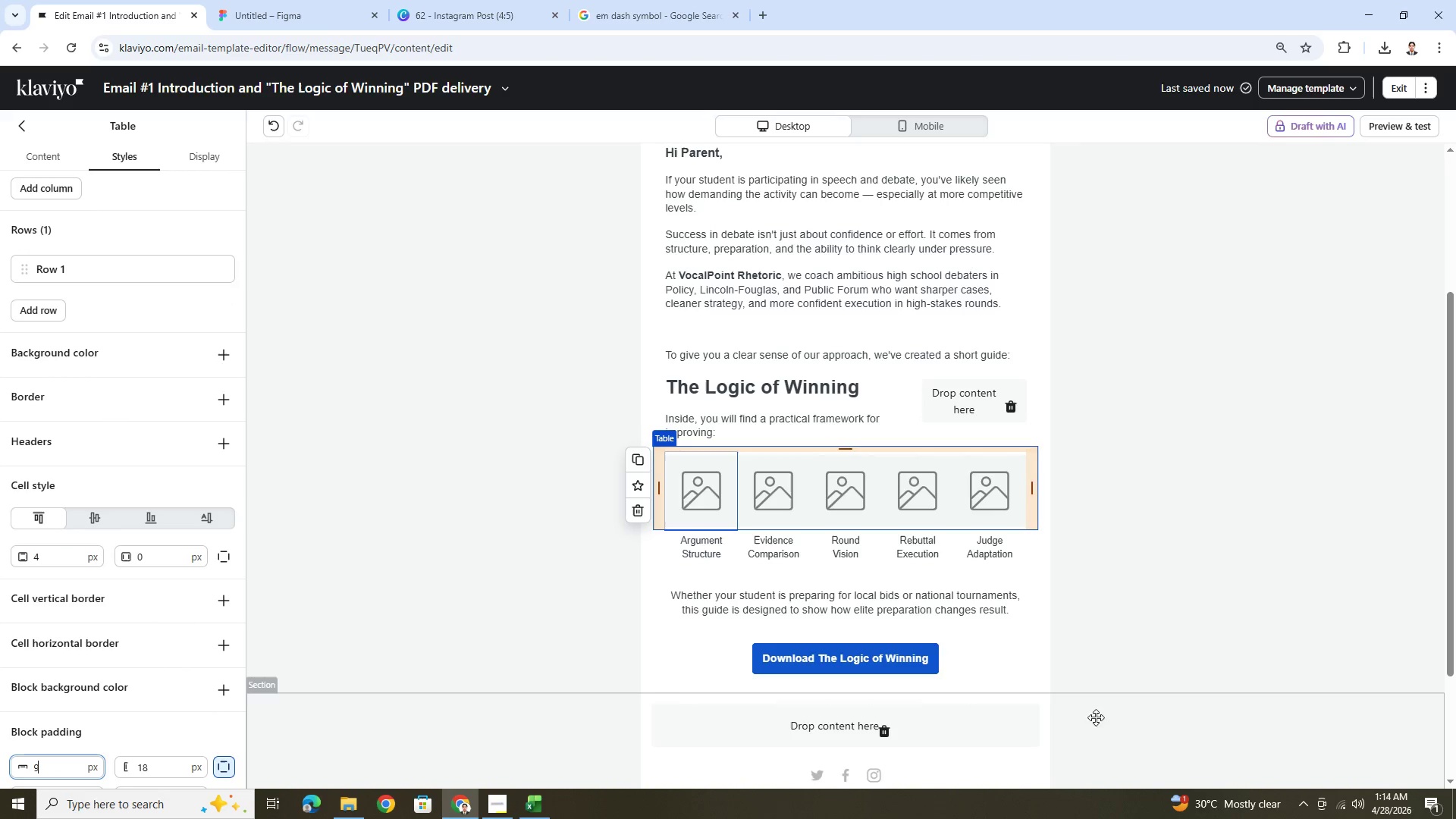 
left_click([1191, 690])
 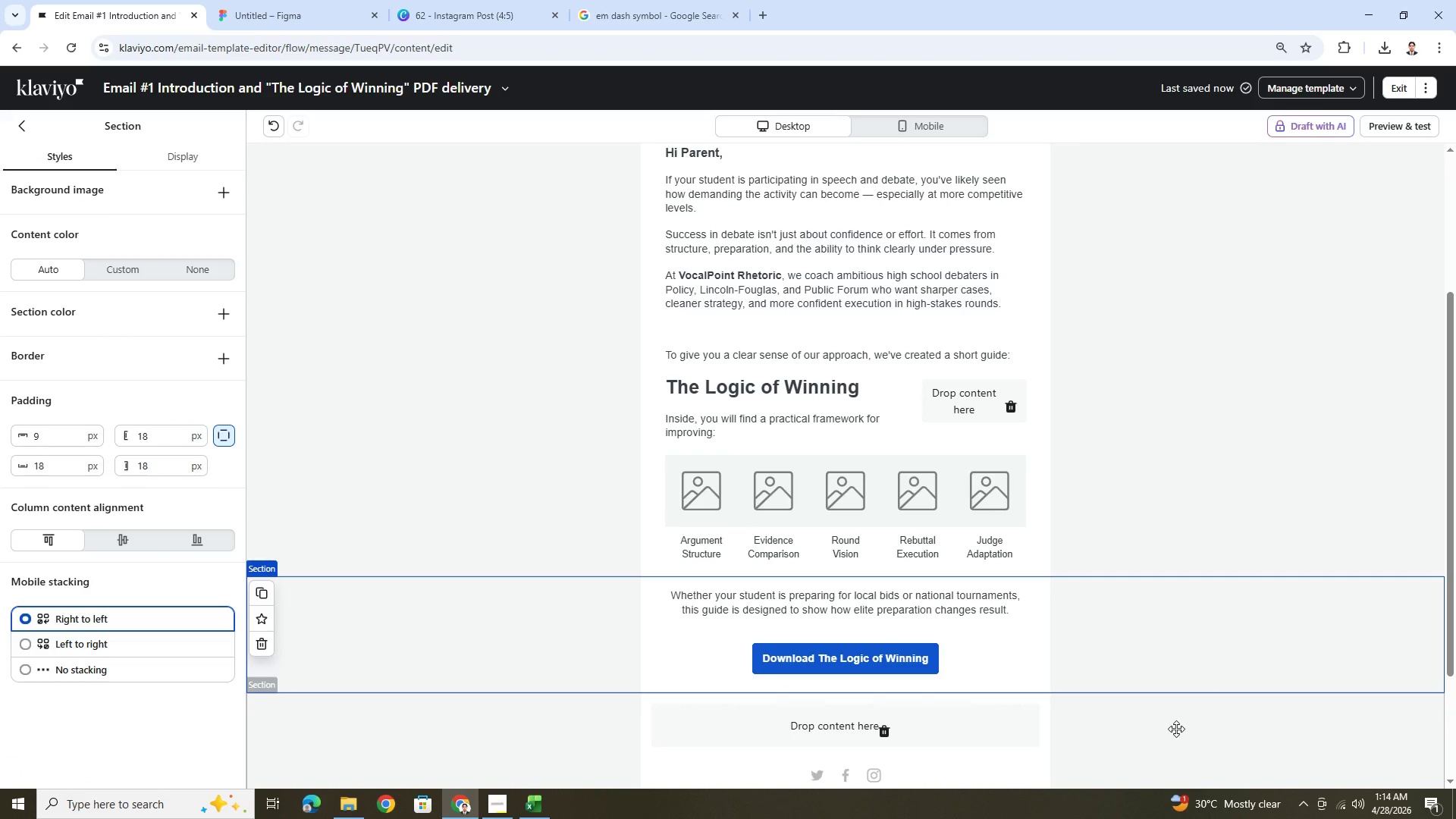 
scroll: coordinate [1175, 717], scroll_direction: up, amount: 4.0
 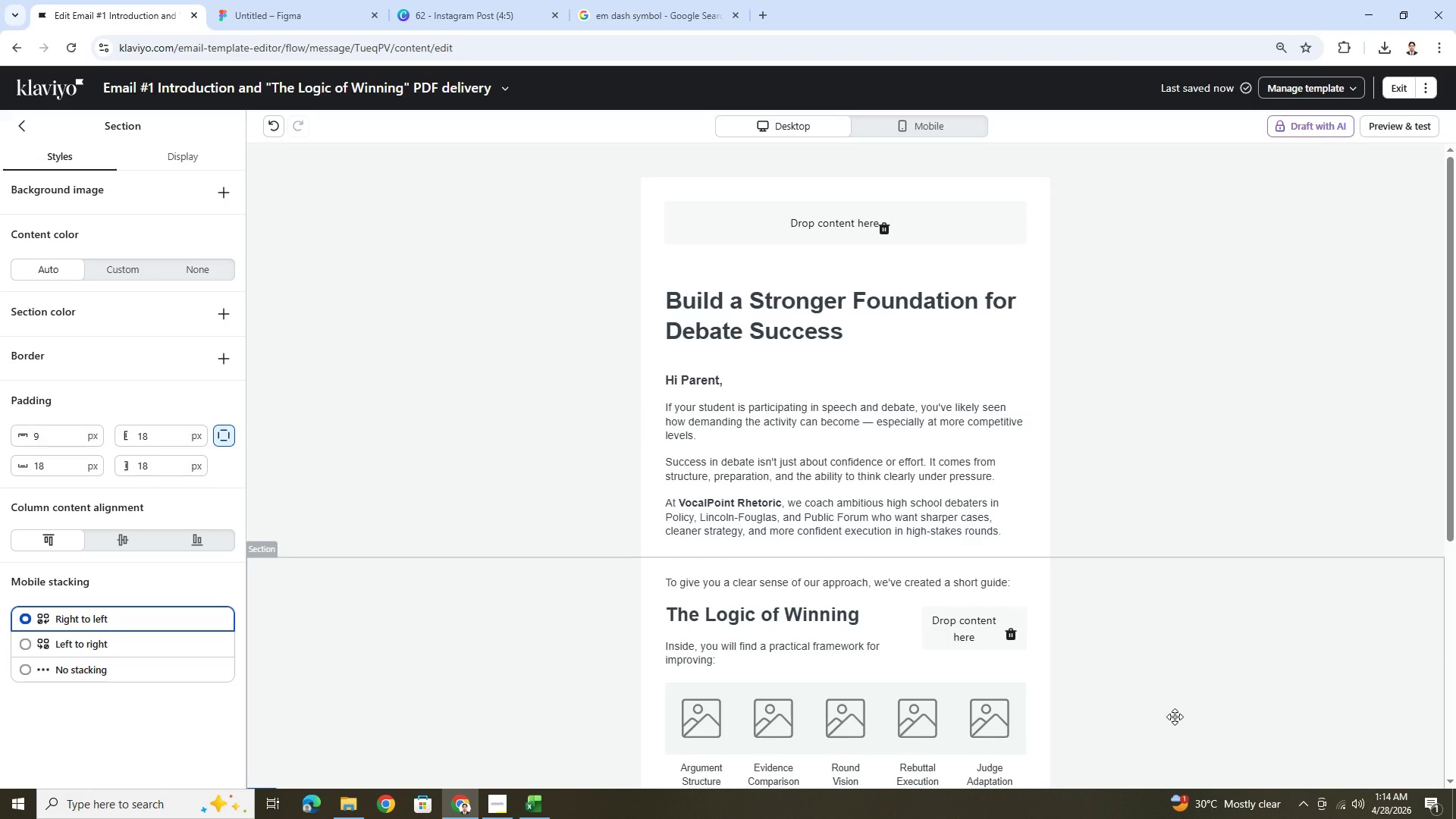 
scroll: coordinate [1175, 717], scroll_direction: down, amount: 7.0
 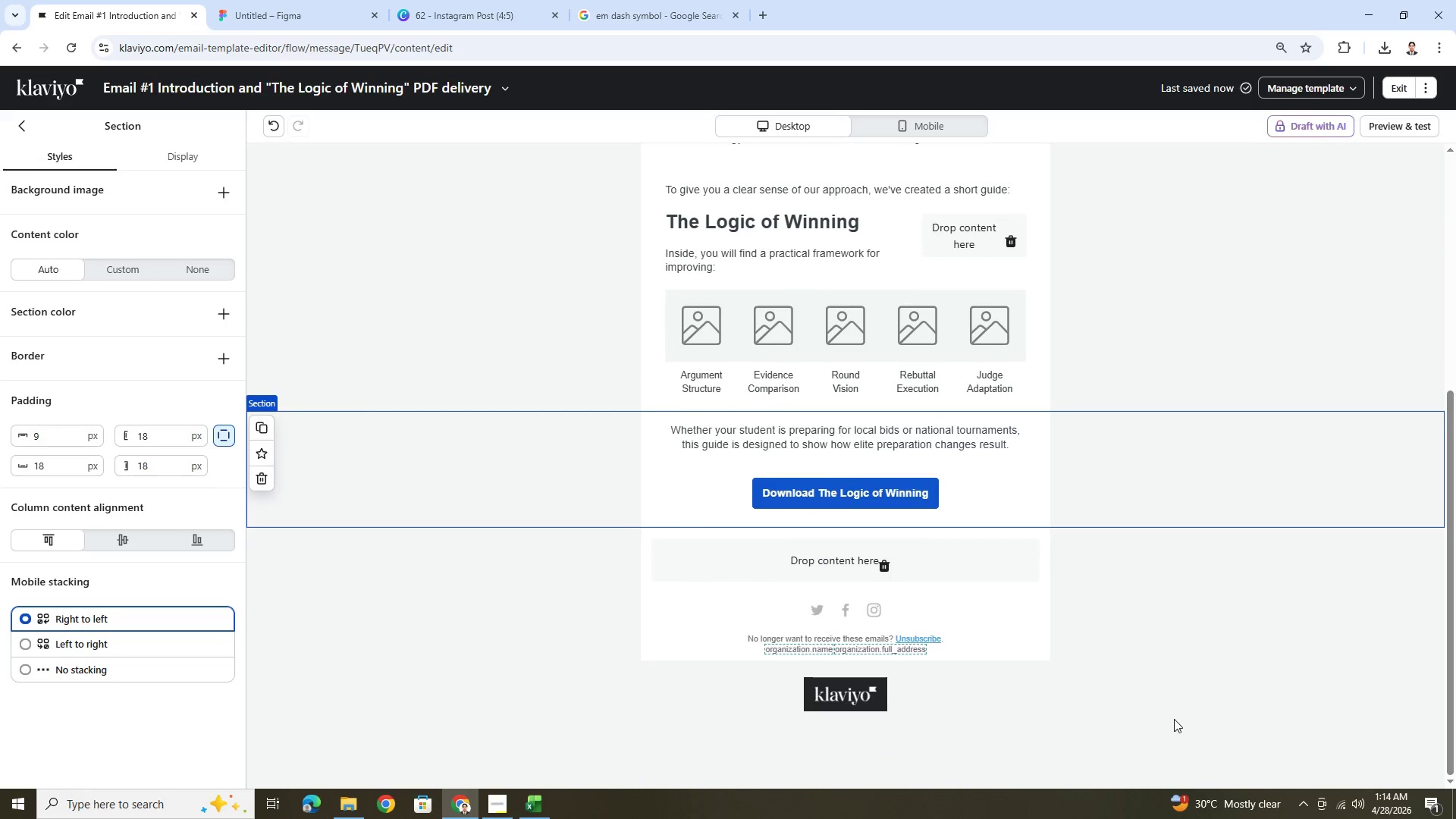 
scroll: coordinate [1175, 720], scroll_direction: up, amount: 7.0
 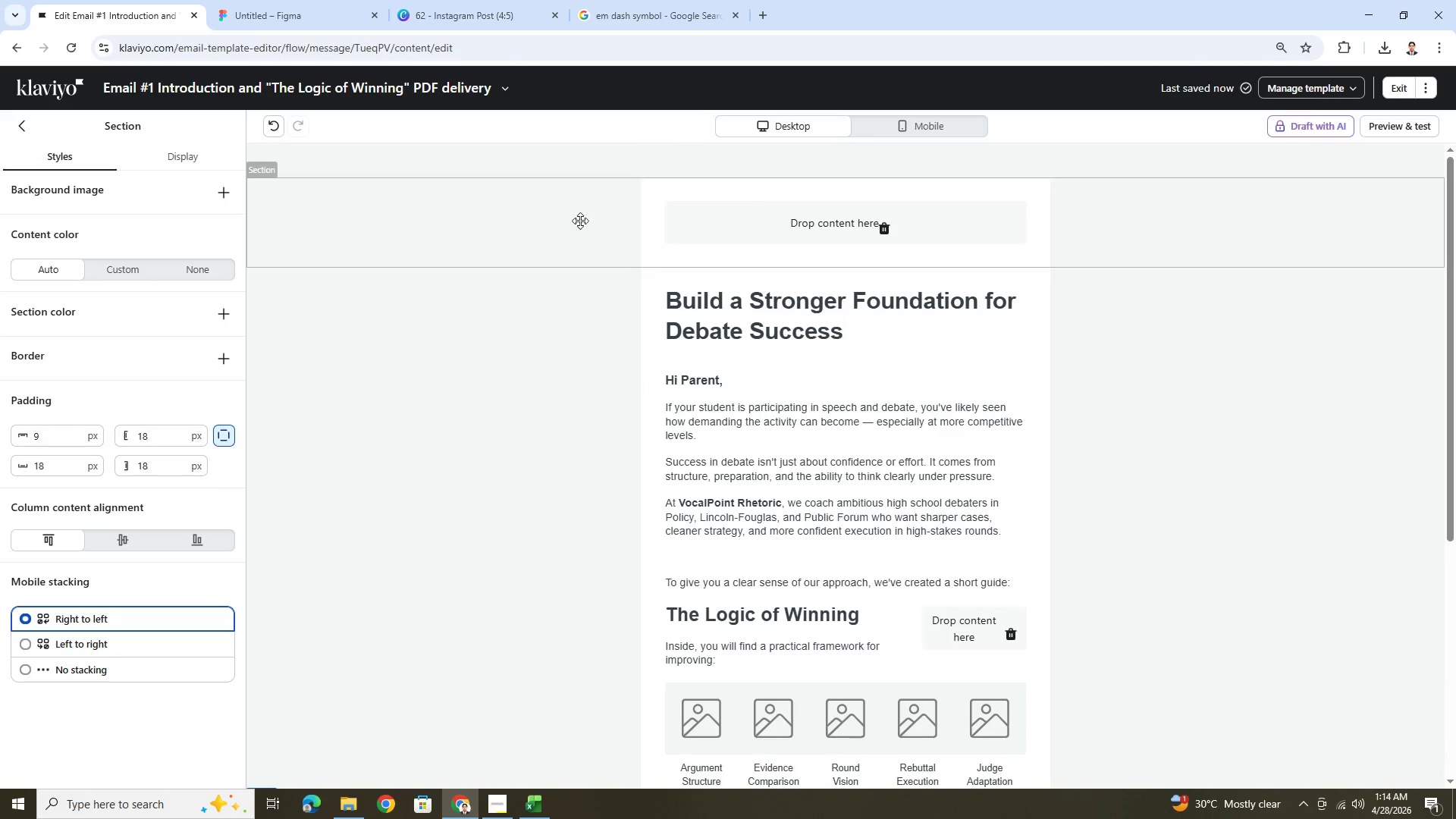 
left_click([551, 207])
 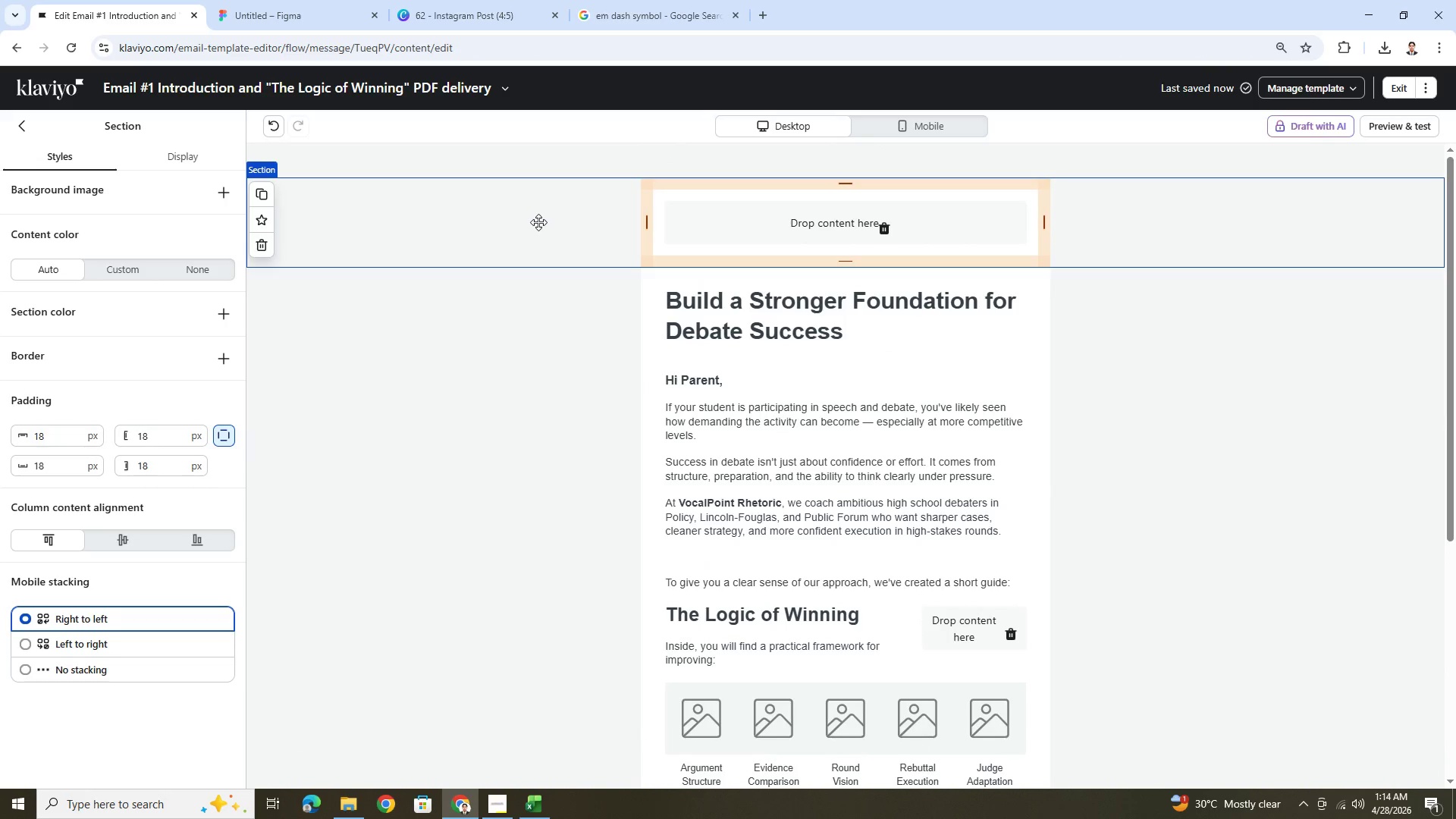 
scroll: coordinate [1209, 574], scroll_direction: down, amount: 9.0
 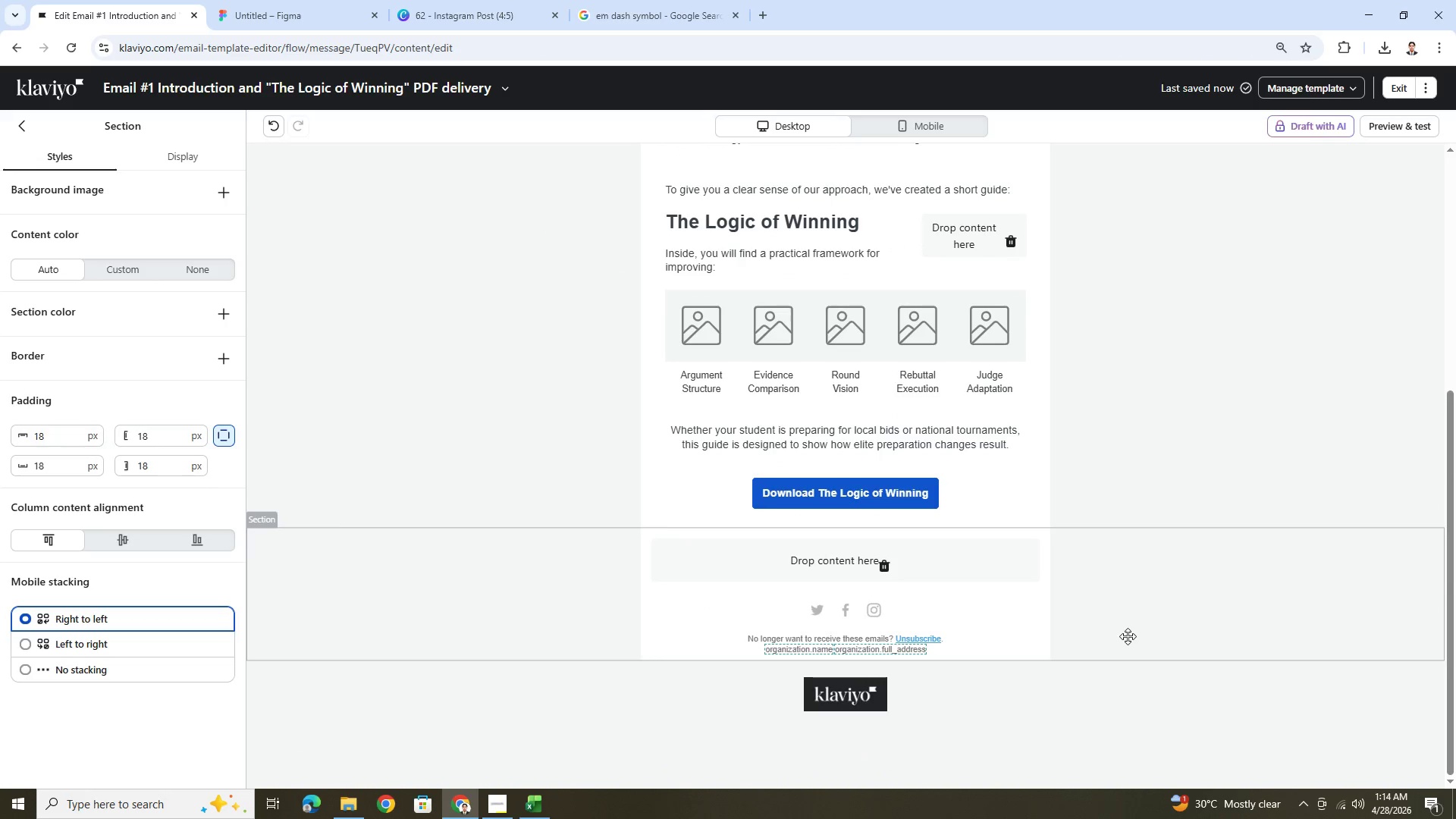 
scroll: coordinate [1137, 642], scroll_direction: up, amount: 4.0
 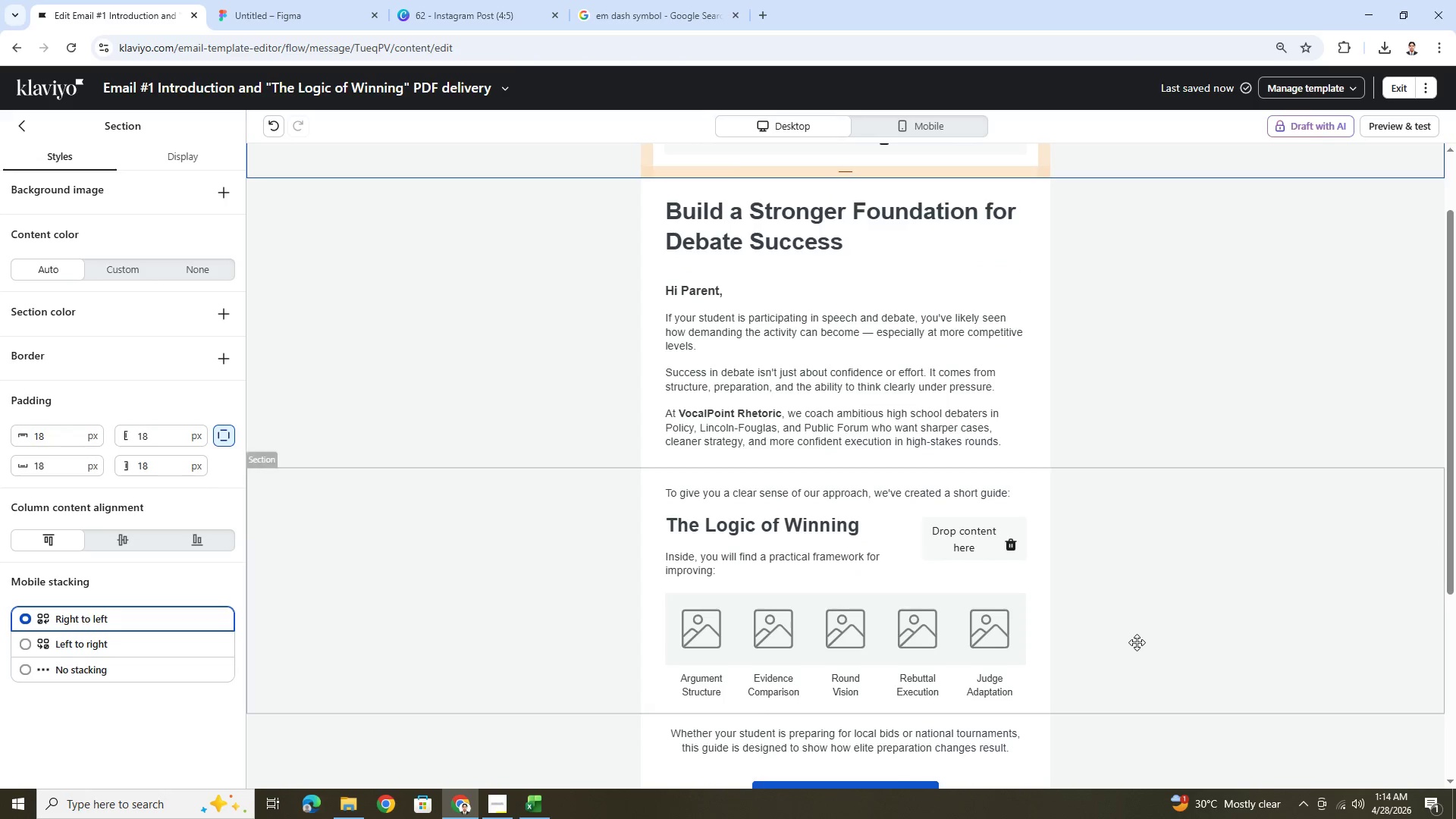 
scroll: coordinate [1137, 642], scroll_direction: down, amount: 1.0
 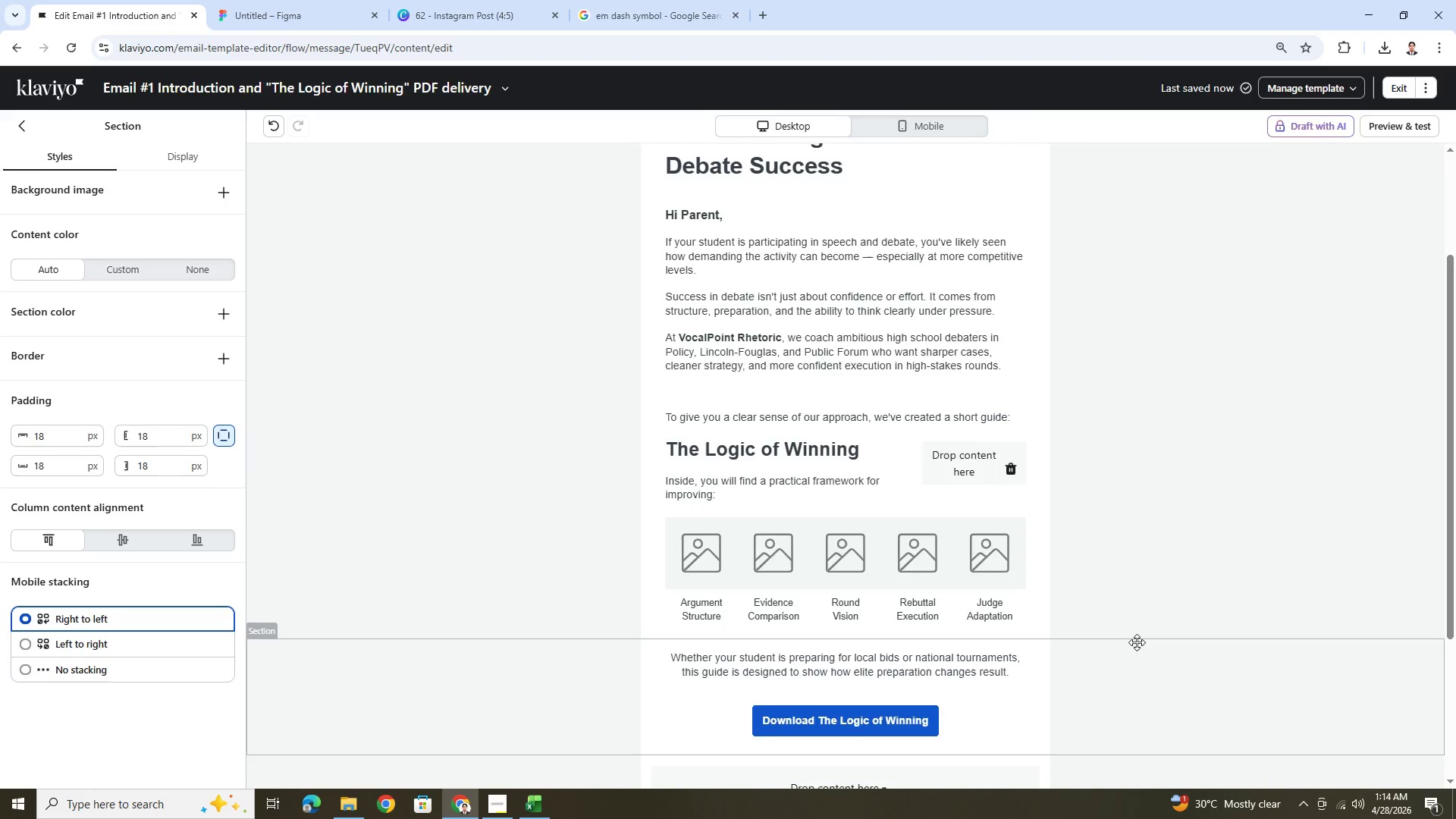 
scroll: coordinate [1137, 642], scroll_direction: up, amount: 2.0
 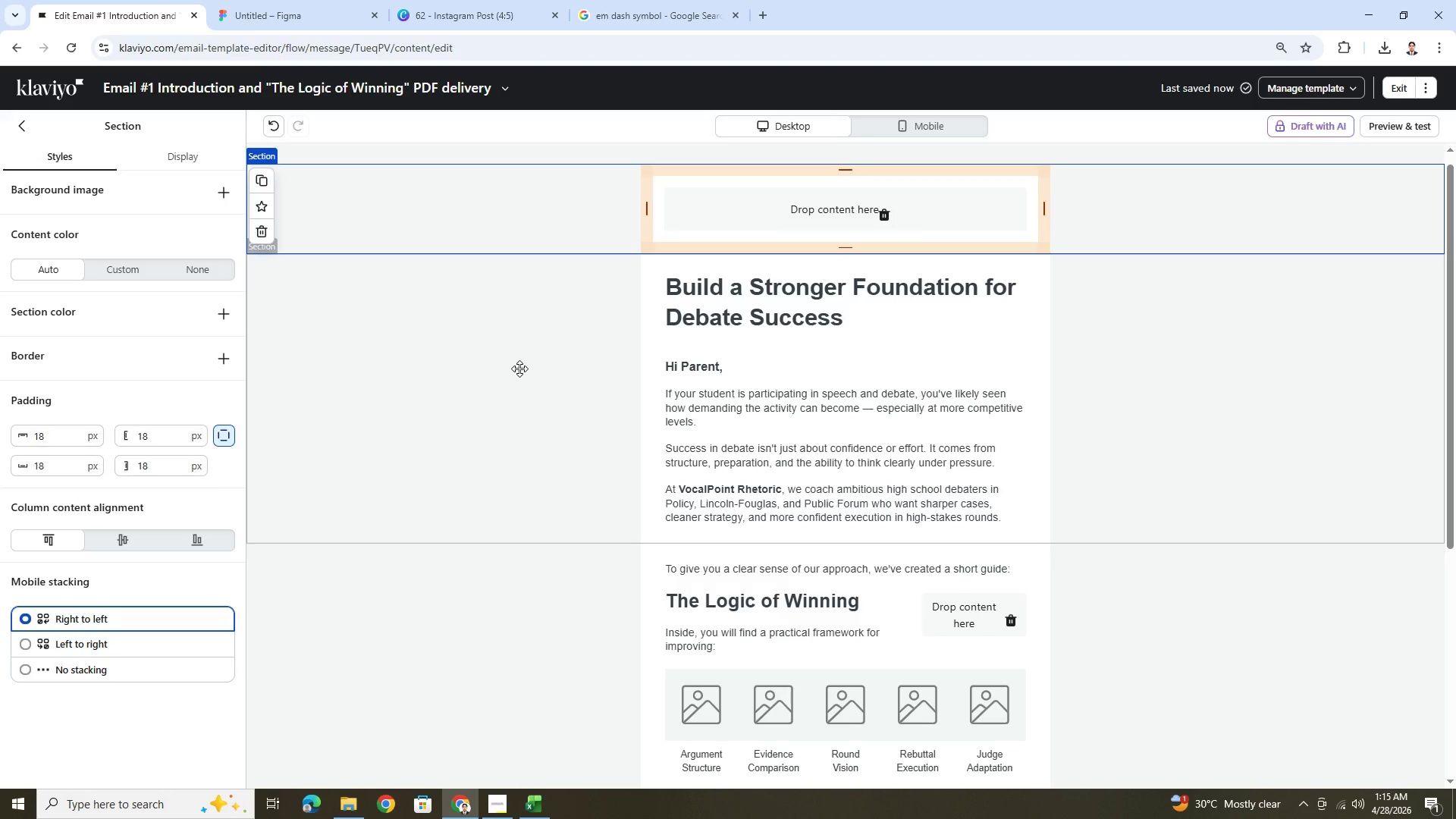 
wait(37.48)
 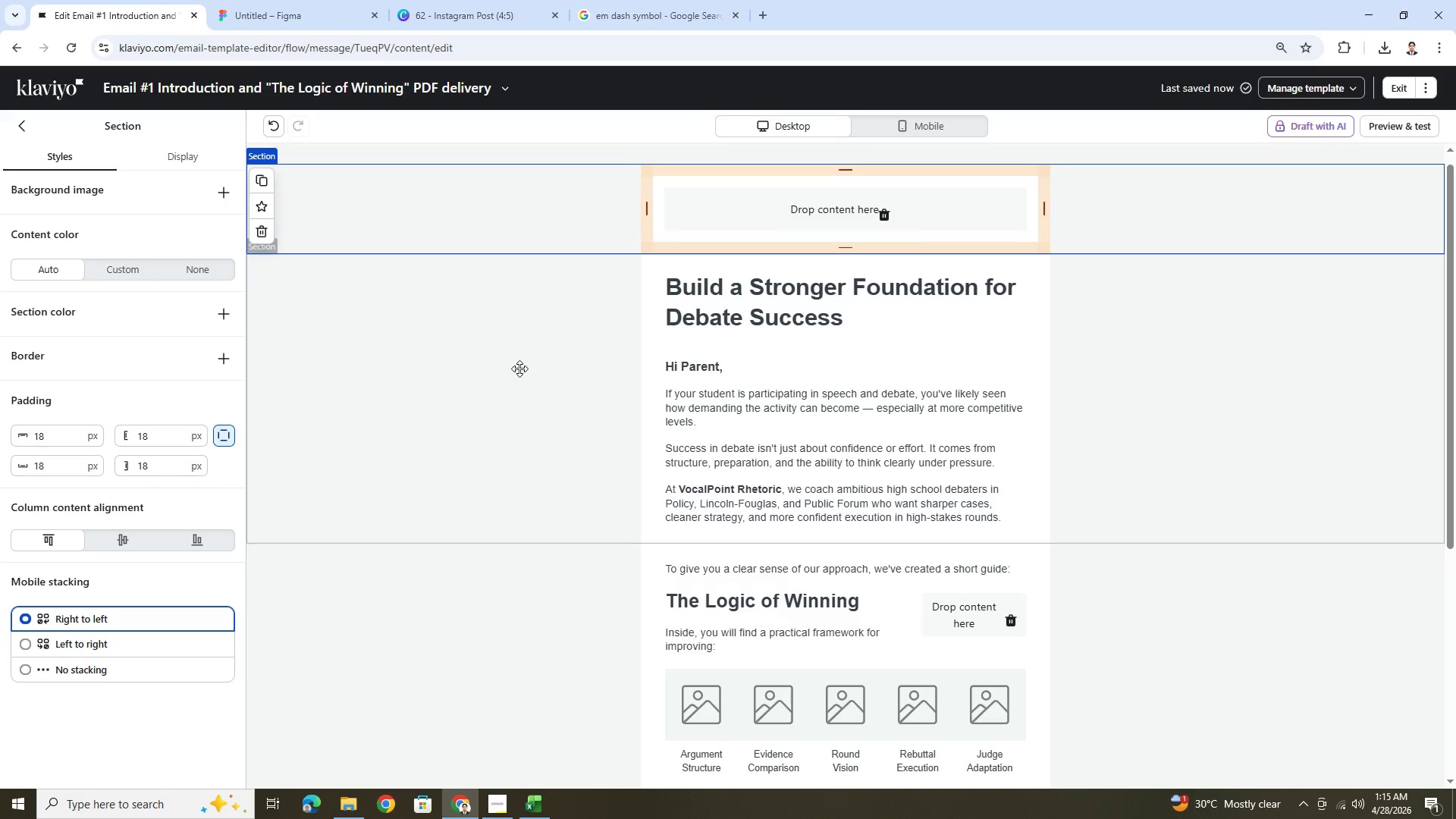 
left_click([144, 269])
 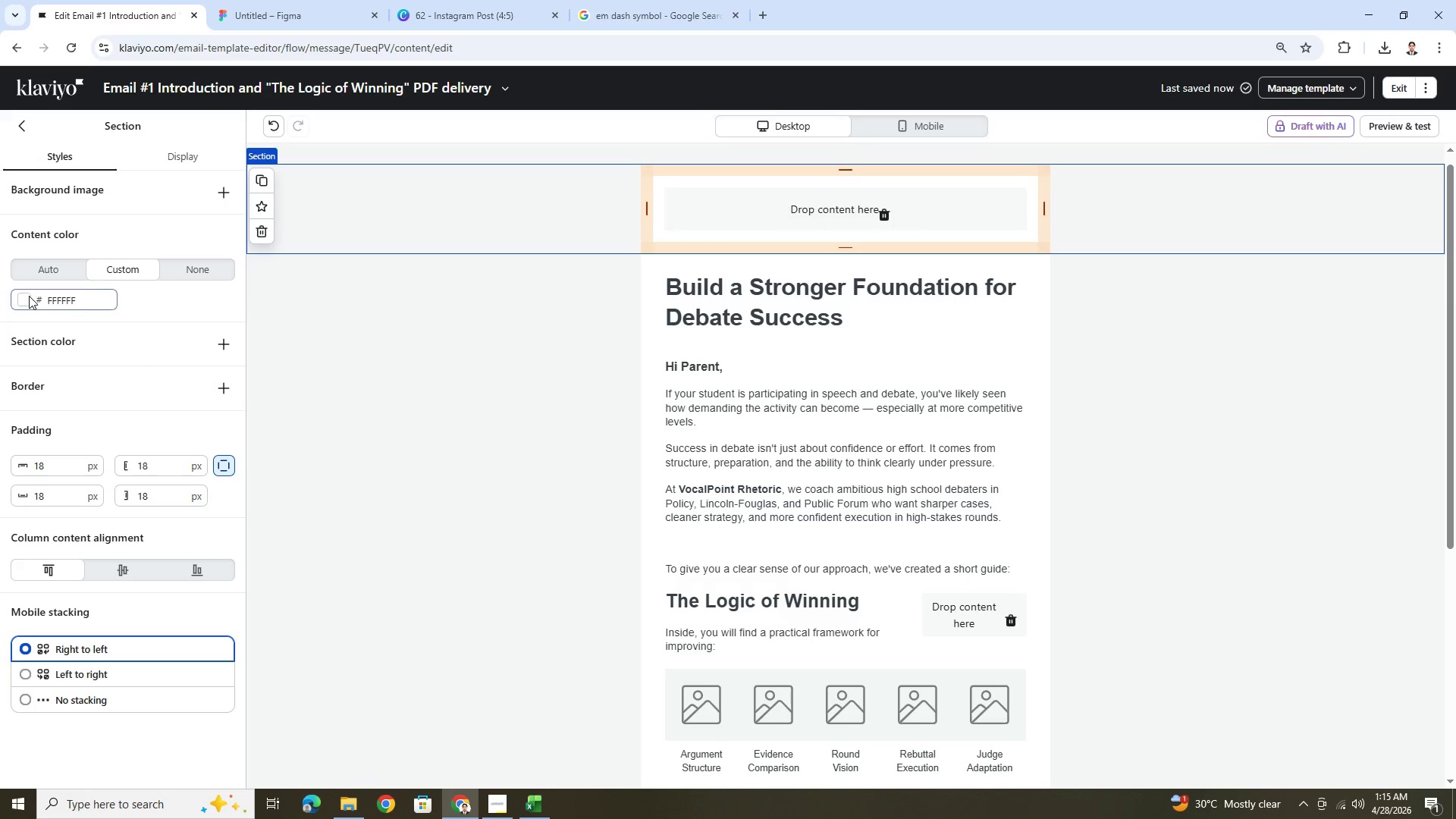 
left_click([29, 296])
 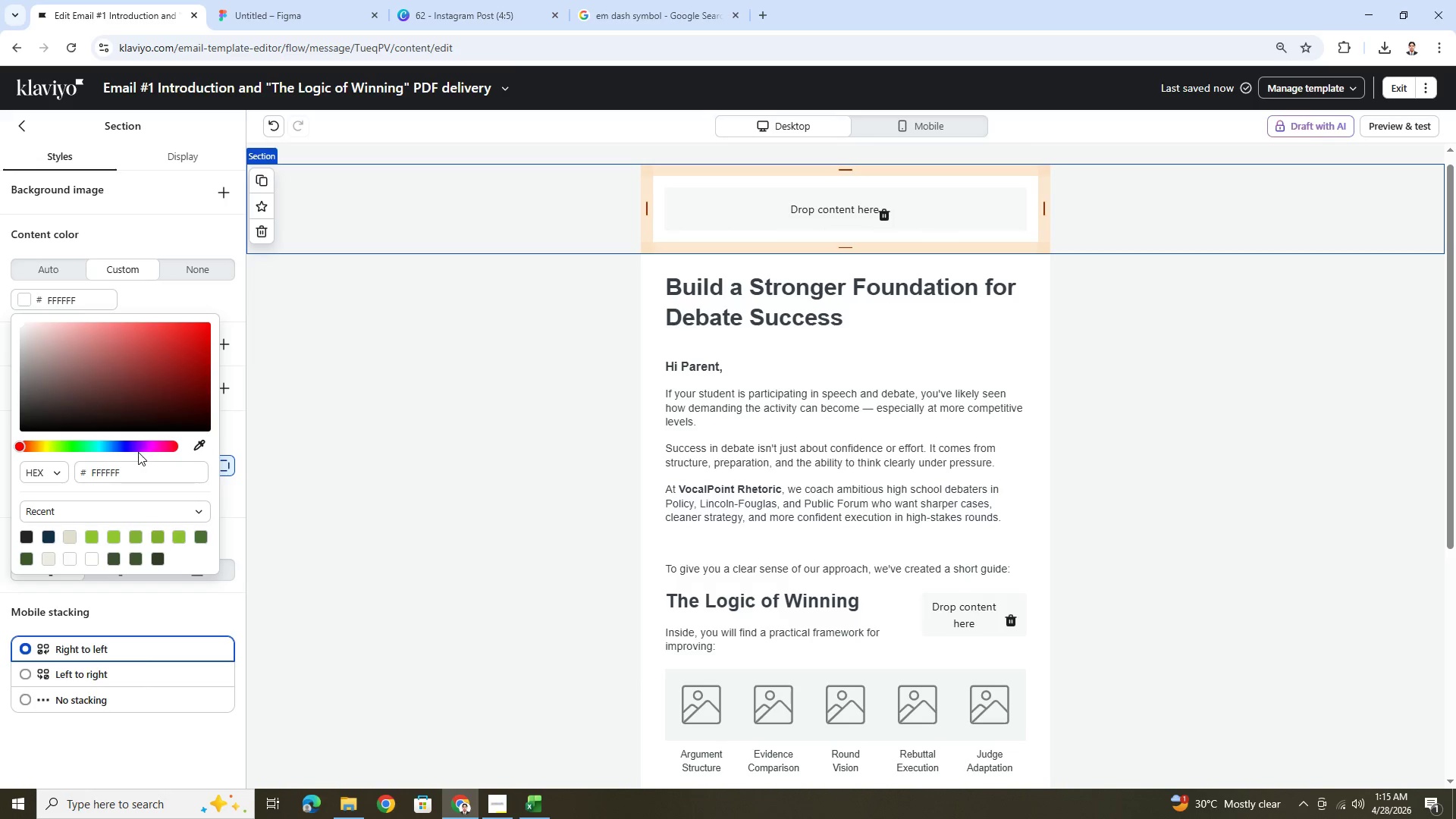 
left_click([124, 451])
 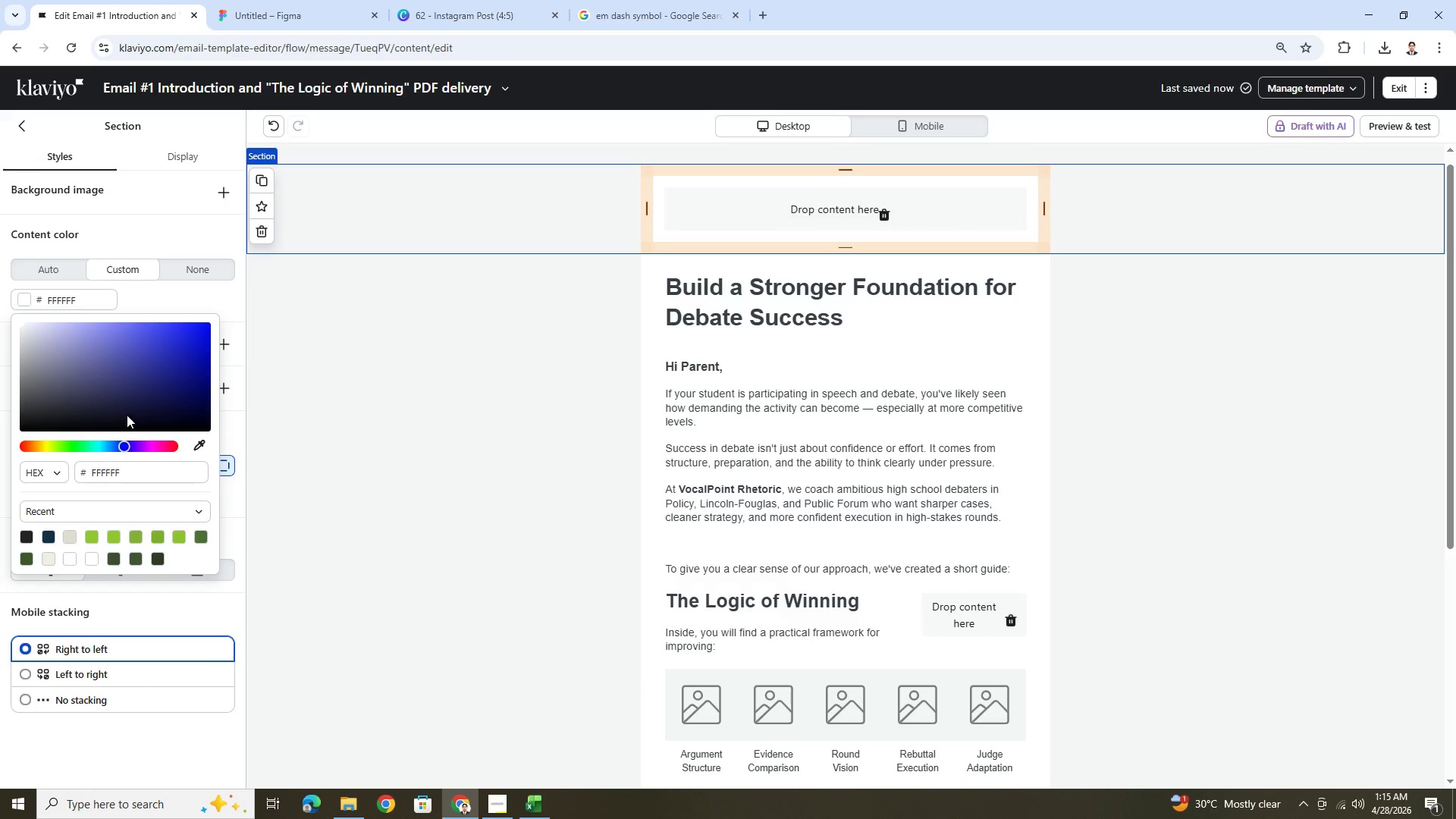 
left_click([127, 408])
 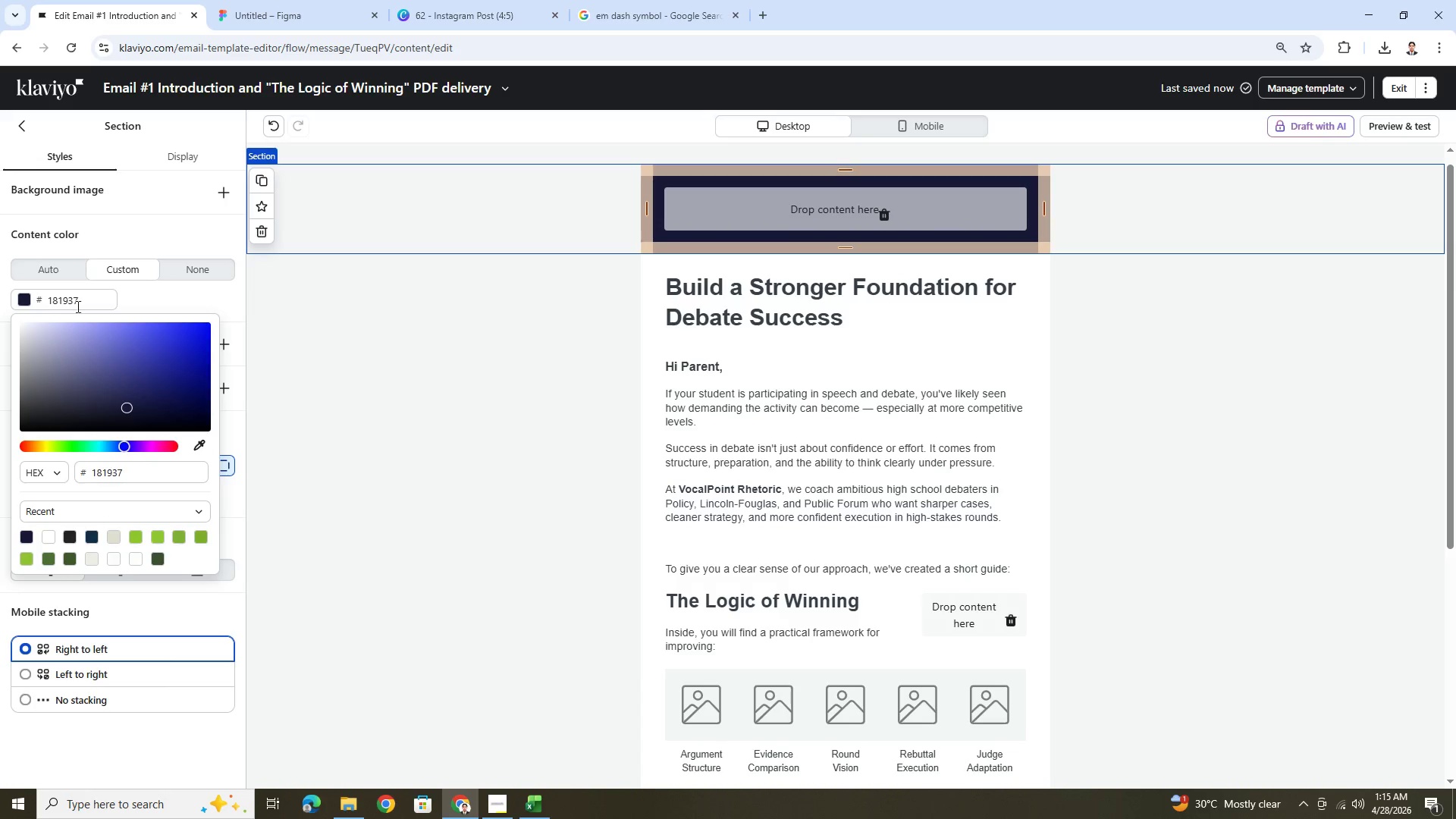 
left_click_drag(start_coordinate=[48, 300], to_coordinate=[106, 299])
 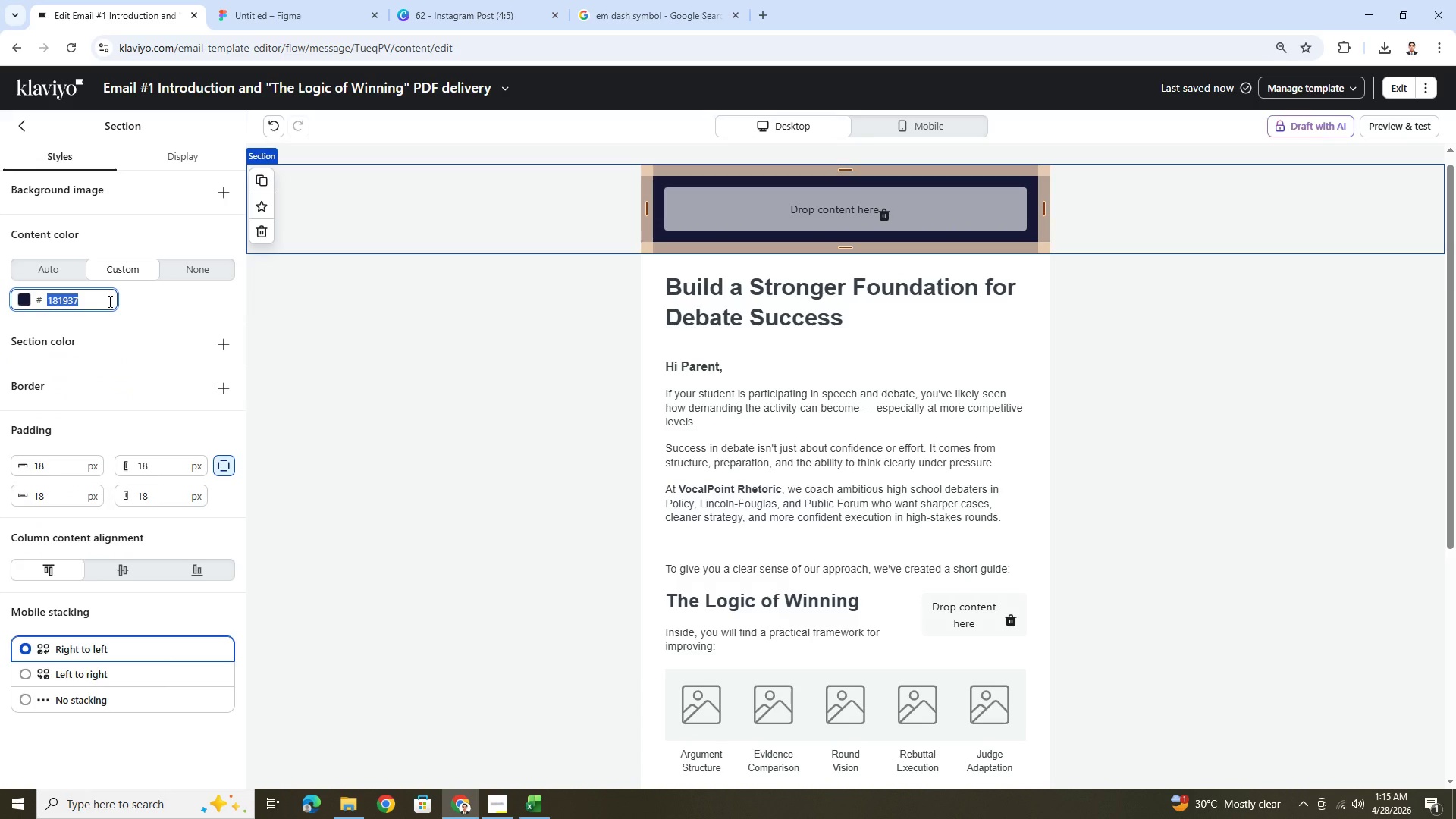 
wait(5.16)
 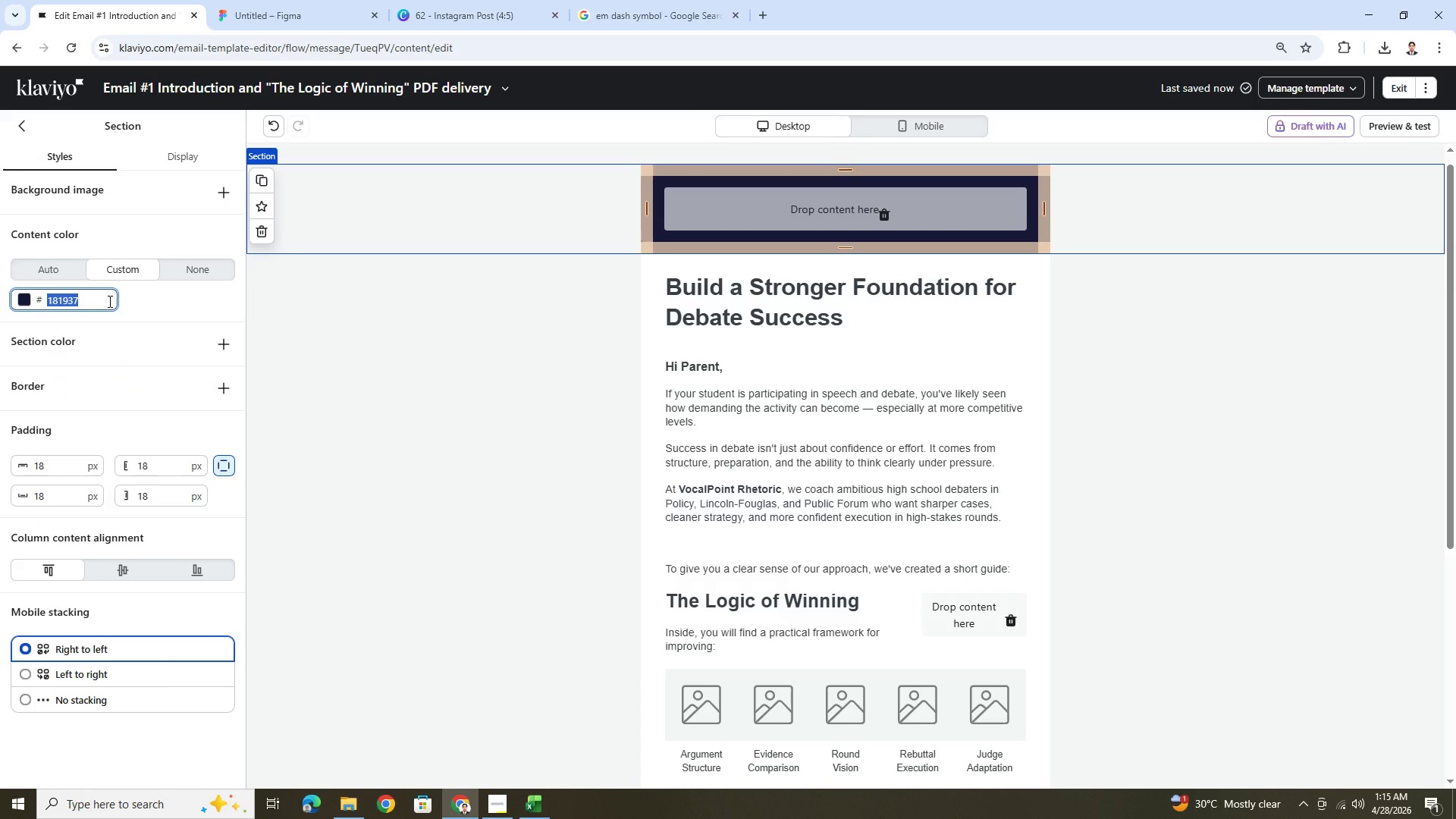 
type(0b1f)
 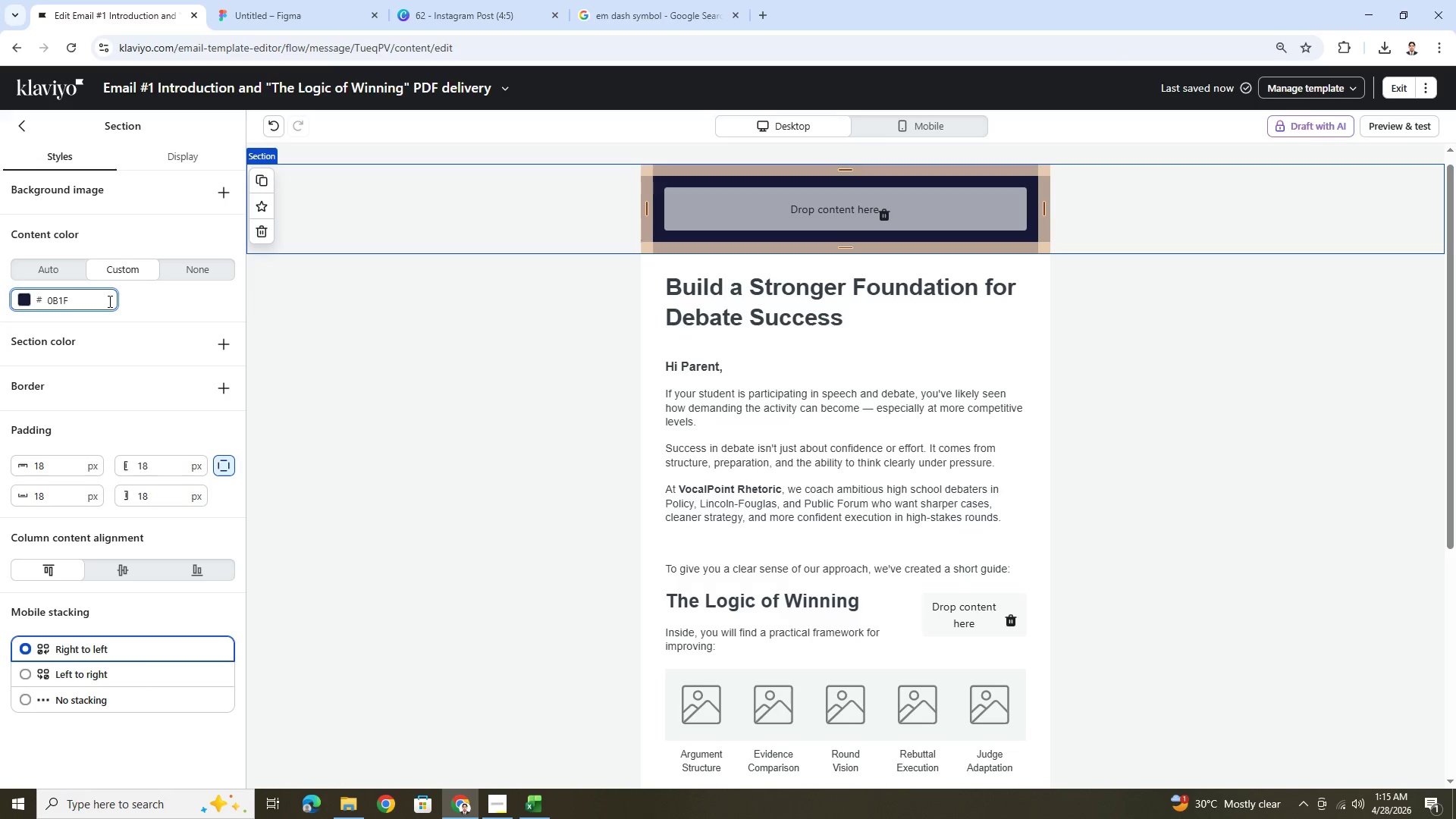 
type(3A)
 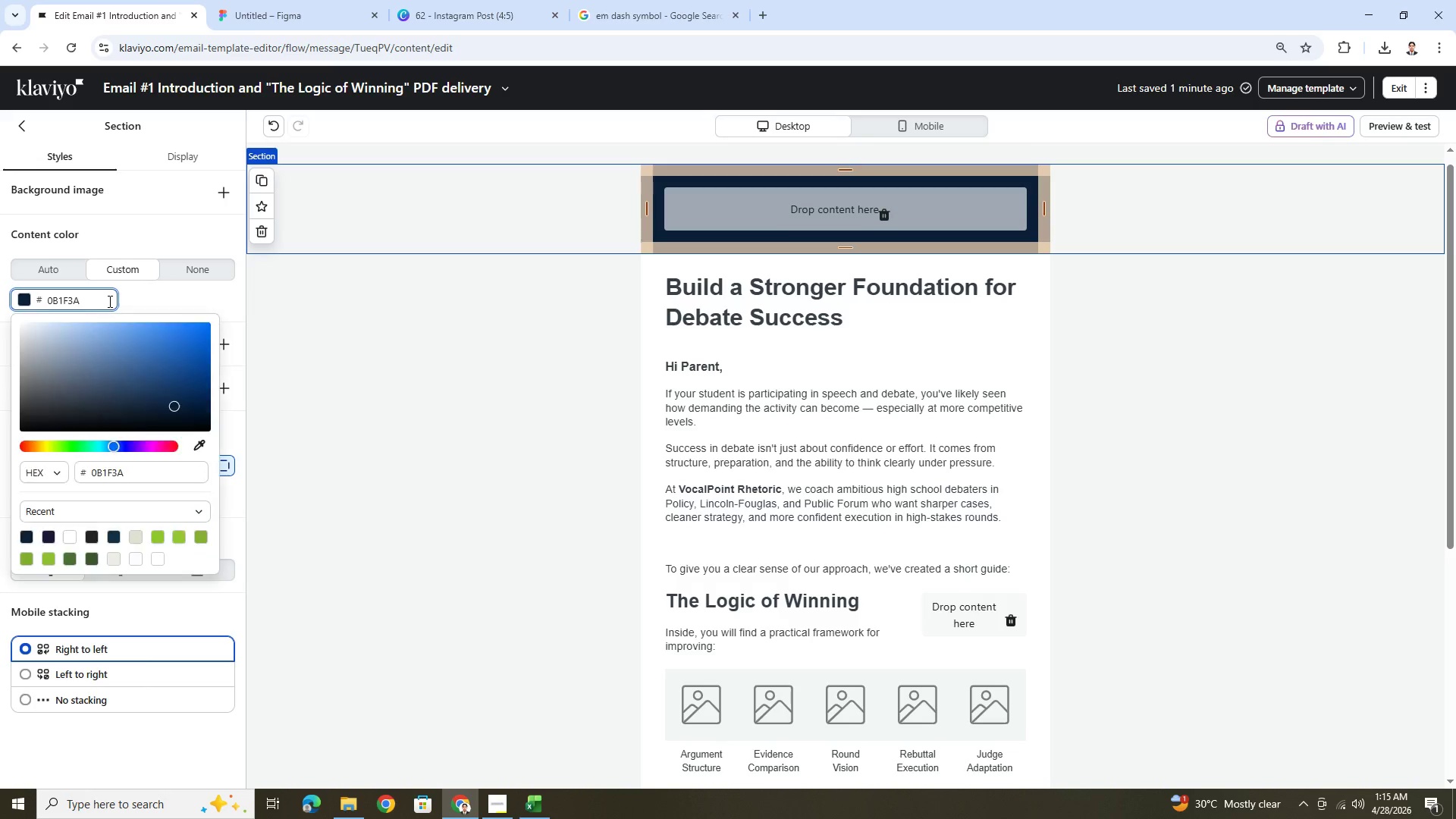 
 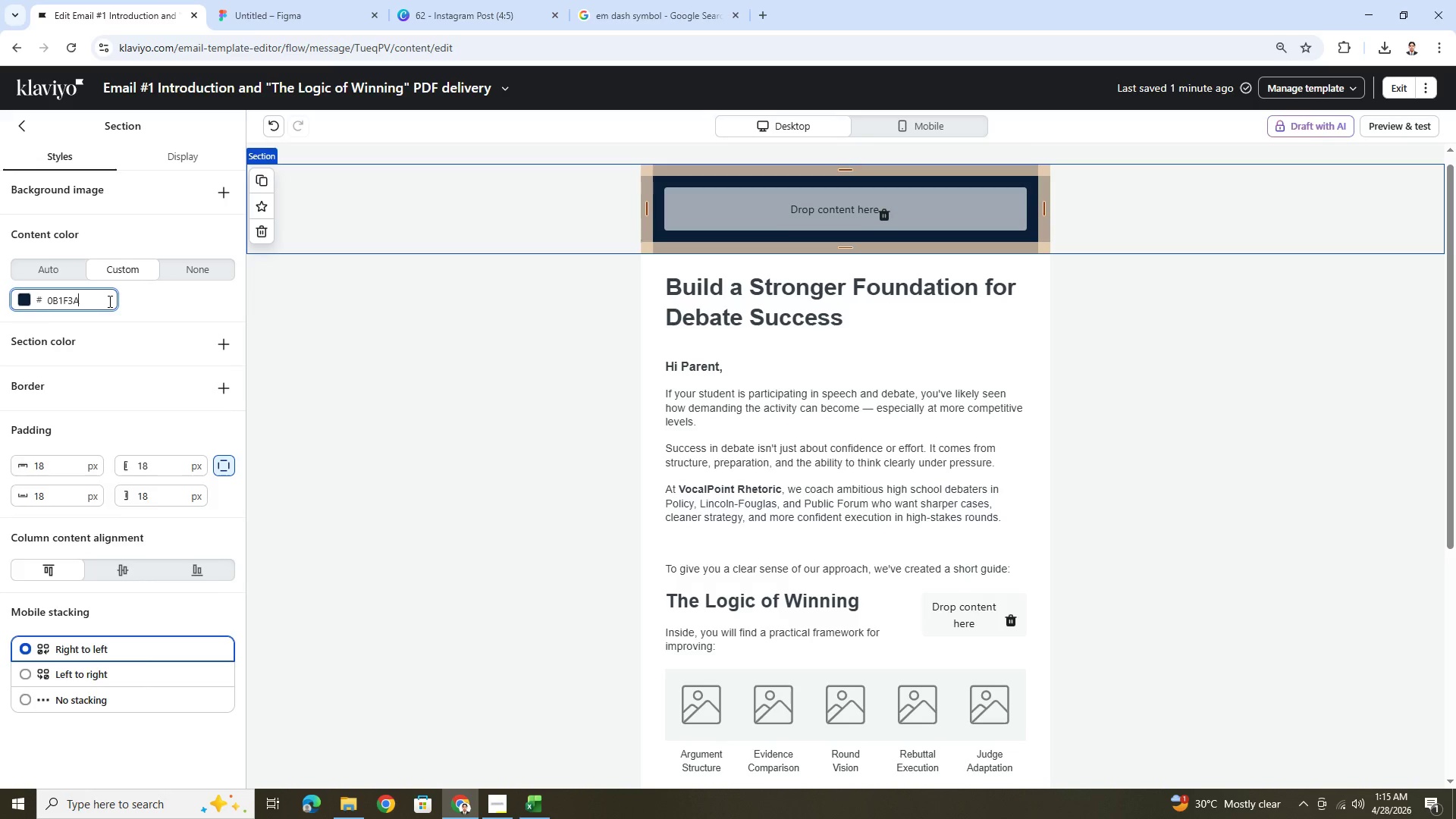 
key(Enter)
 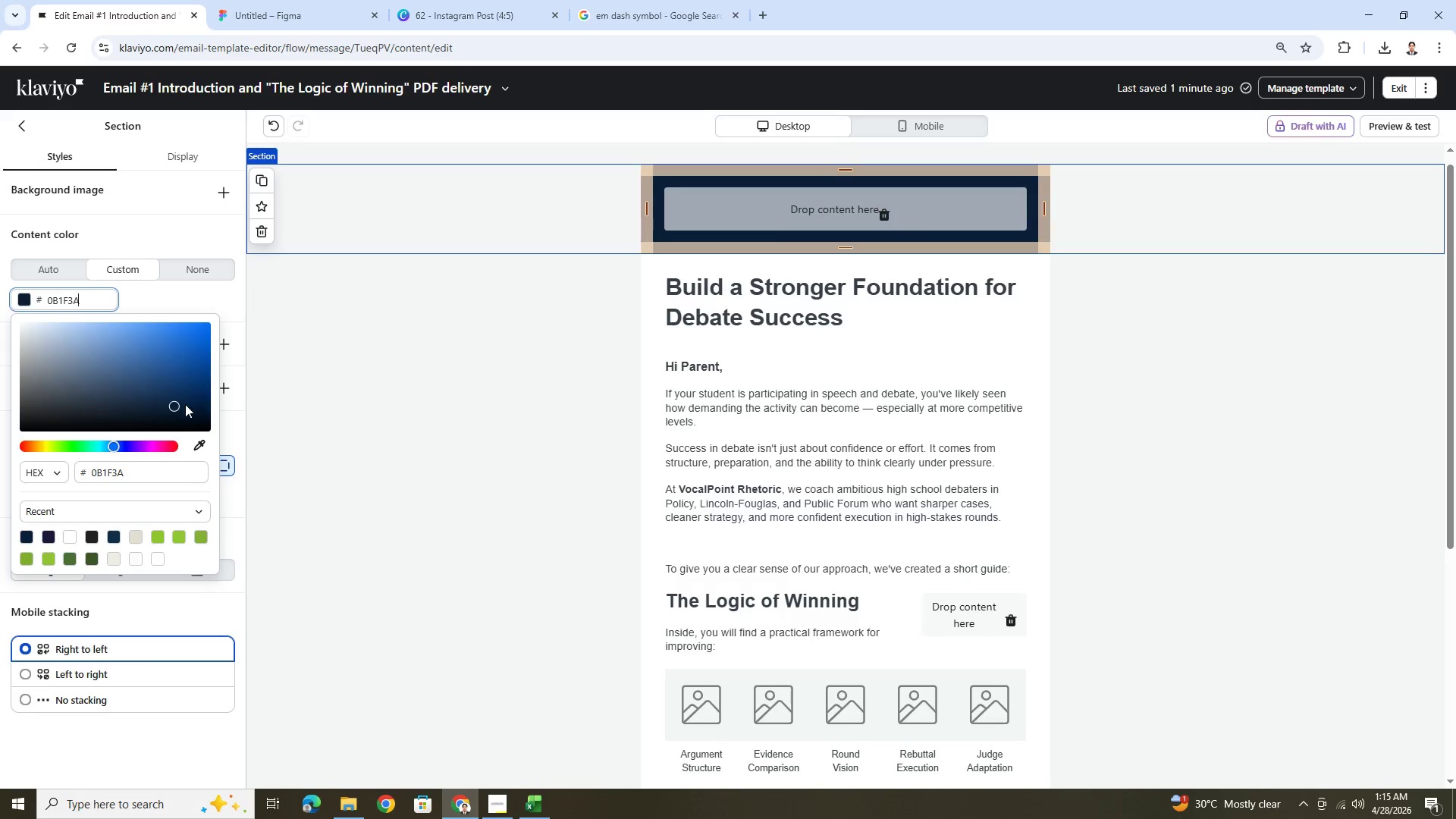 
left_click([174, 405])
 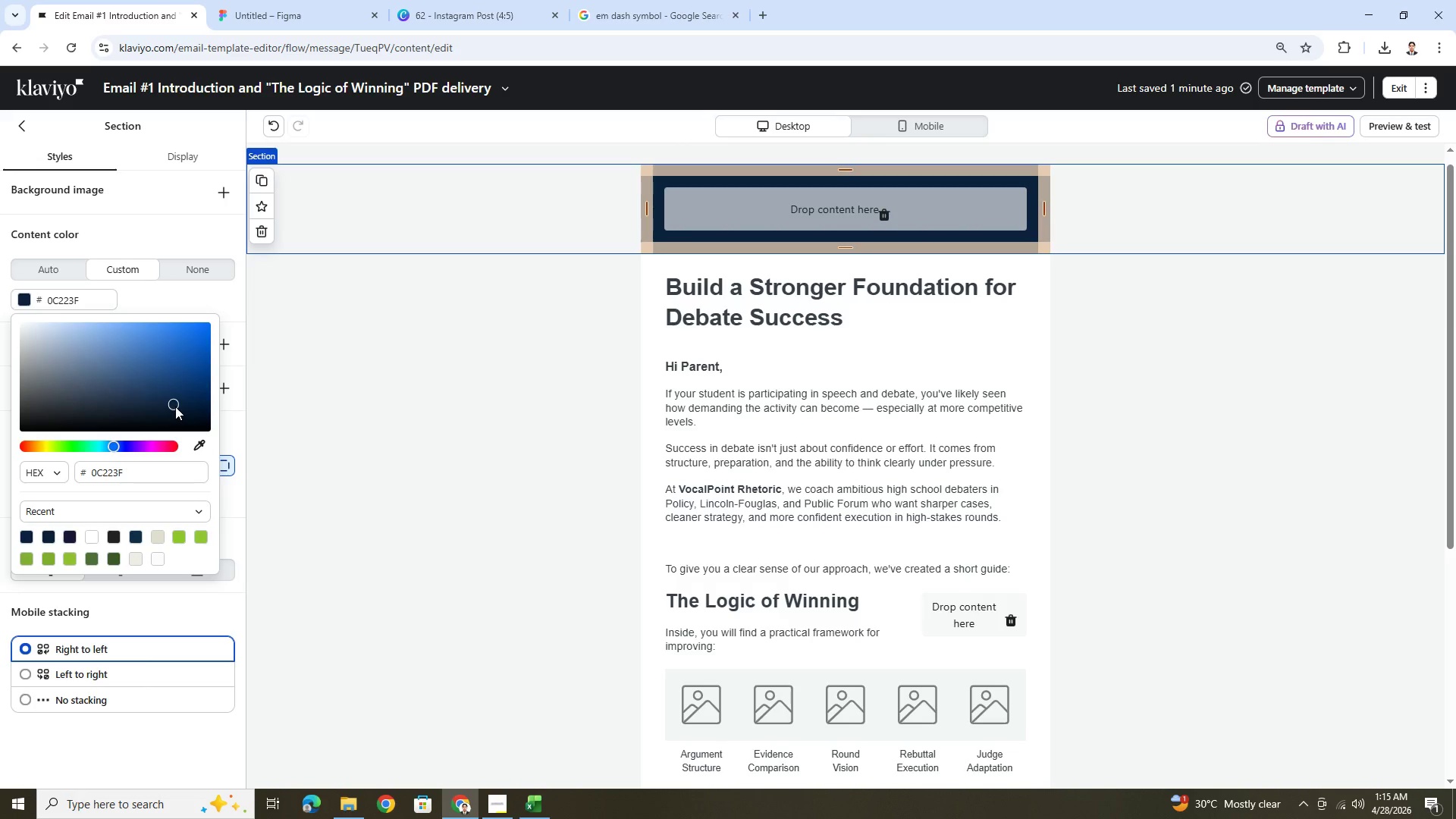 
left_click([175, 406])
 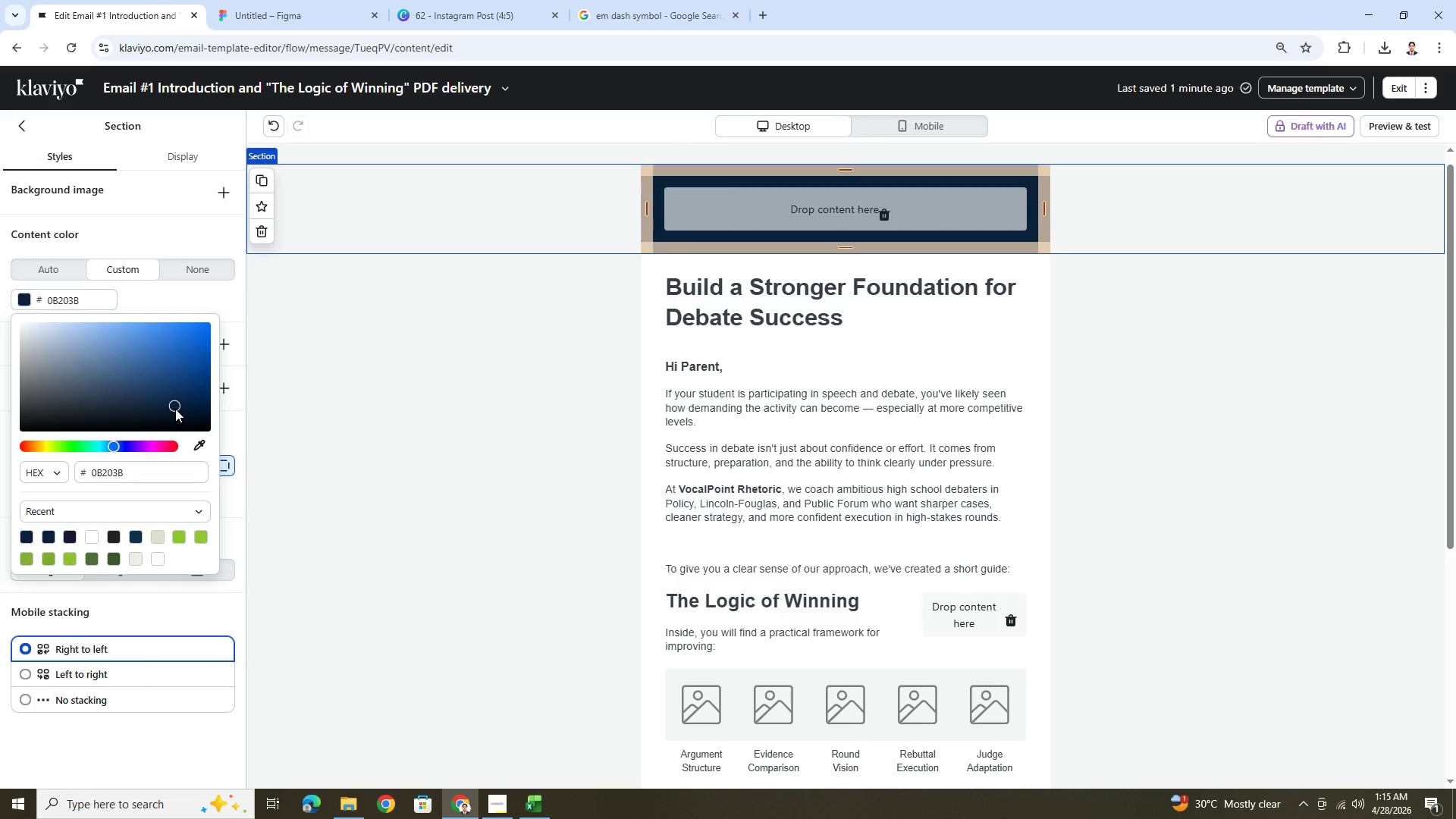 
left_click([175, 409])
 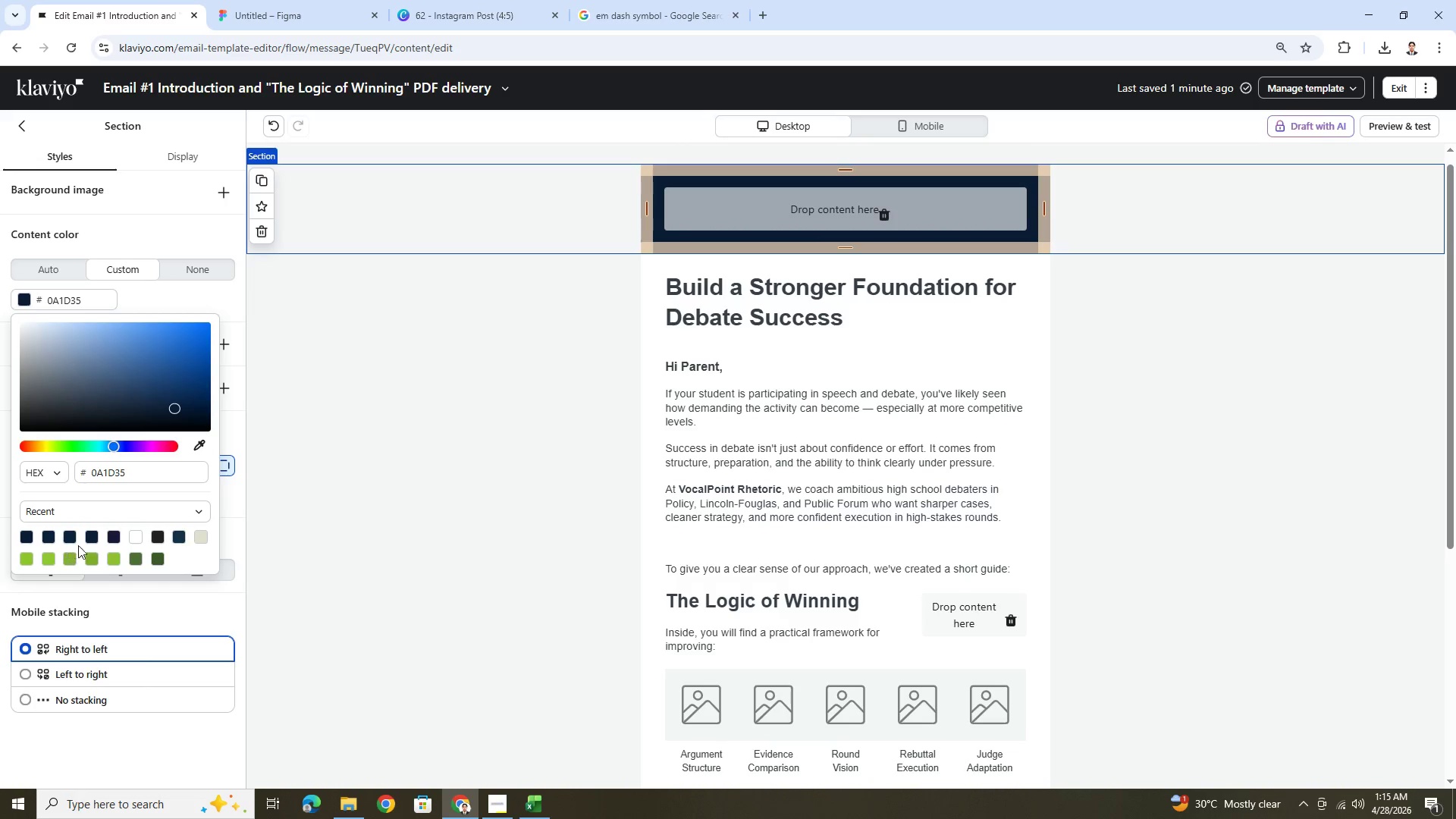 
left_click([115, 538])
 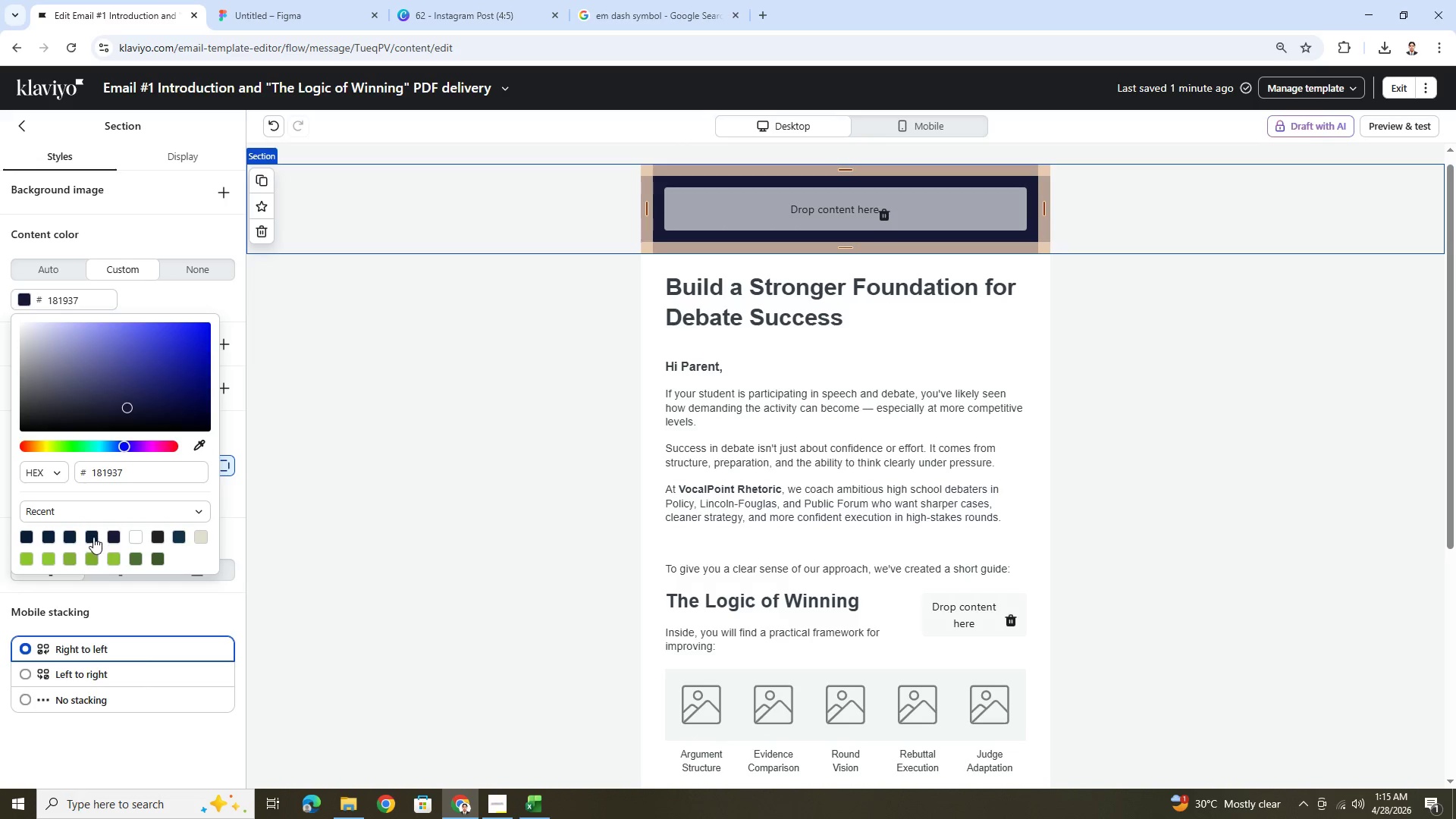 
left_click([92, 537])
 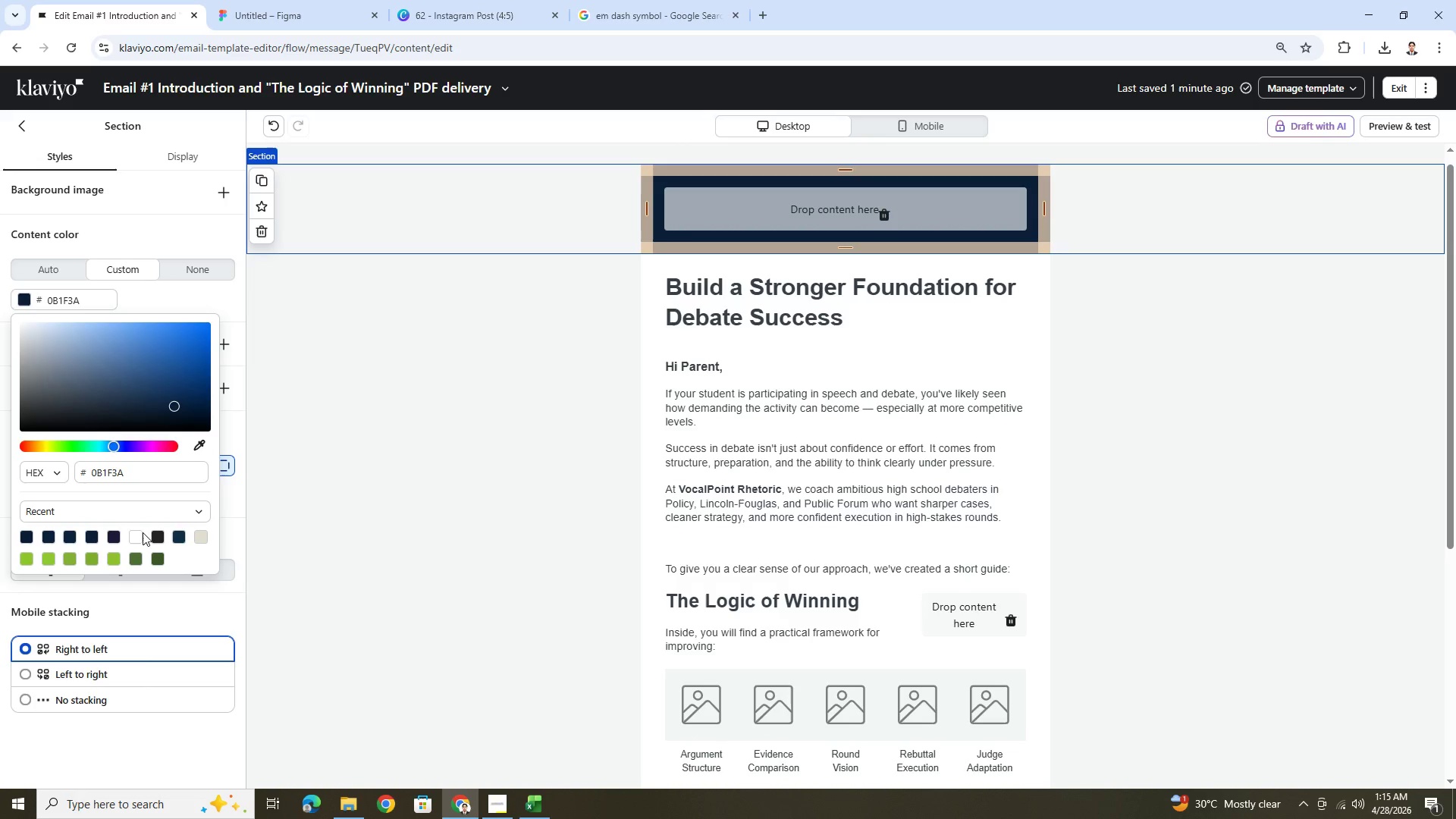 
key(Enter)
 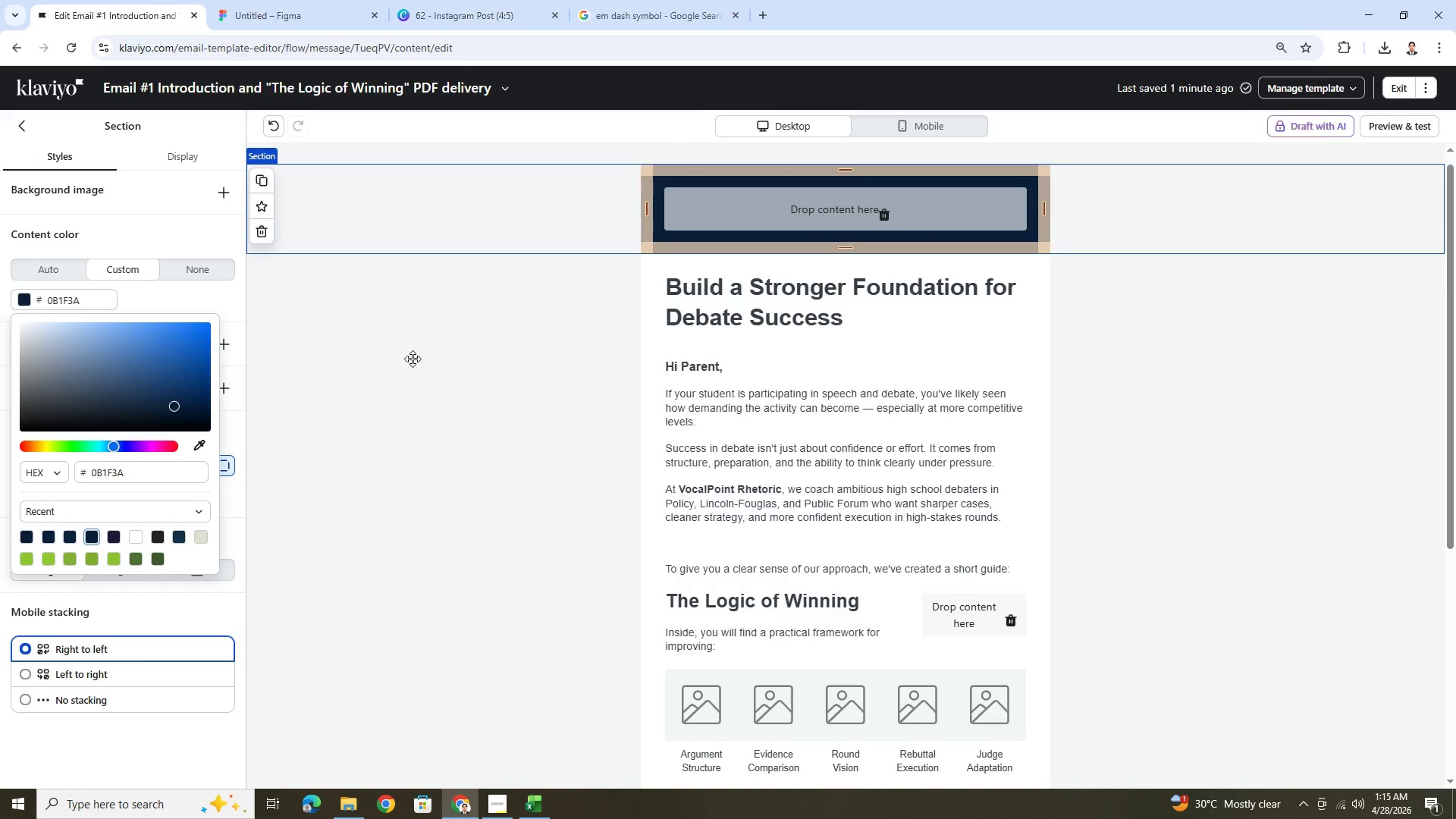 
left_click([413, 358])
 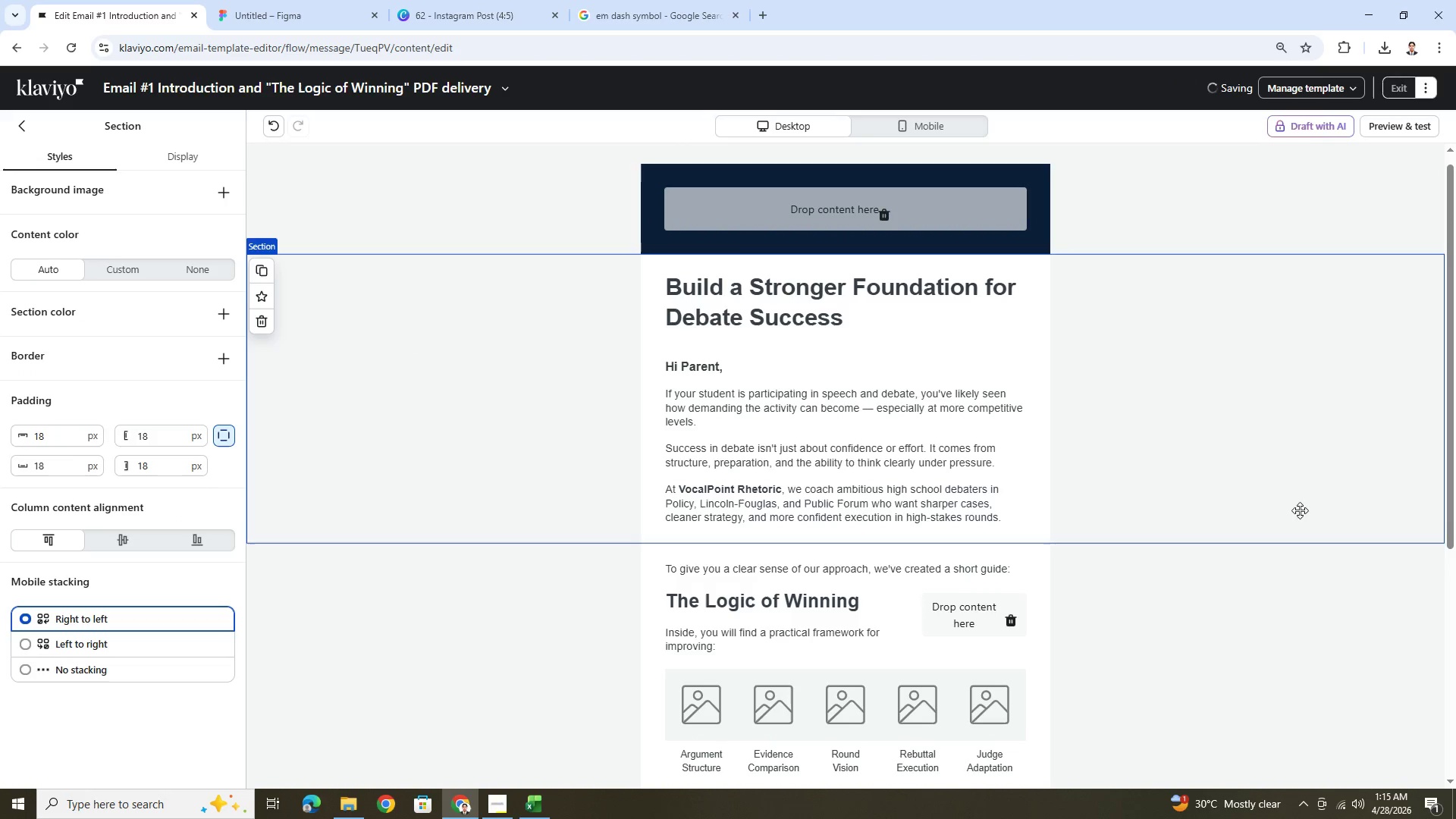 
left_click([1256, 638])
 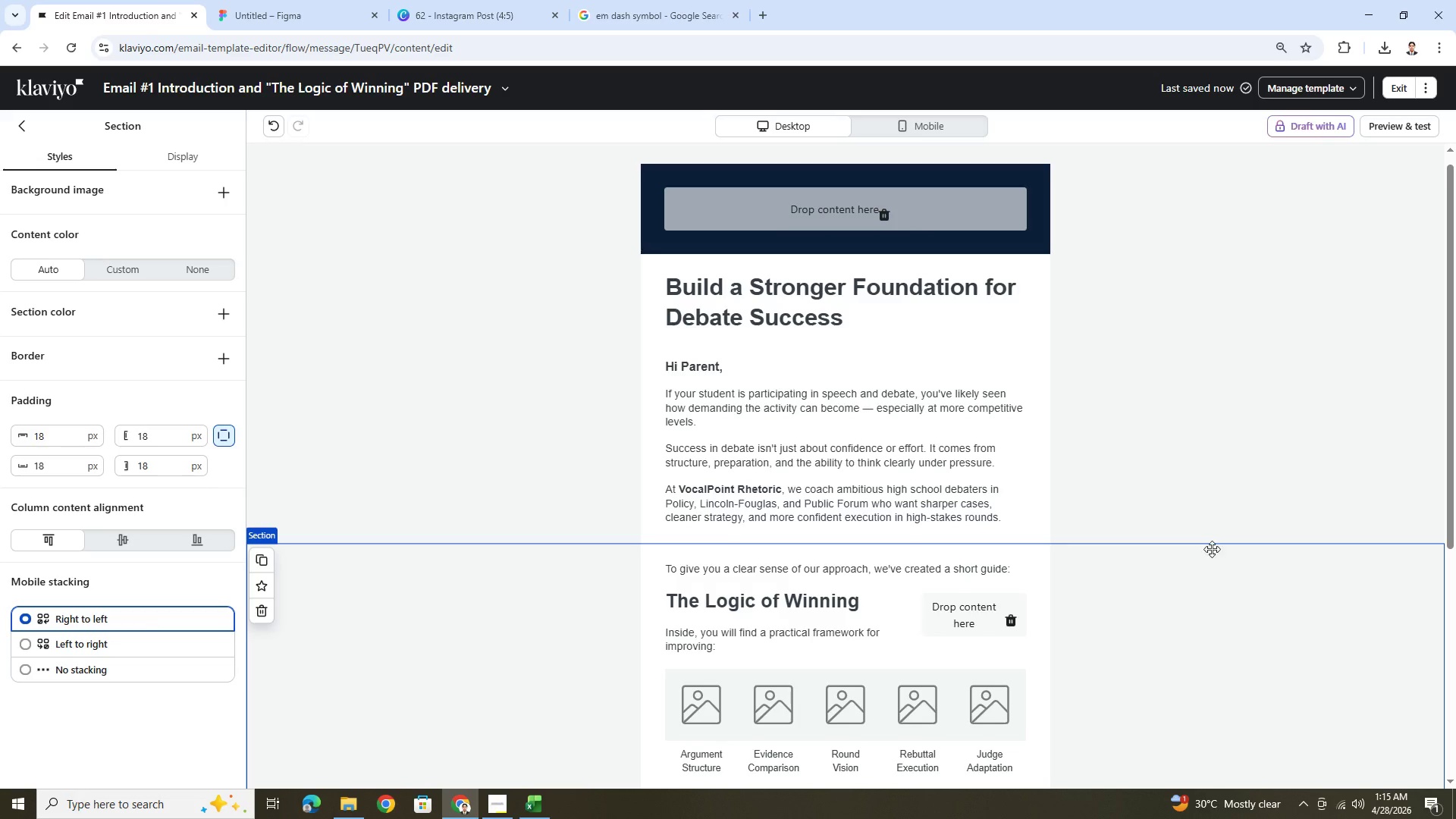 
scroll: coordinate [1207, 543], scroll_direction: down, amount: 4.0
 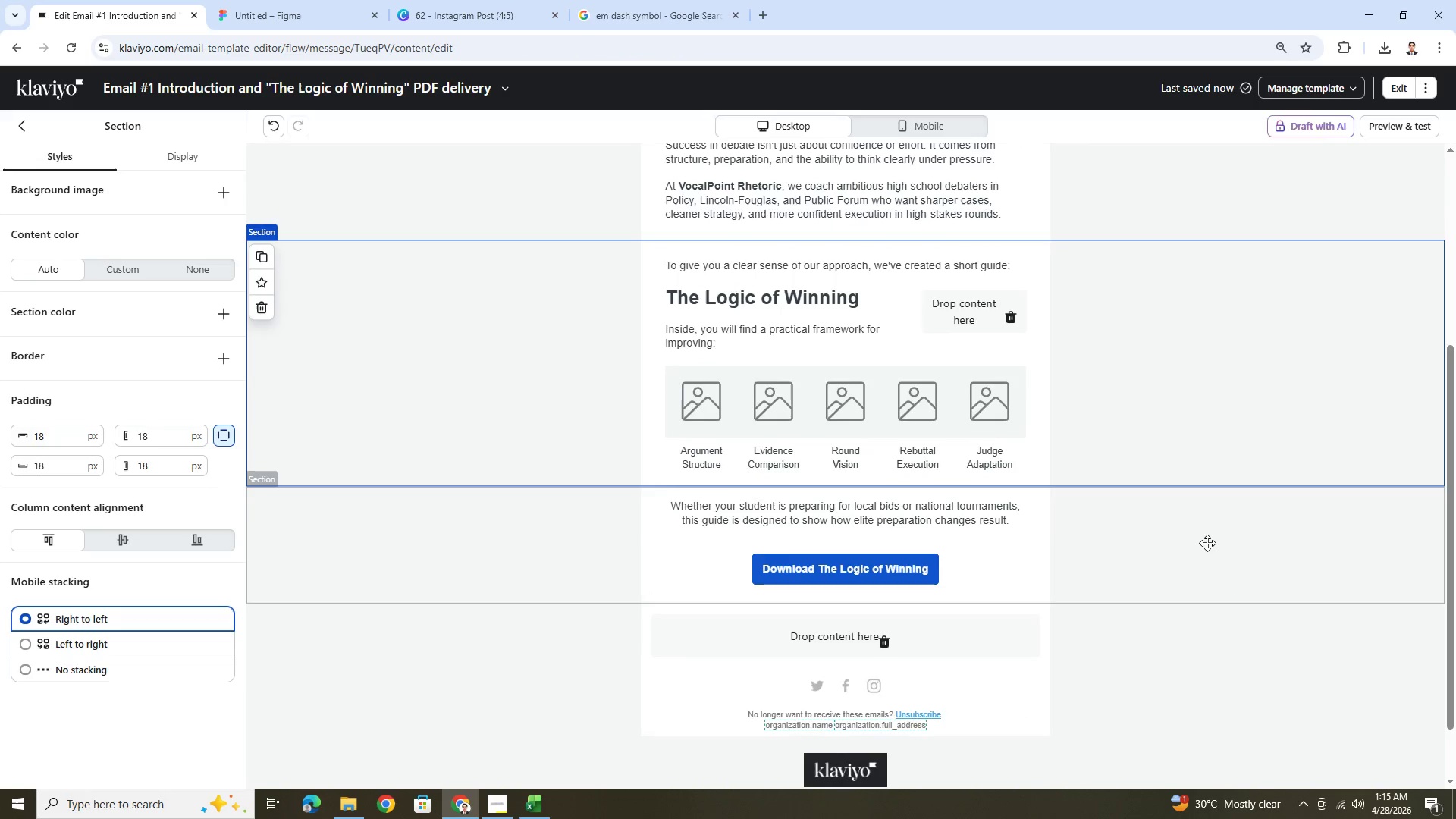 
scroll: coordinate [1207, 543], scroll_direction: up, amount: 4.0
 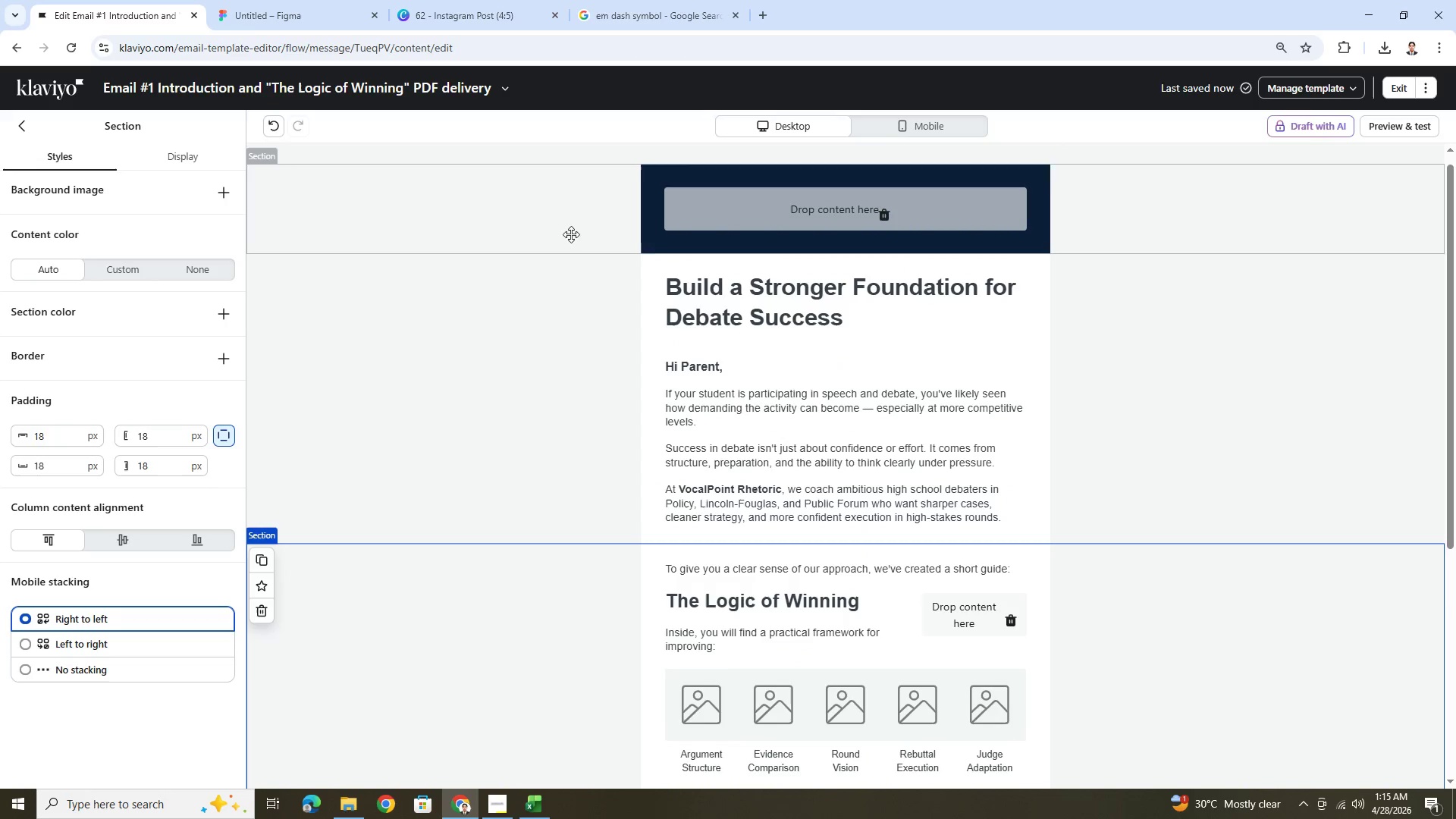 
left_click([489, 200])
 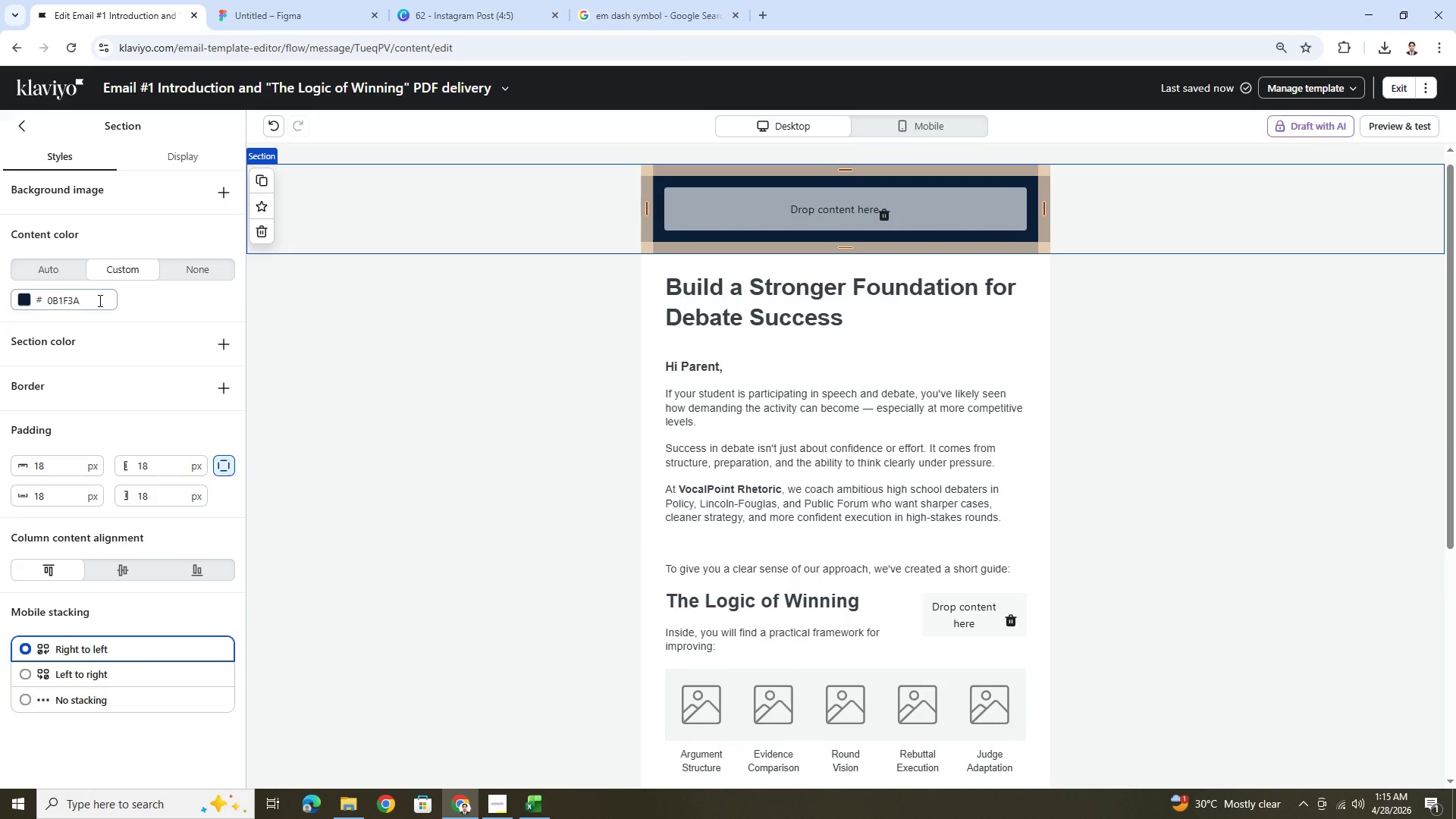 
double_click([99, 300])
 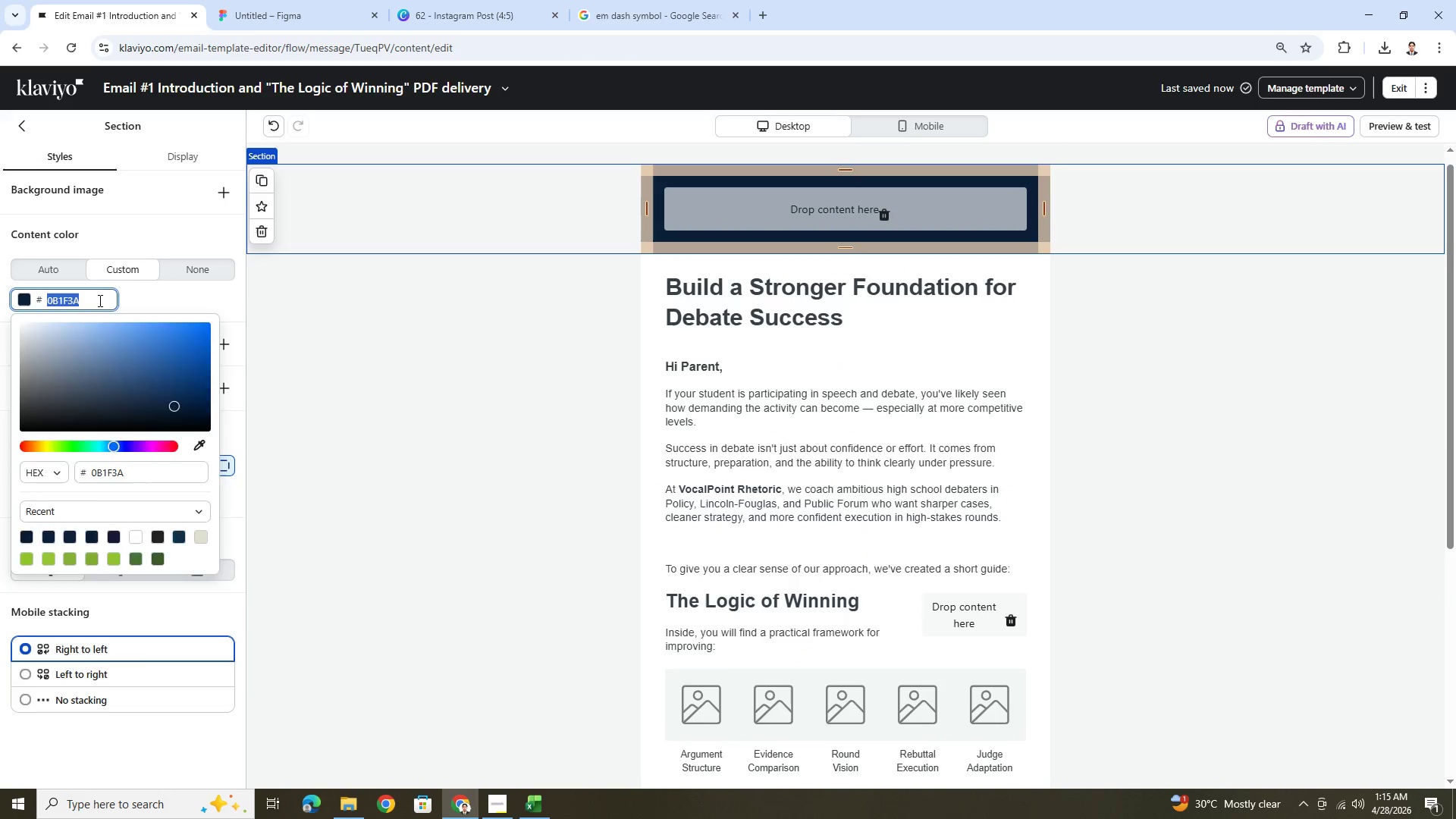 
key(Control+C)
 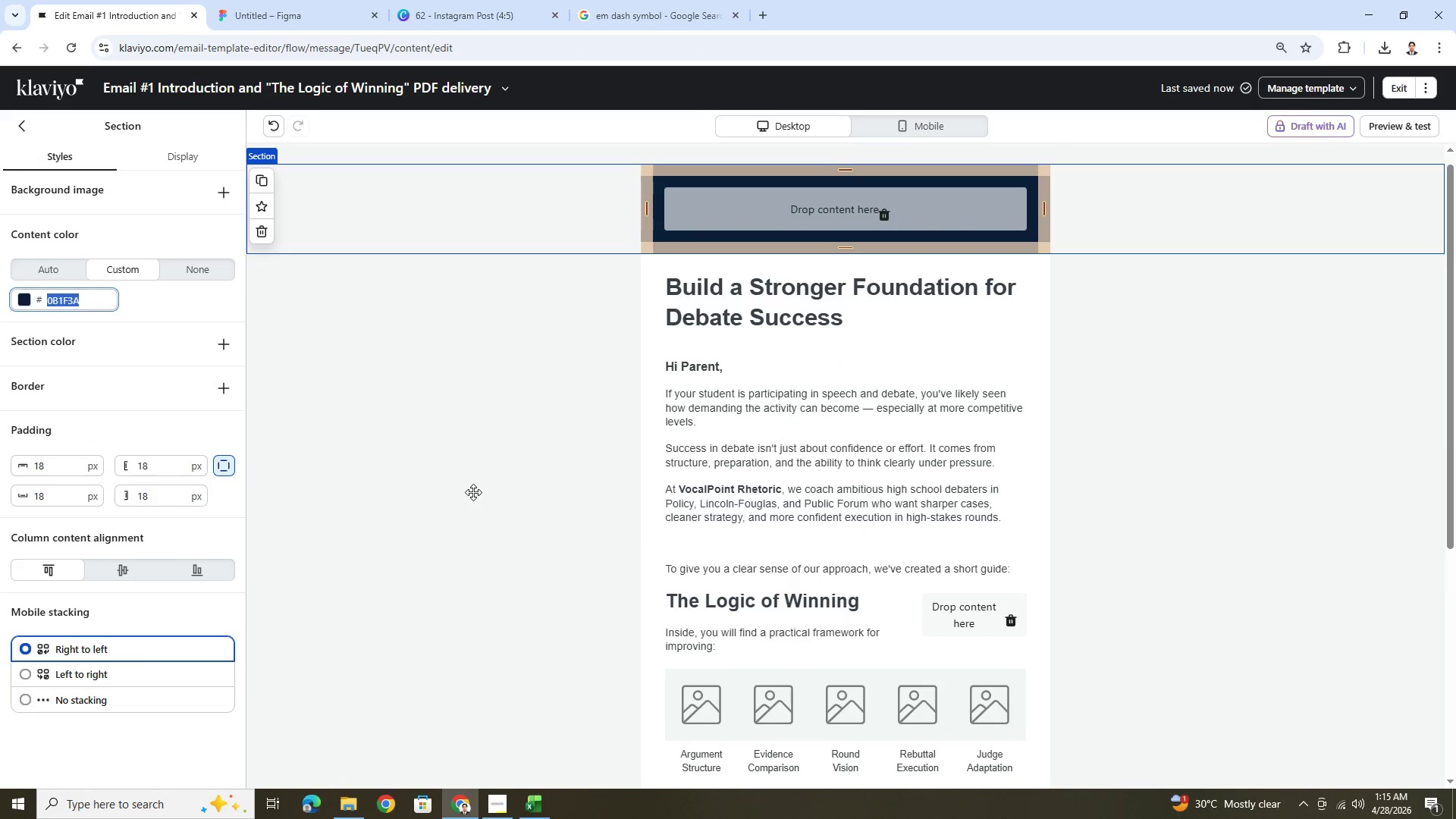 
scroll: coordinate [475, 497], scroll_direction: down, amount: 10.0
 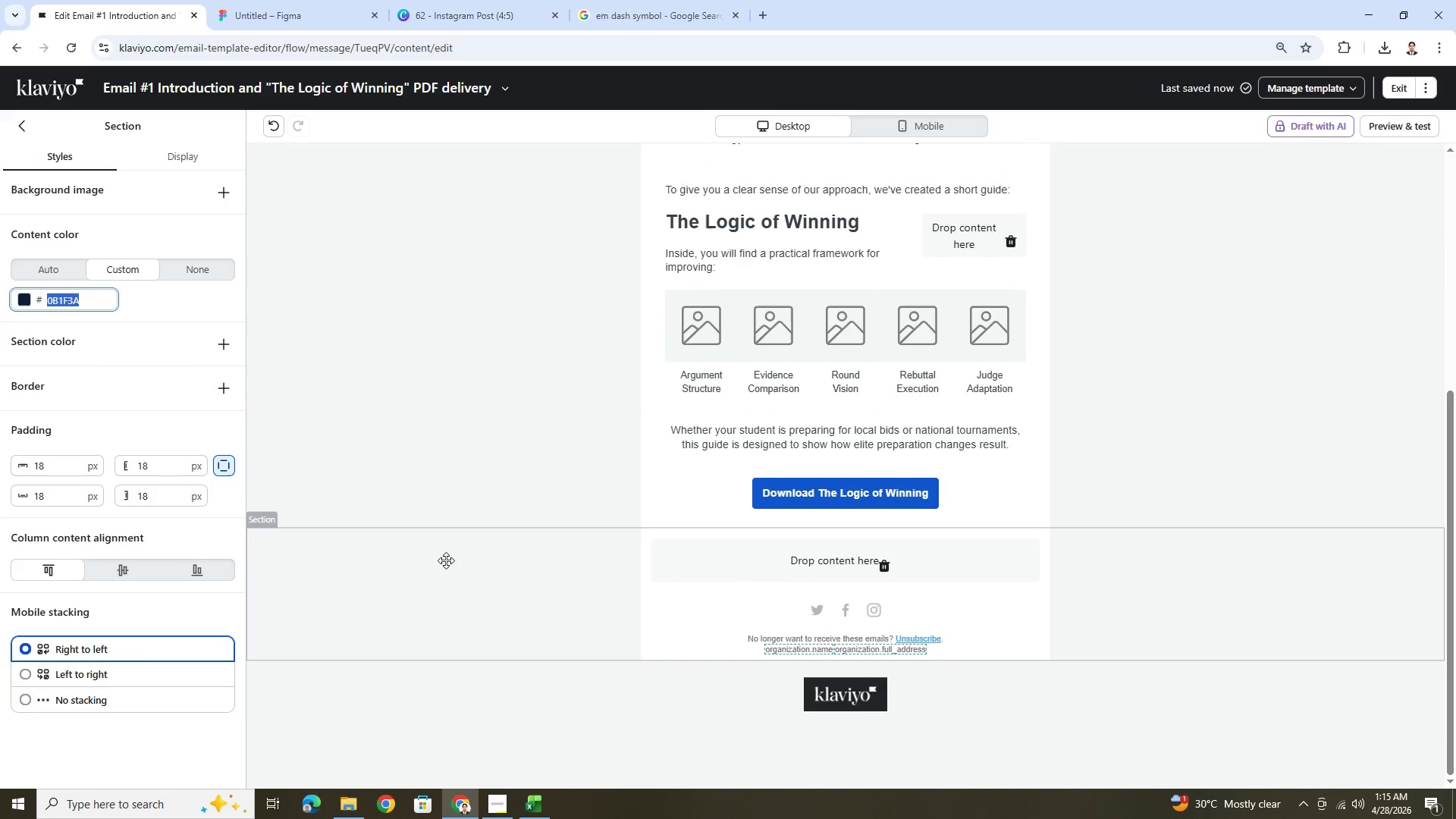 
left_click([447, 567])
 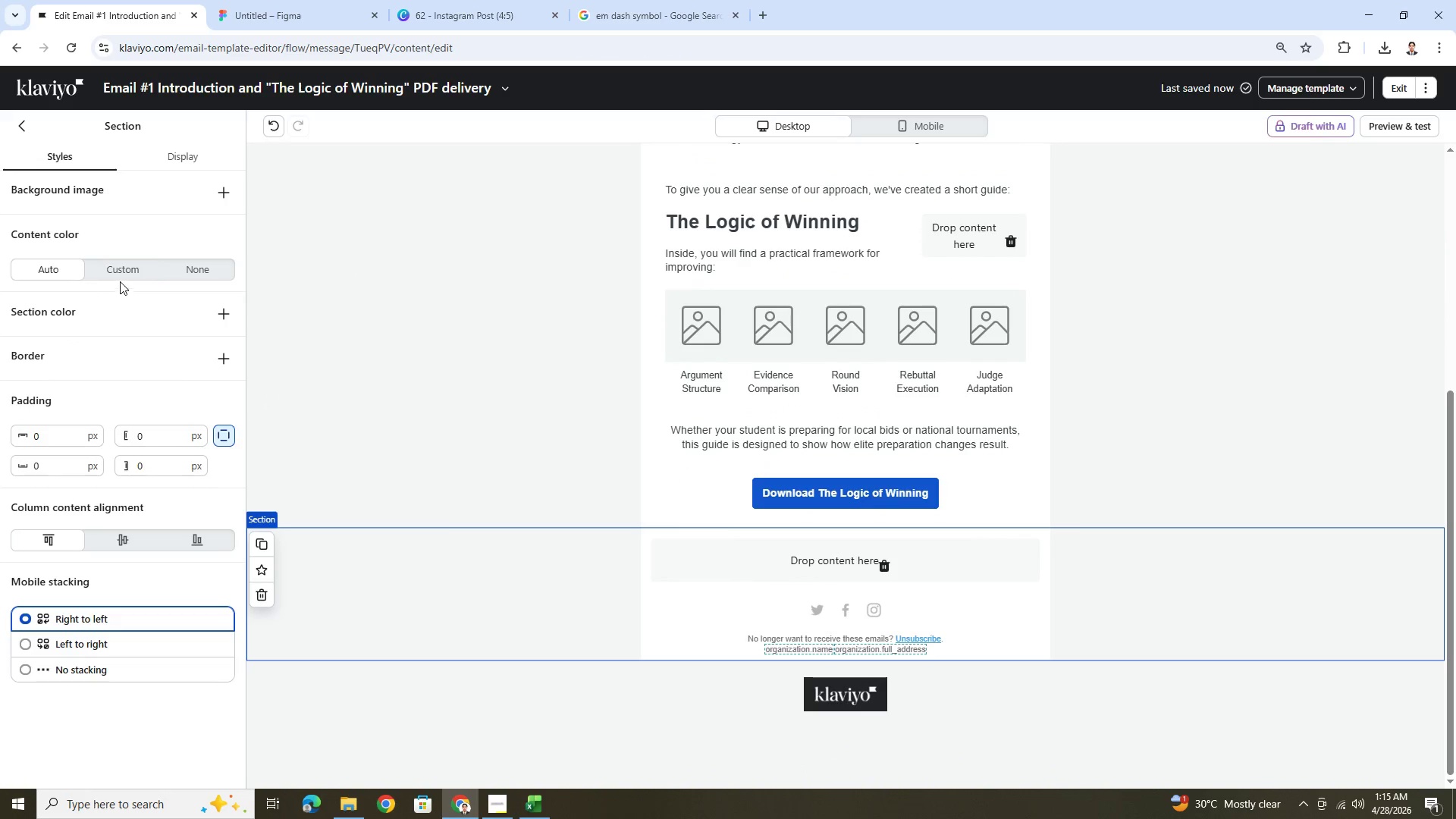 
left_click([123, 276])
 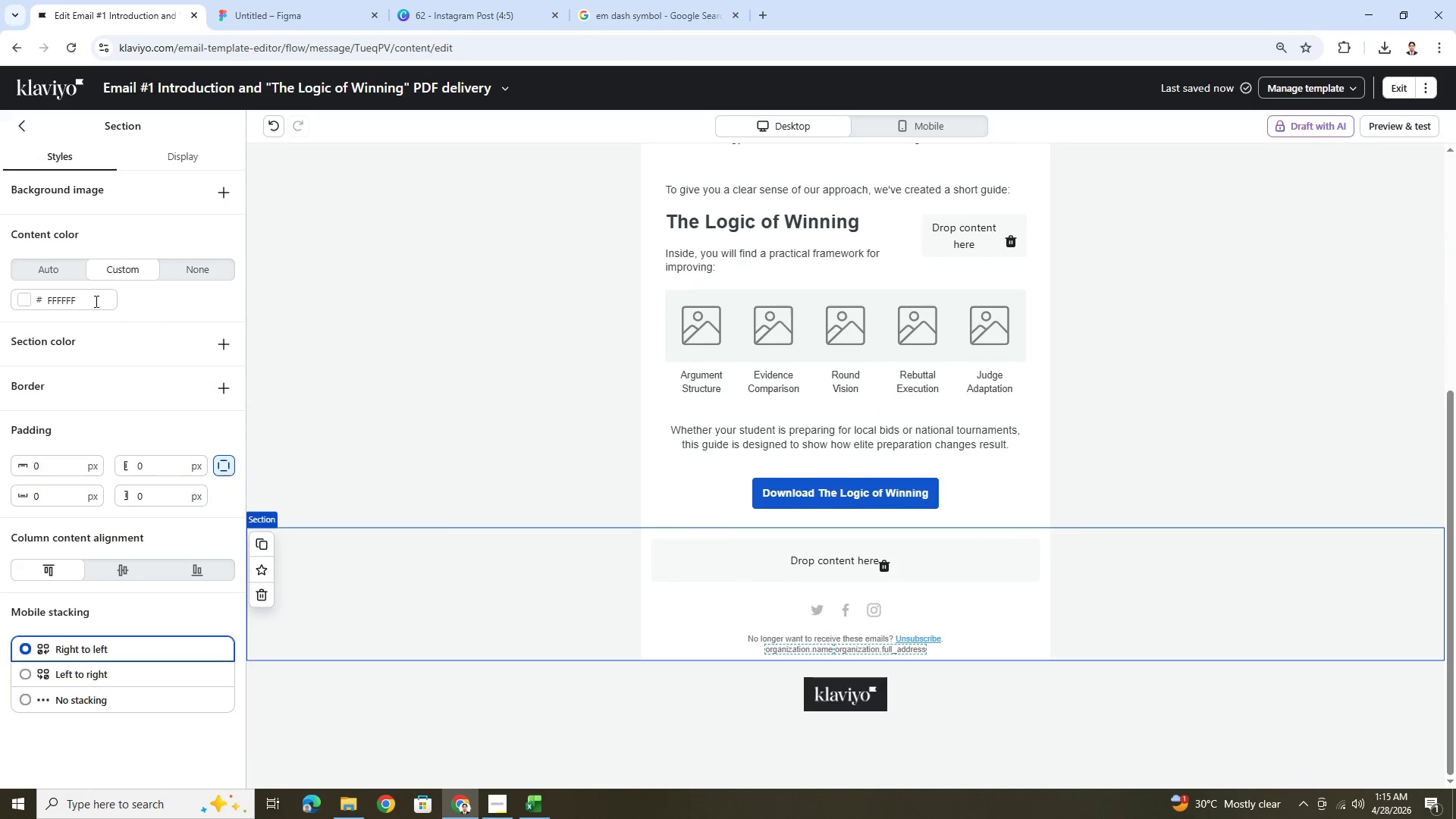 
double_click([94, 301])
 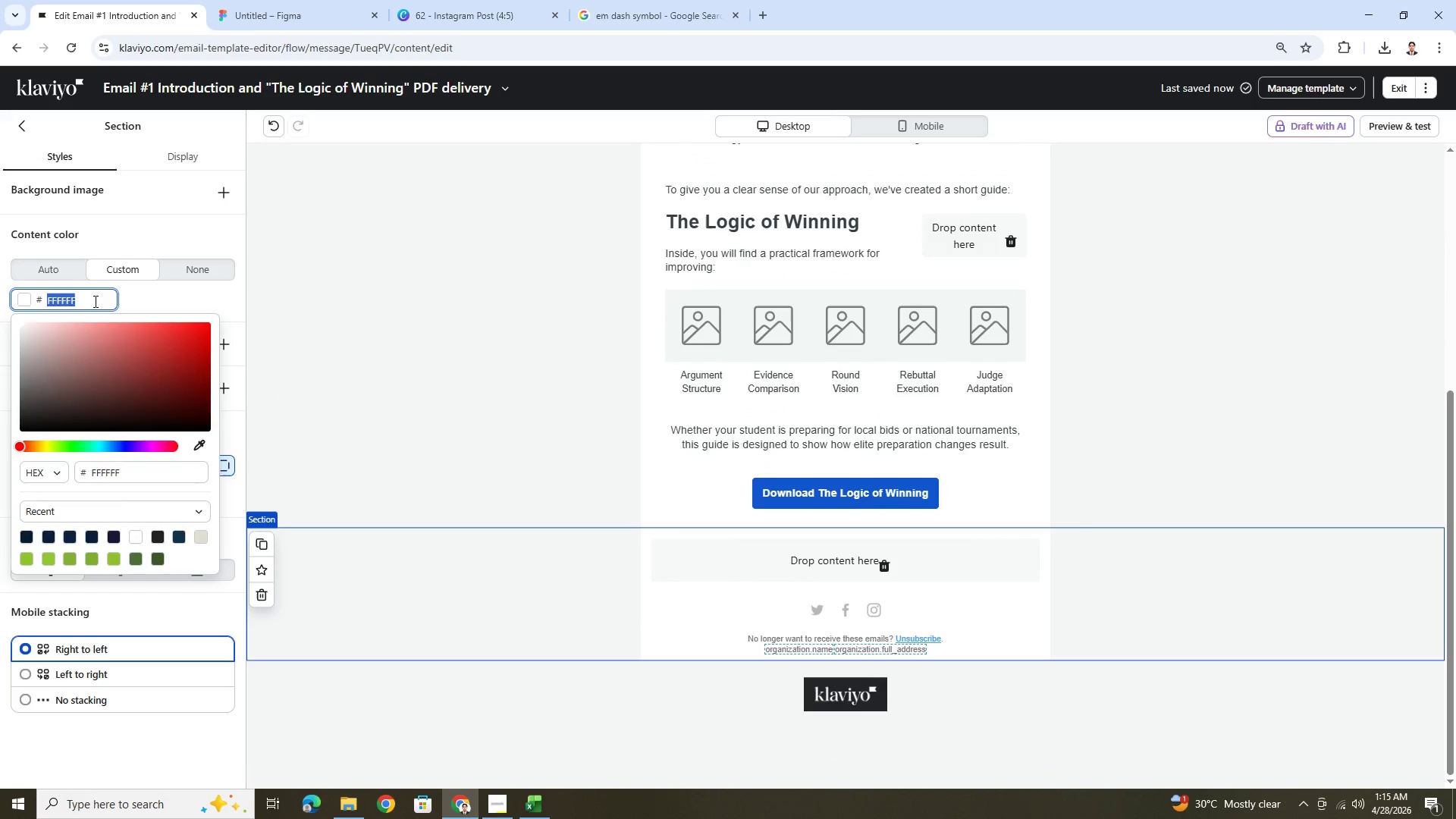 
key(Control+V)
 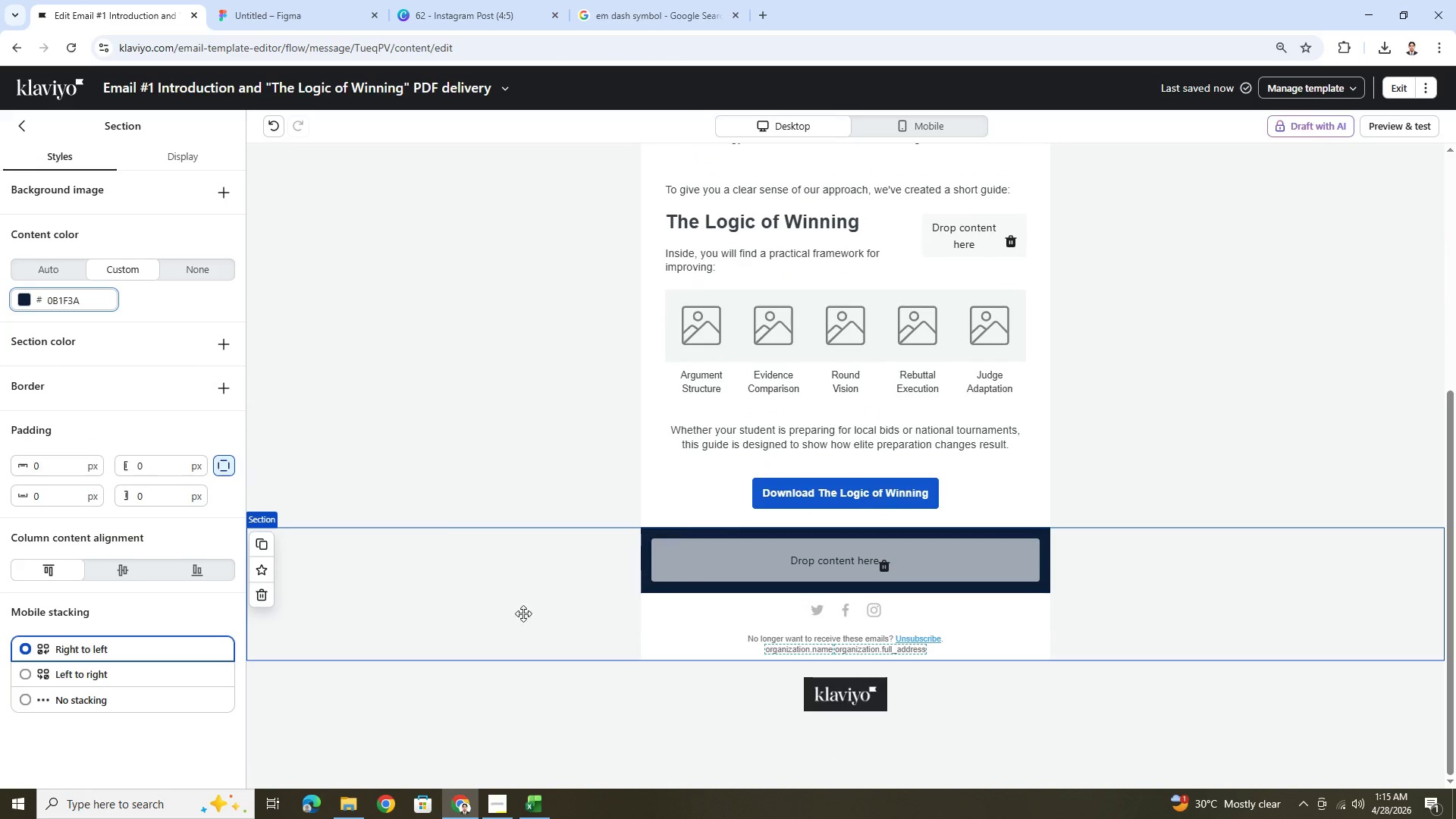 
left_click([502, 617])
 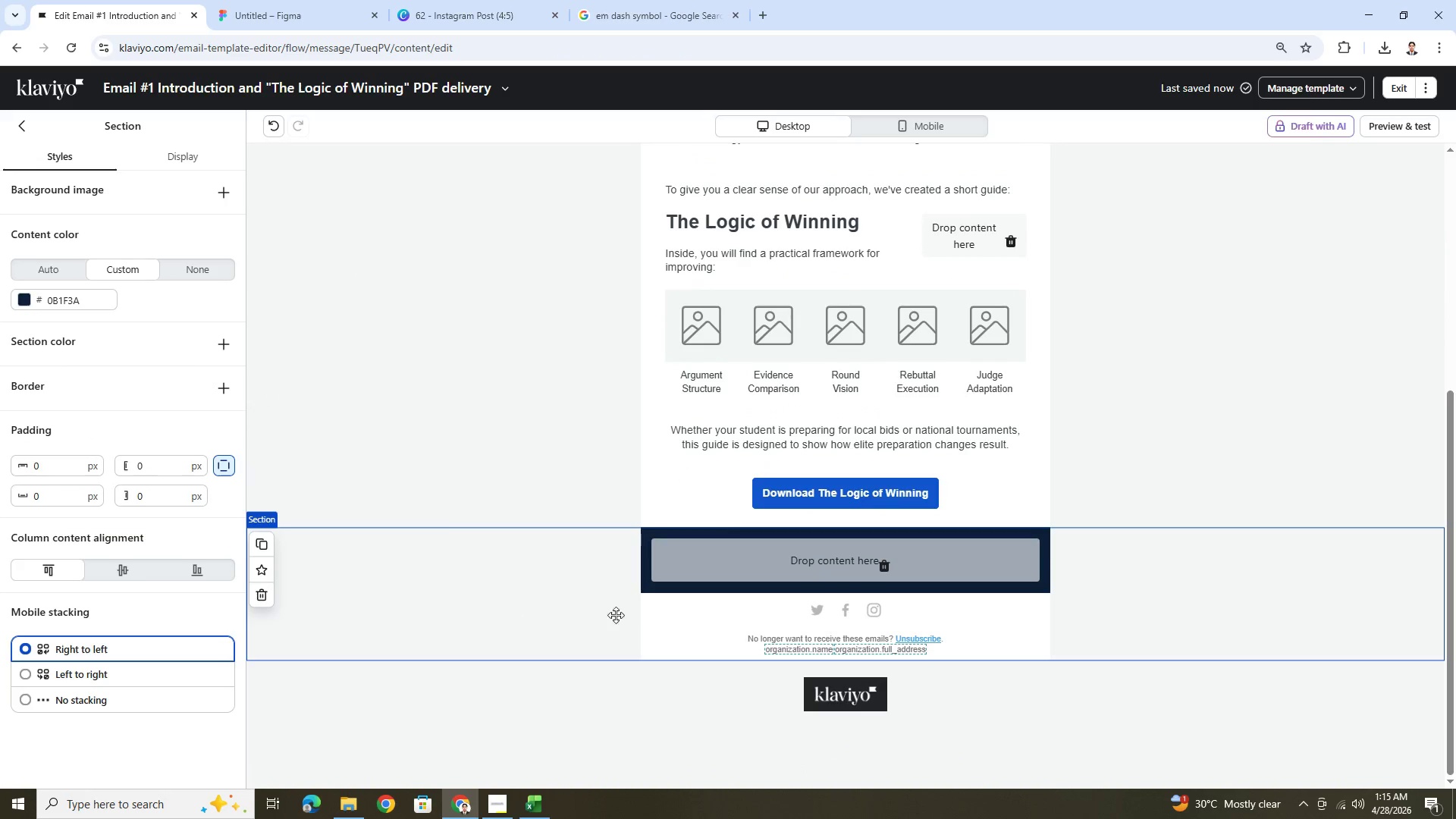 
left_click([703, 615])
 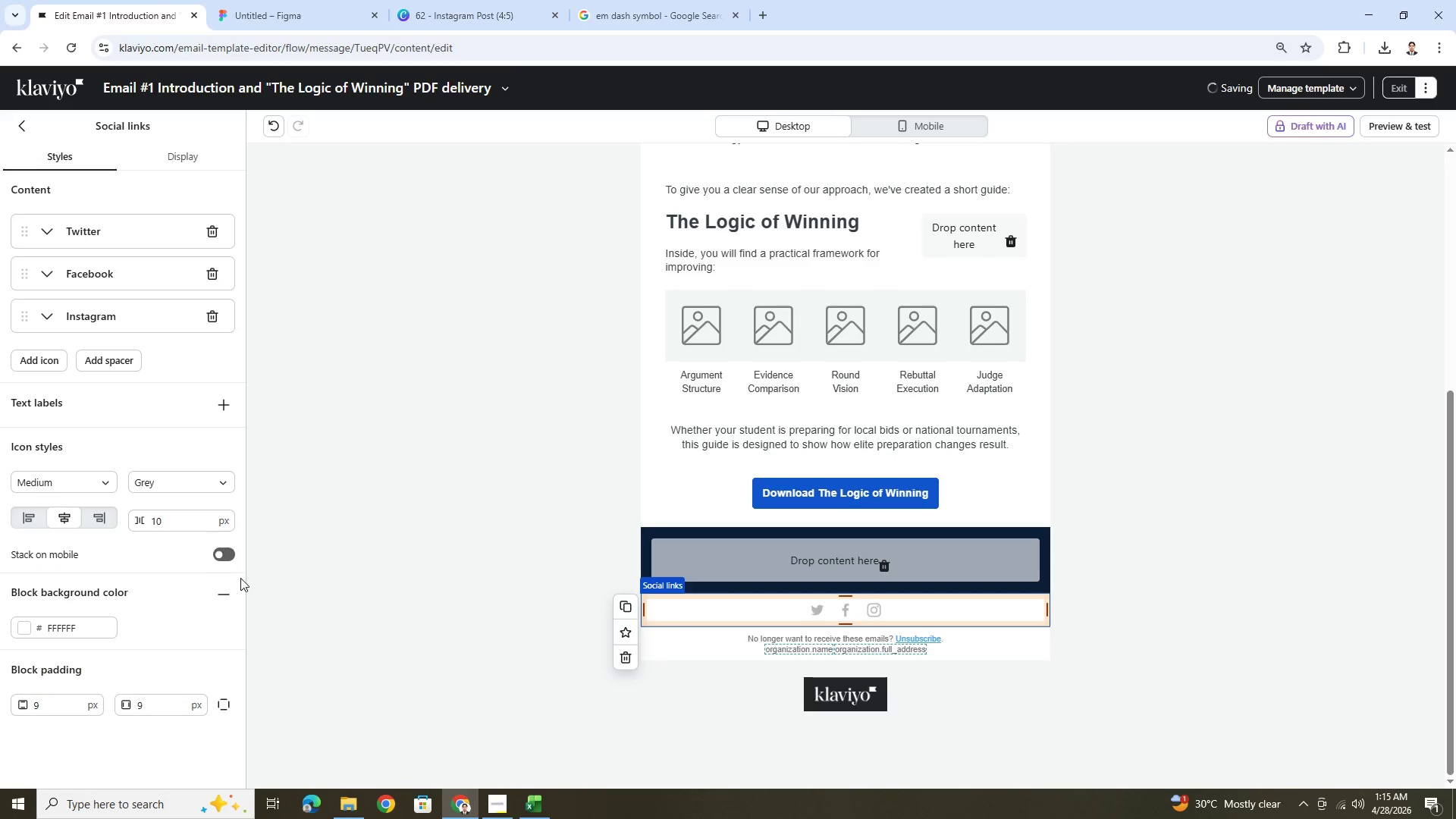 
left_click([234, 592])
 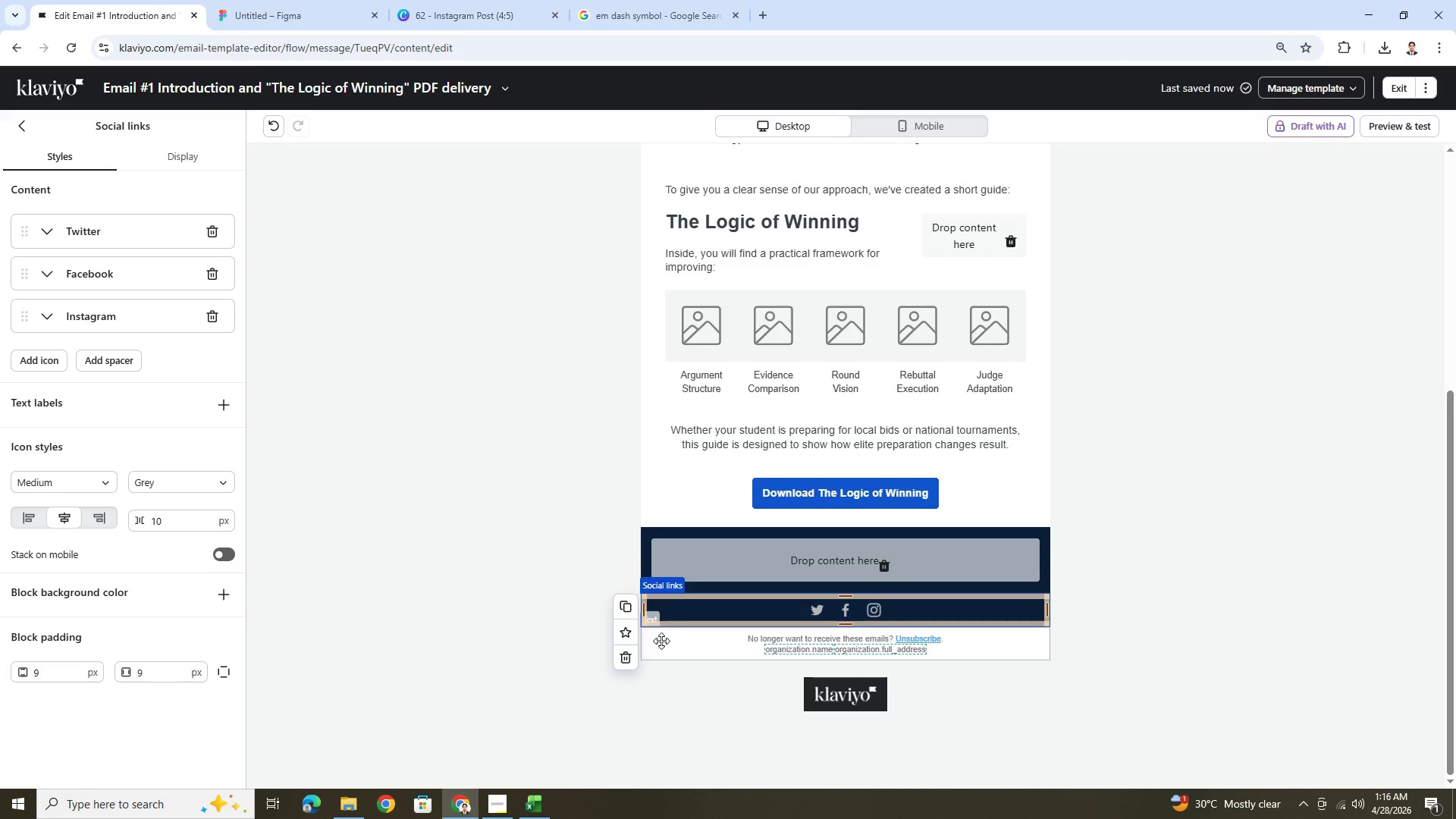 
left_click([664, 642])
 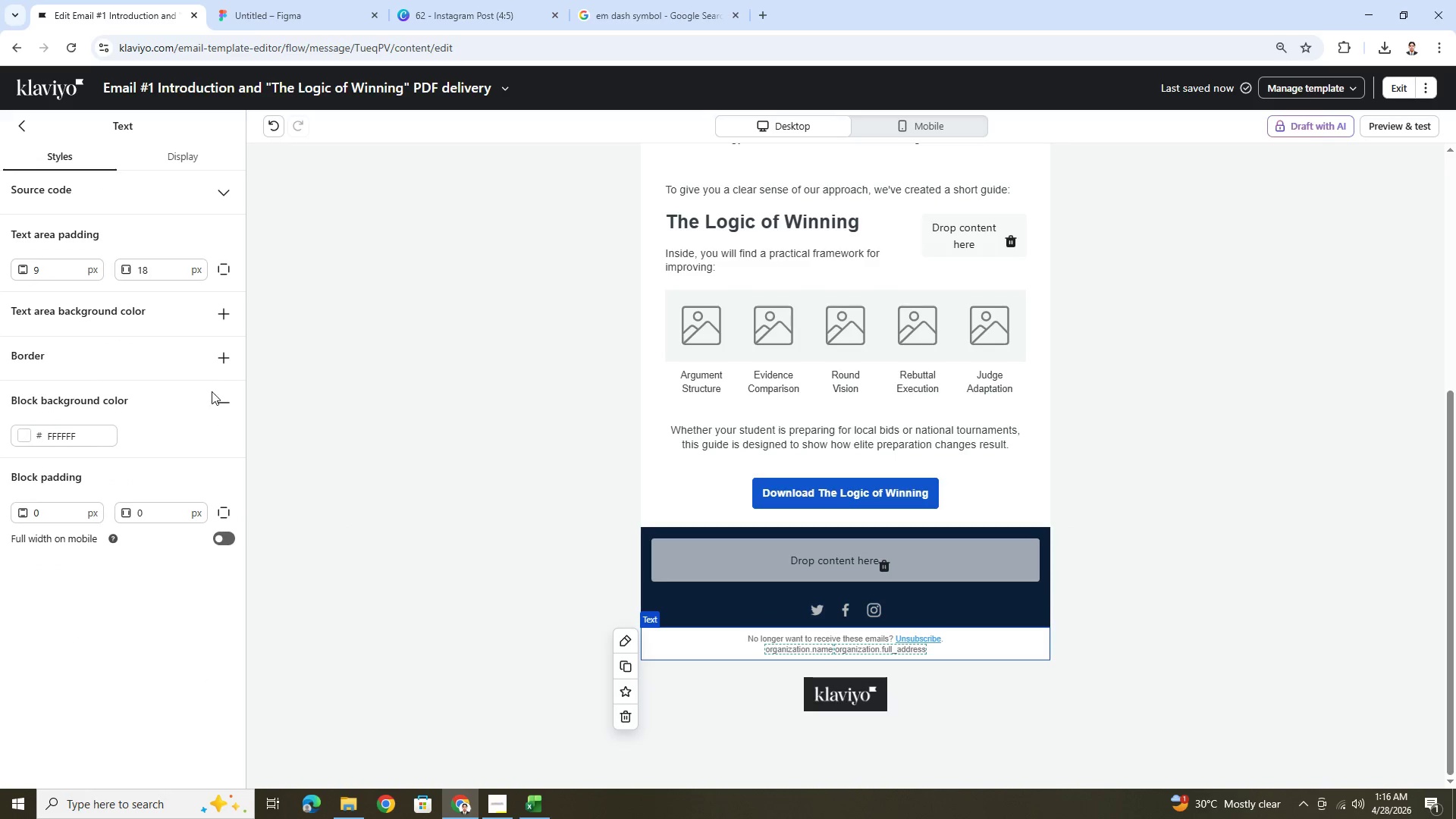 
left_click([228, 404])
 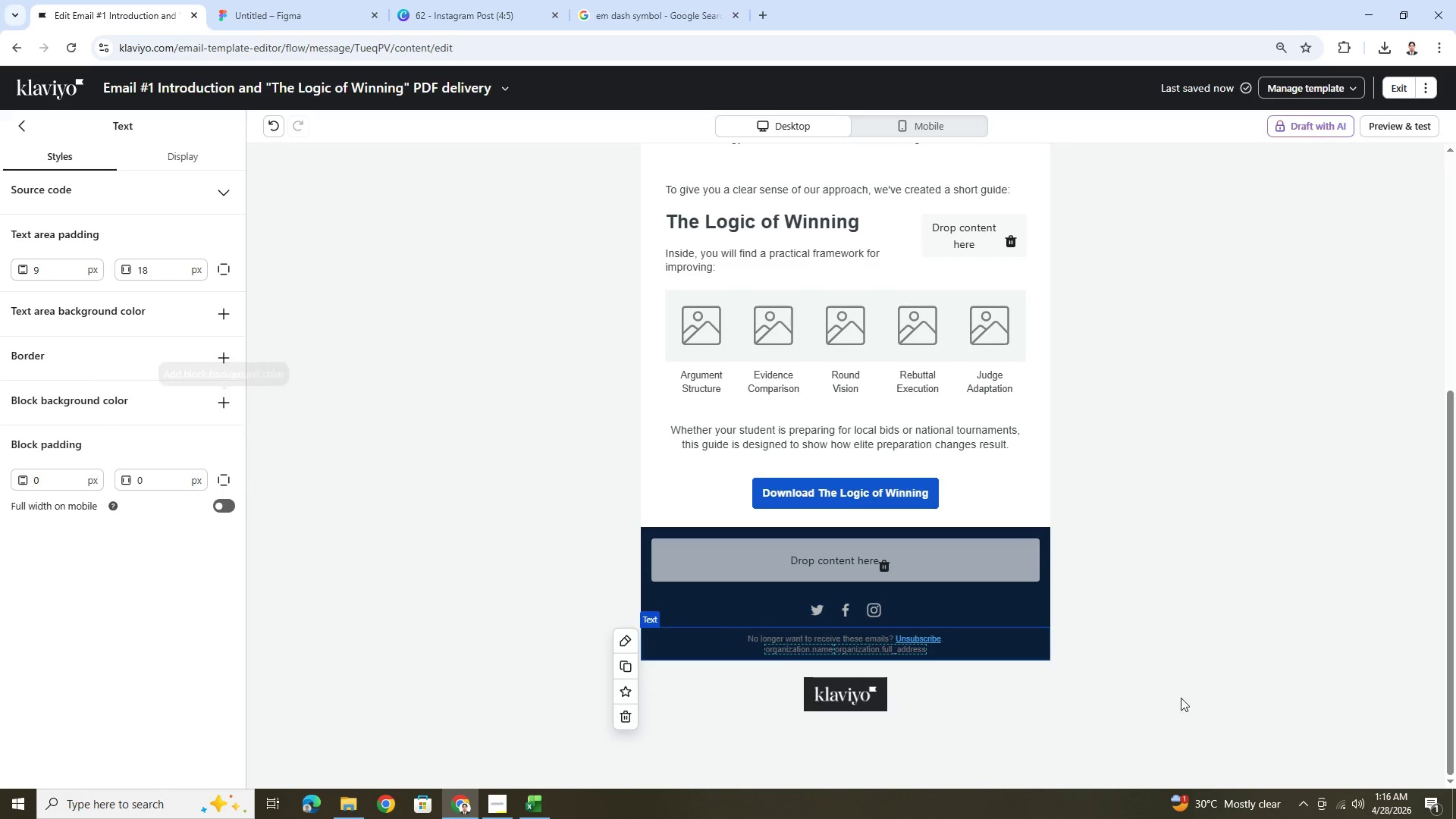 
left_click([1185, 703])
 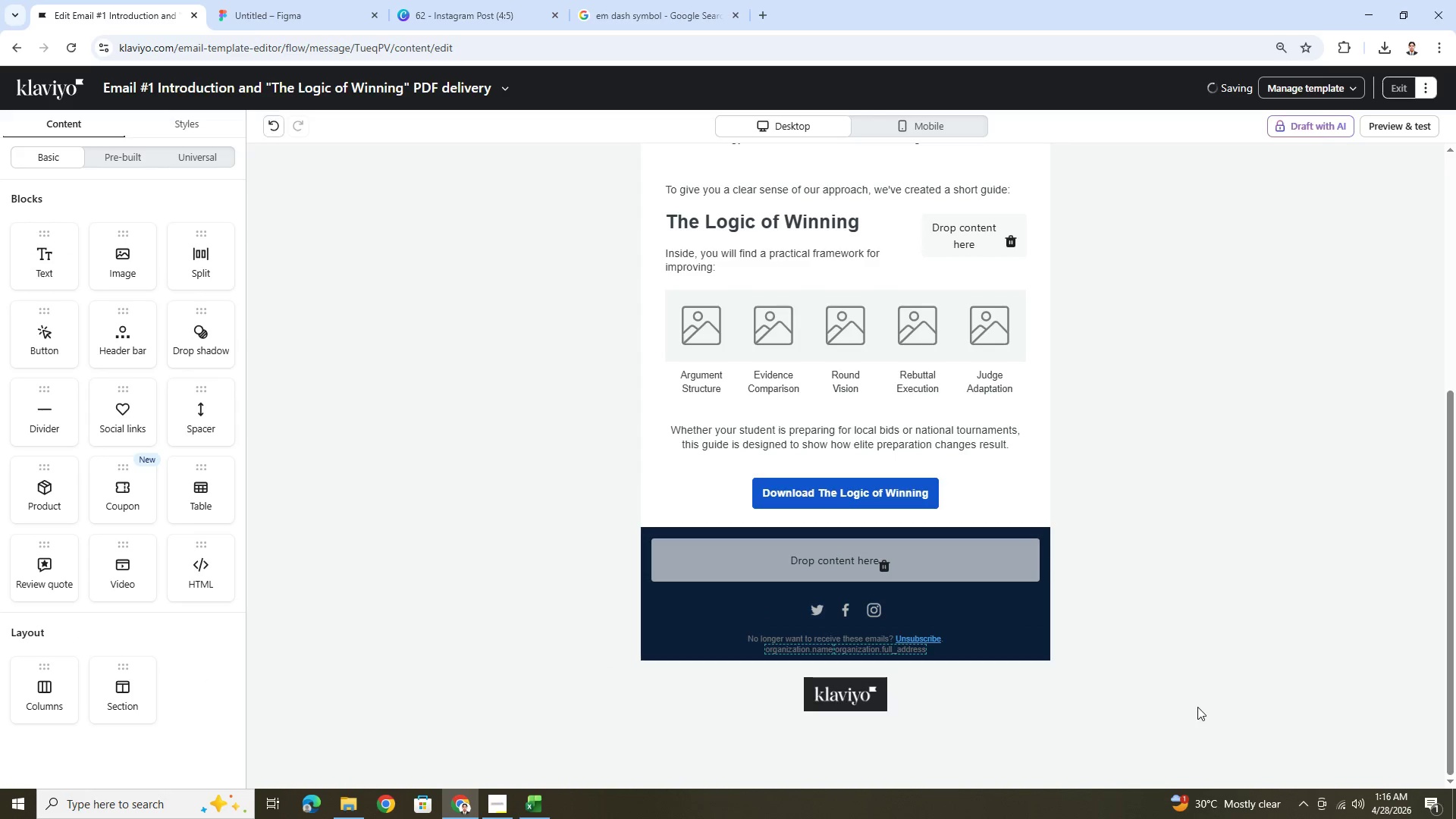 
scroll: coordinate [1197, 707], scroll_direction: up, amount: 2.0
 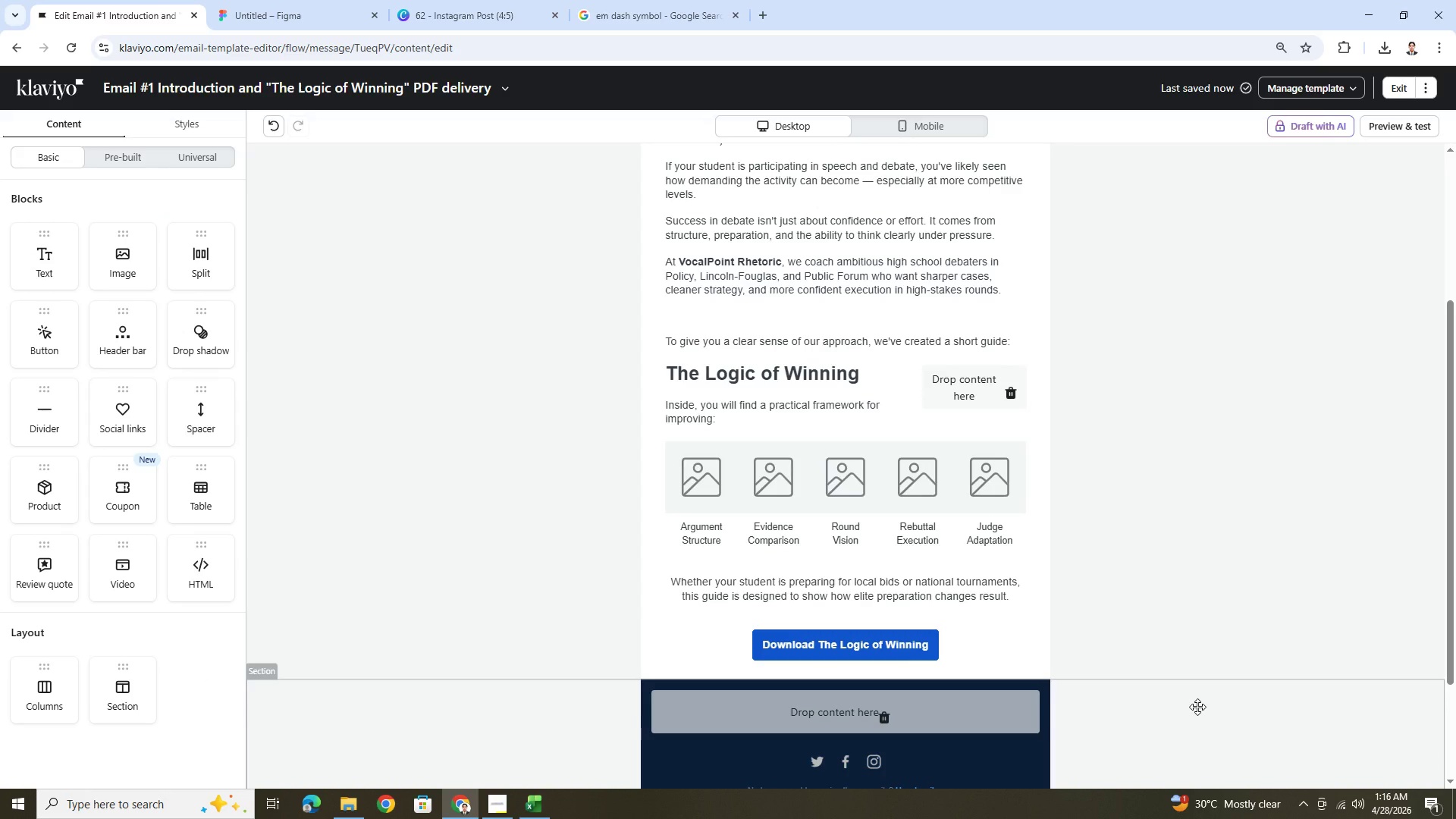 
scroll: coordinate [1197, 707], scroll_direction: down, amount: 1.0
 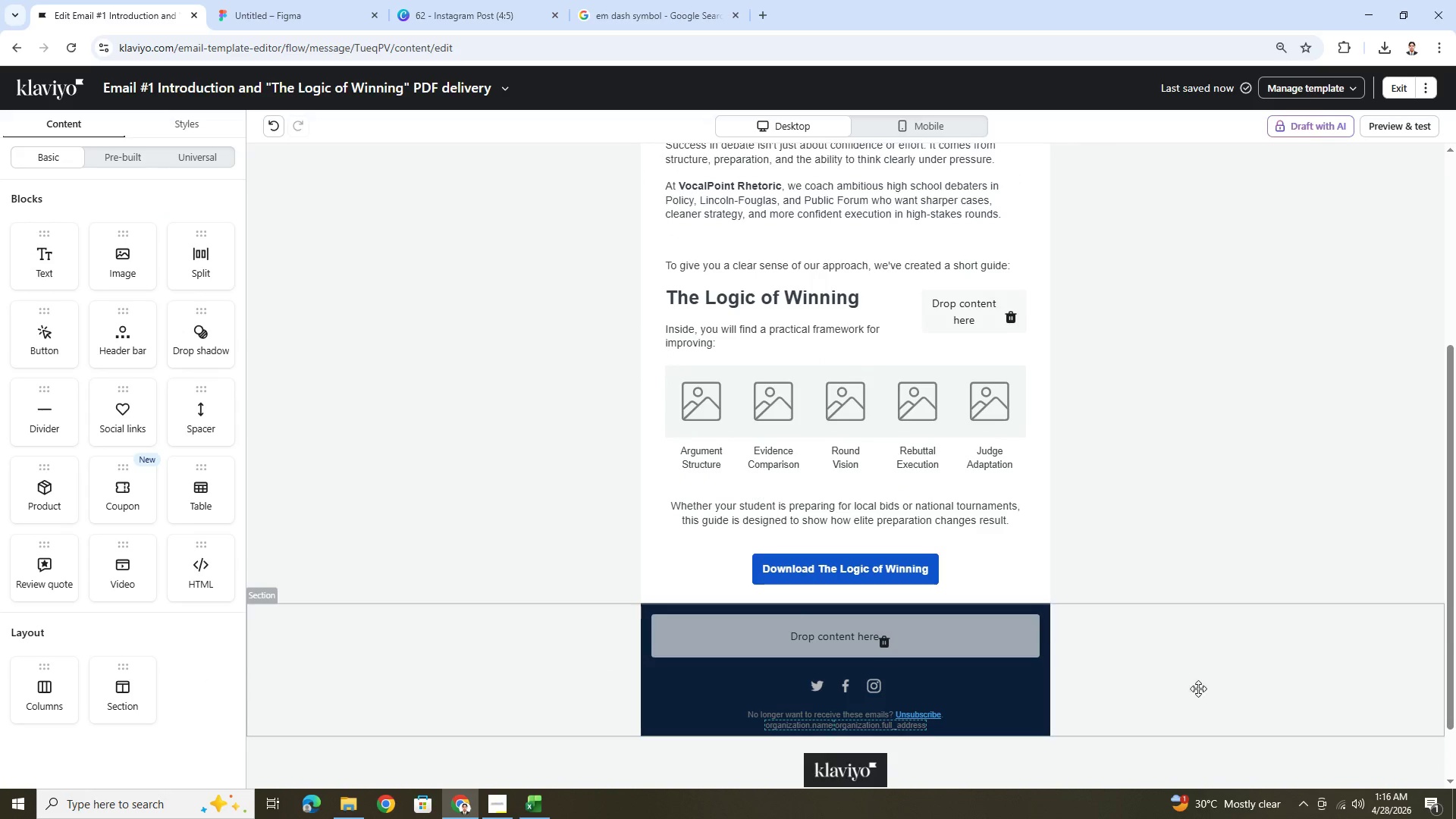 
left_click([1213, 505])
 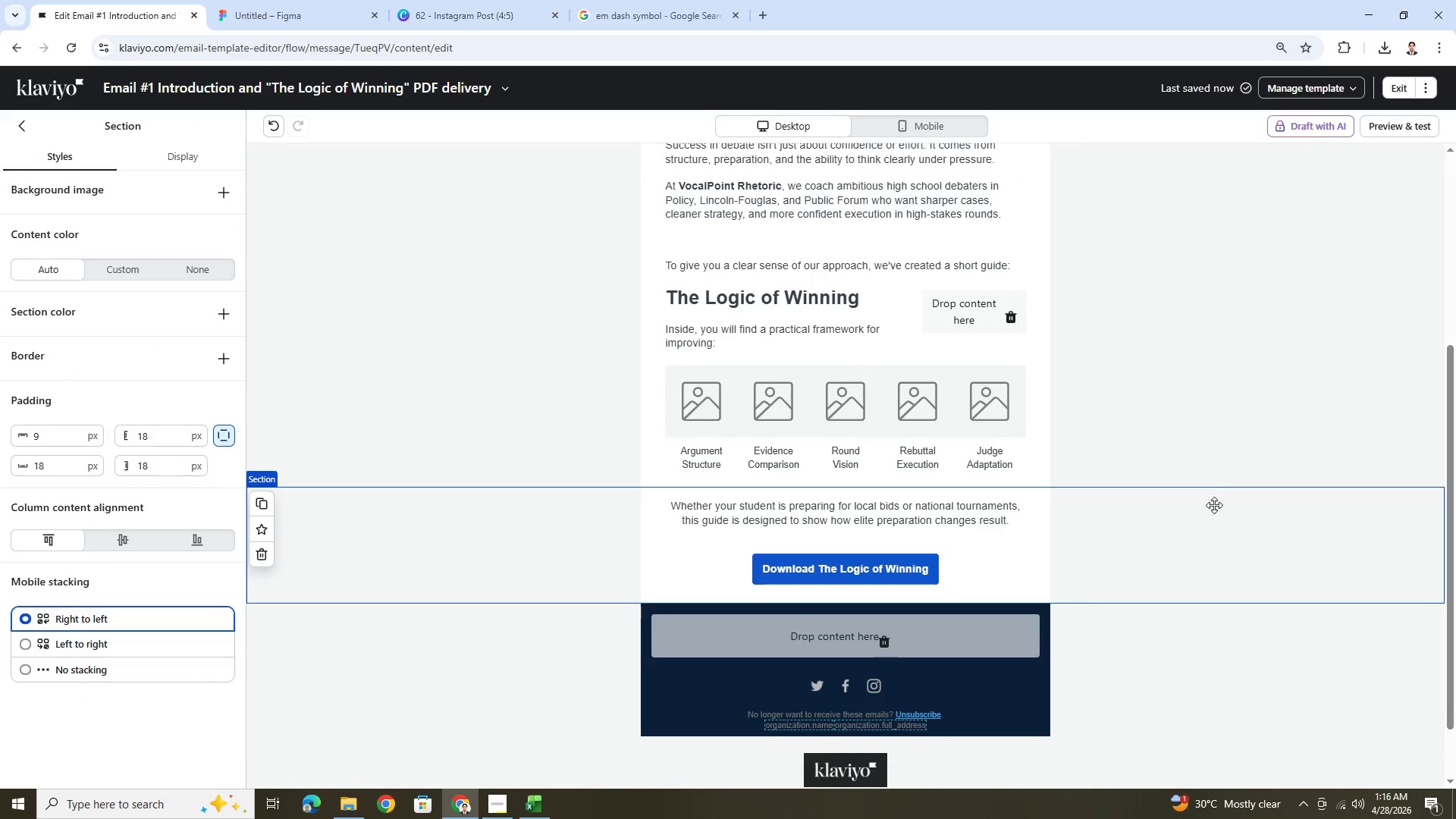 
scroll: coordinate [1206, 544], scroll_direction: up, amount: 6.0
 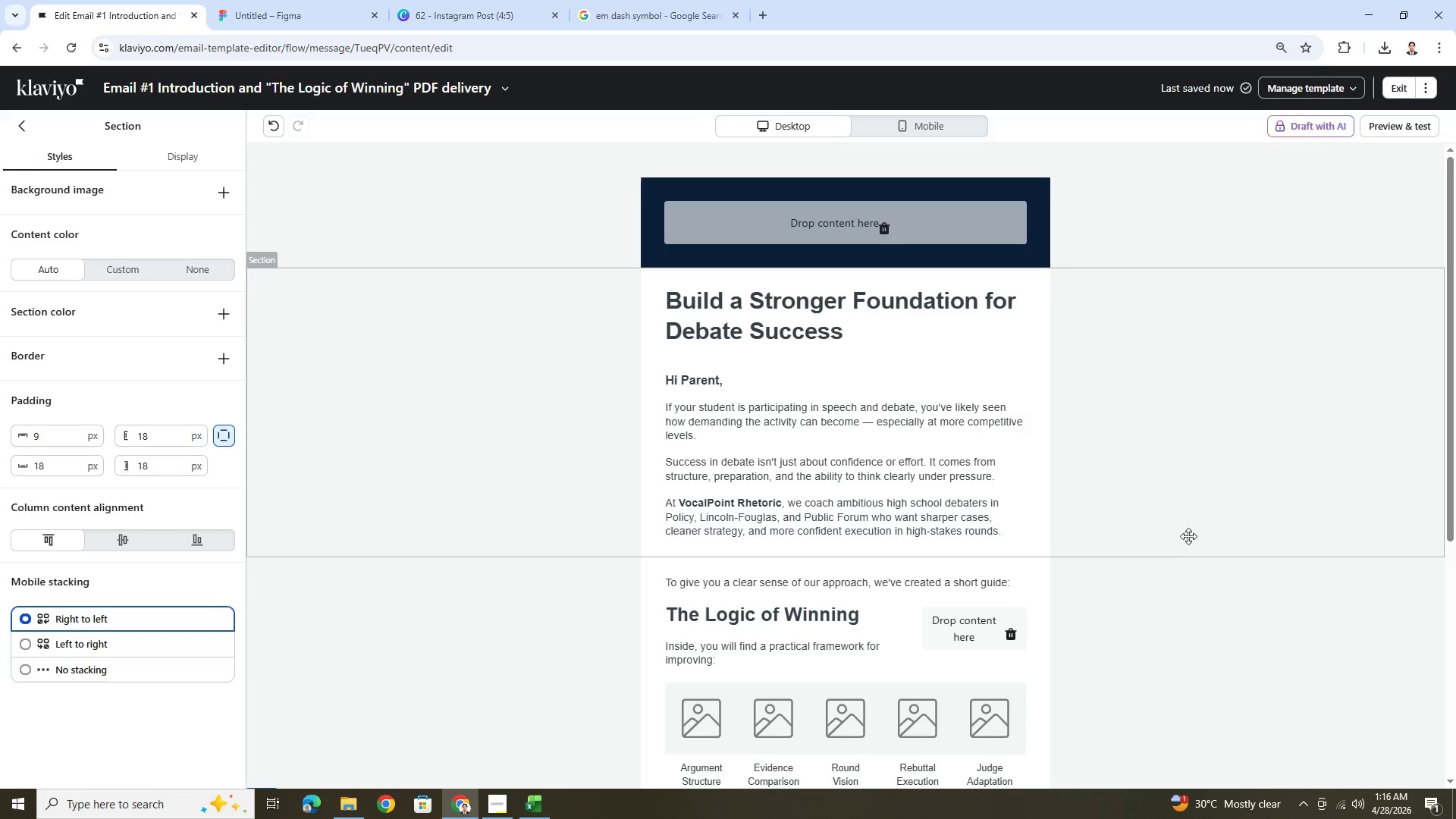 
scroll: coordinate [1188, 518], scroll_direction: down, amount: 2.0
 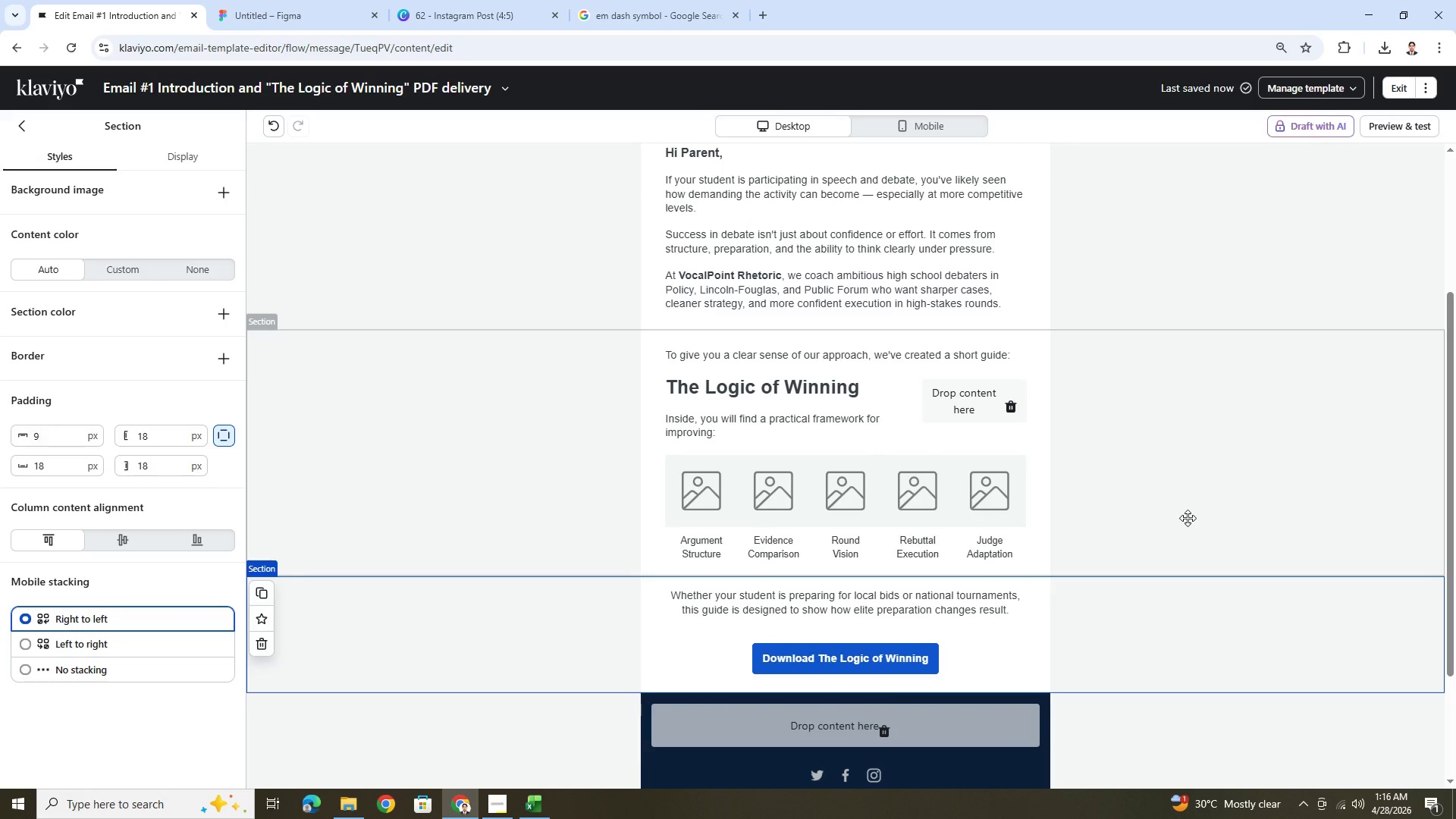 
scroll: coordinate [1188, 518], scroll_direction: up, amount: 4.0
 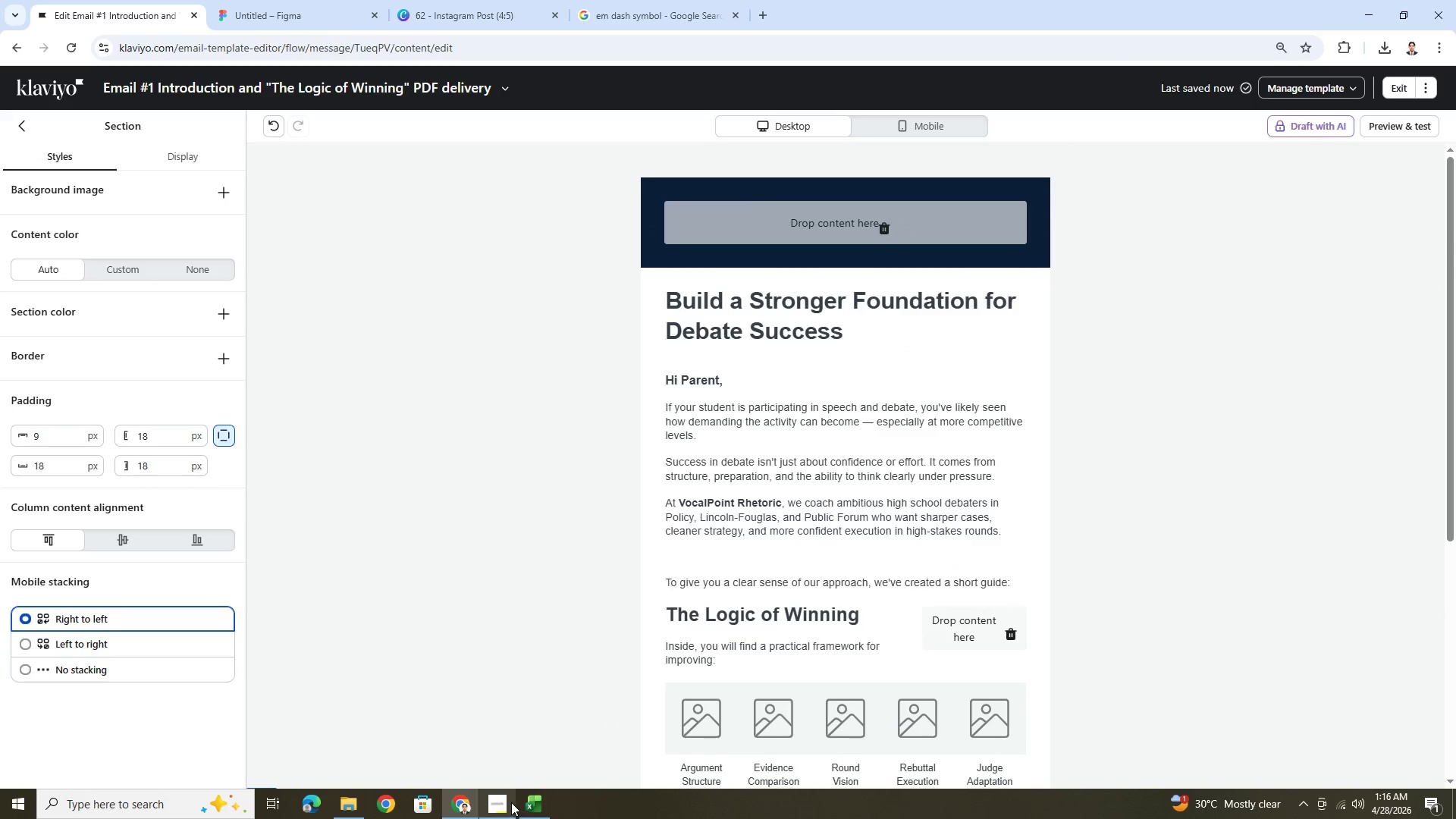 
left_click([506, 802])